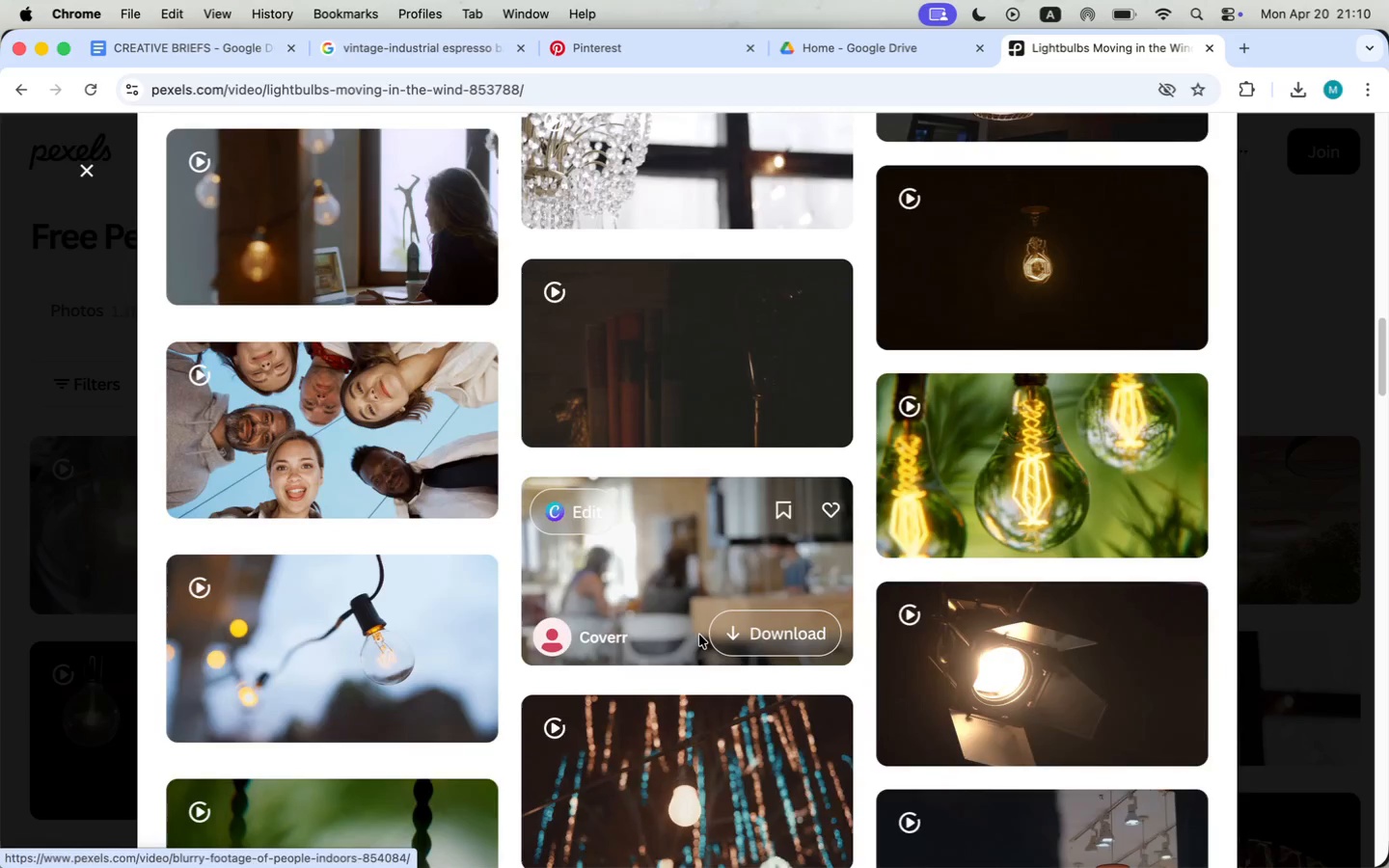 
scroll: coordinate [507, 570], scroll_direction: down, amount: 15.0
 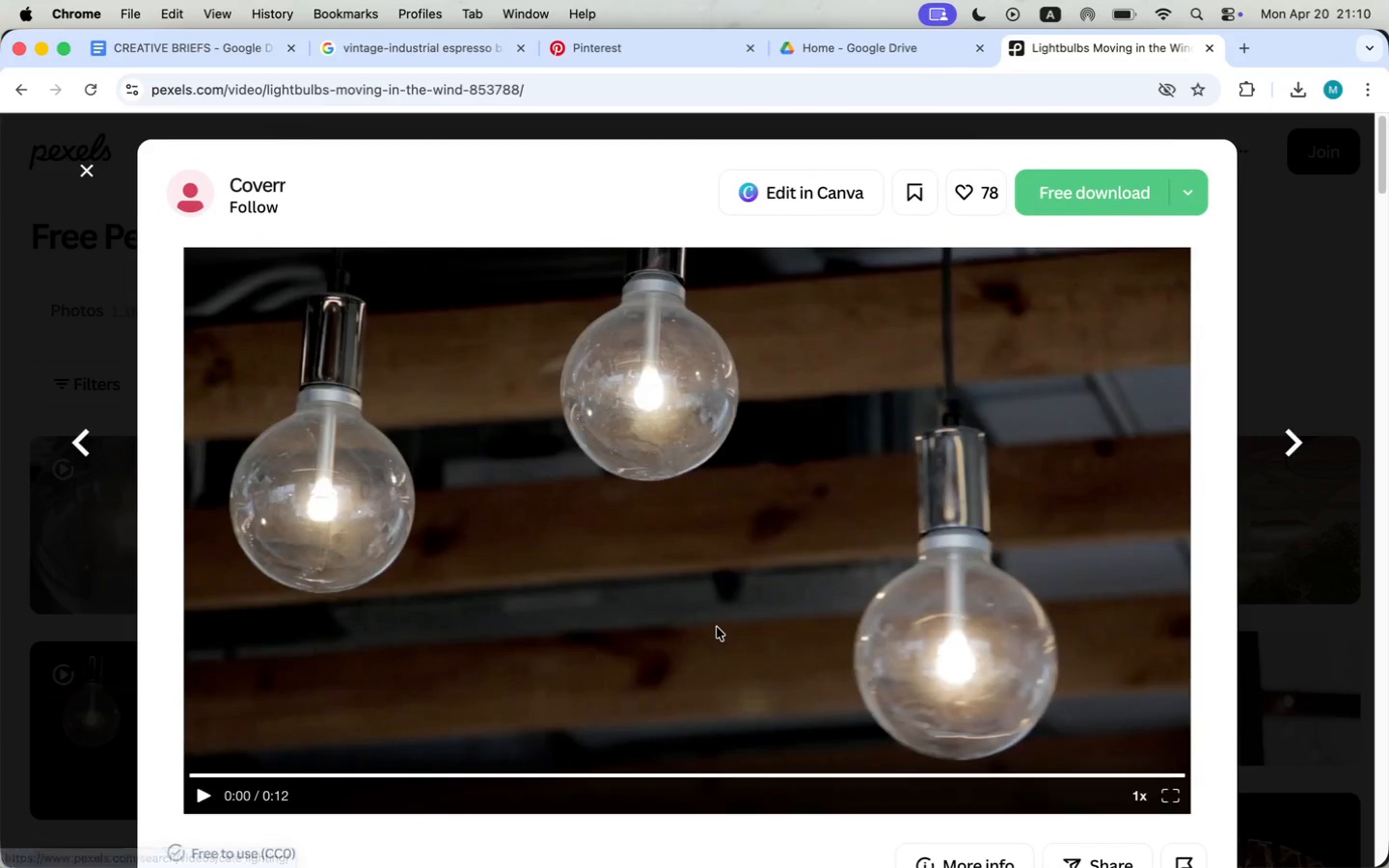 
scroll: coordinate [320, 520], scroll_direction: up, amount: 15.0
 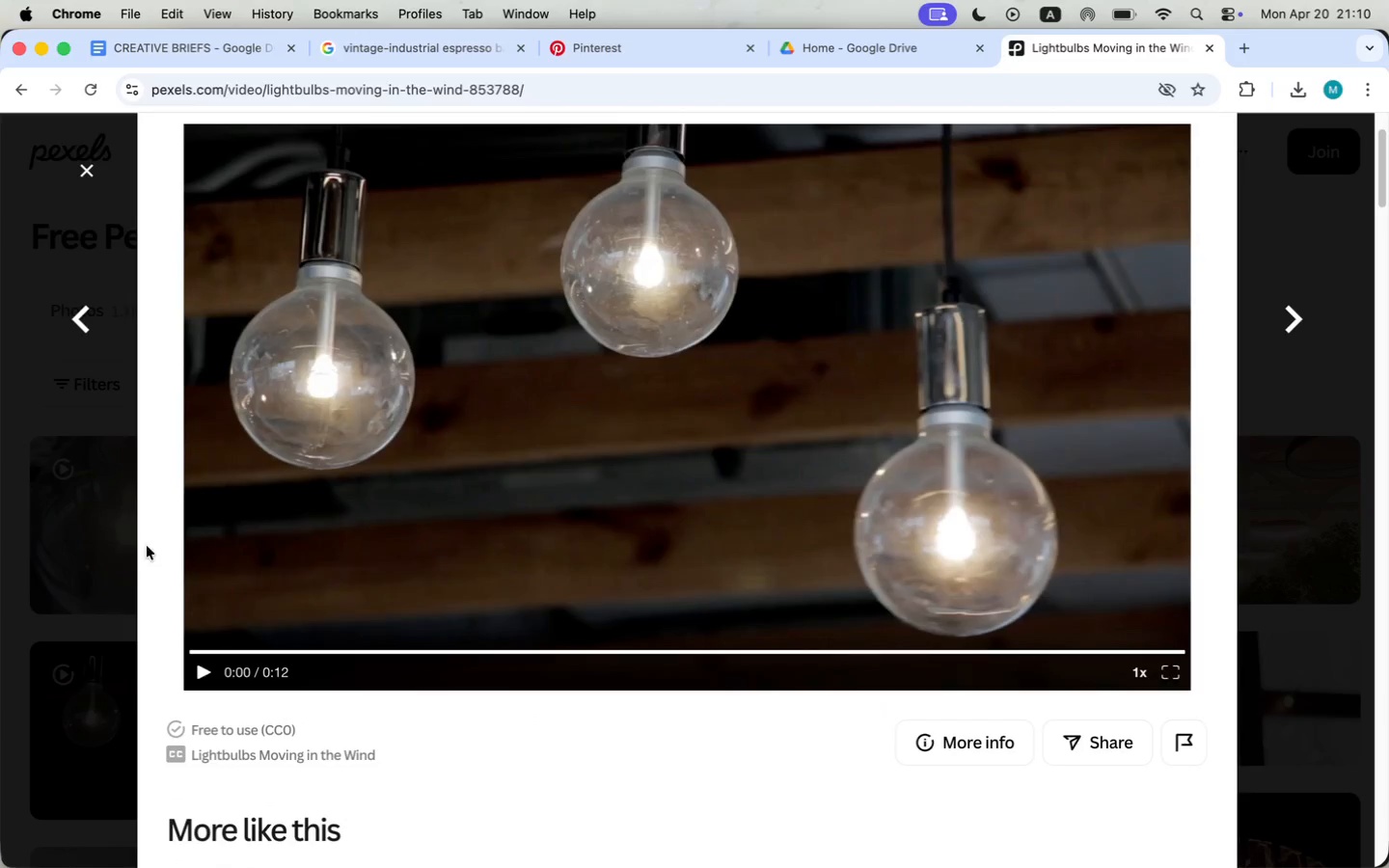 
left_click([210, 669])
 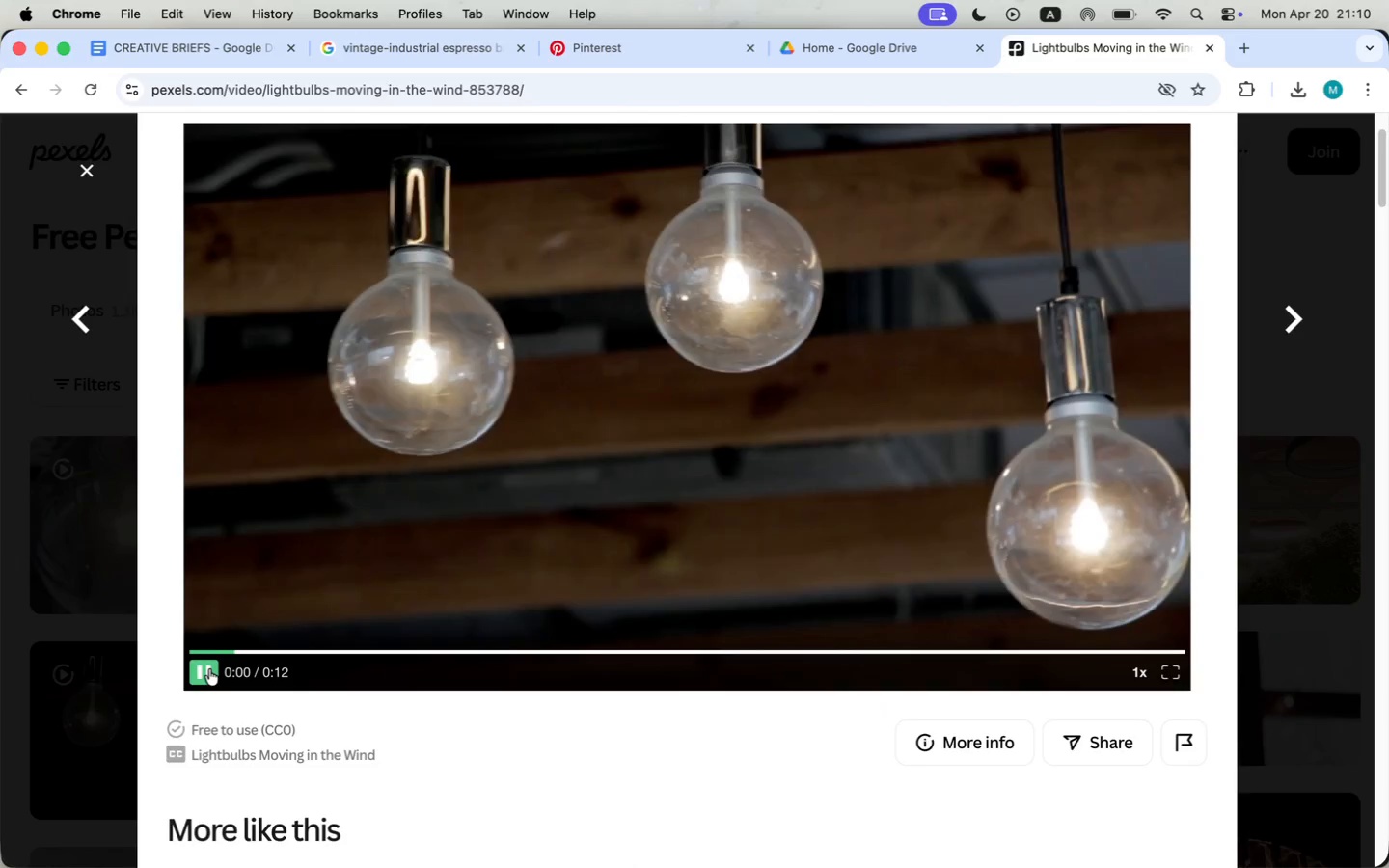 
left_click([209, 669])
 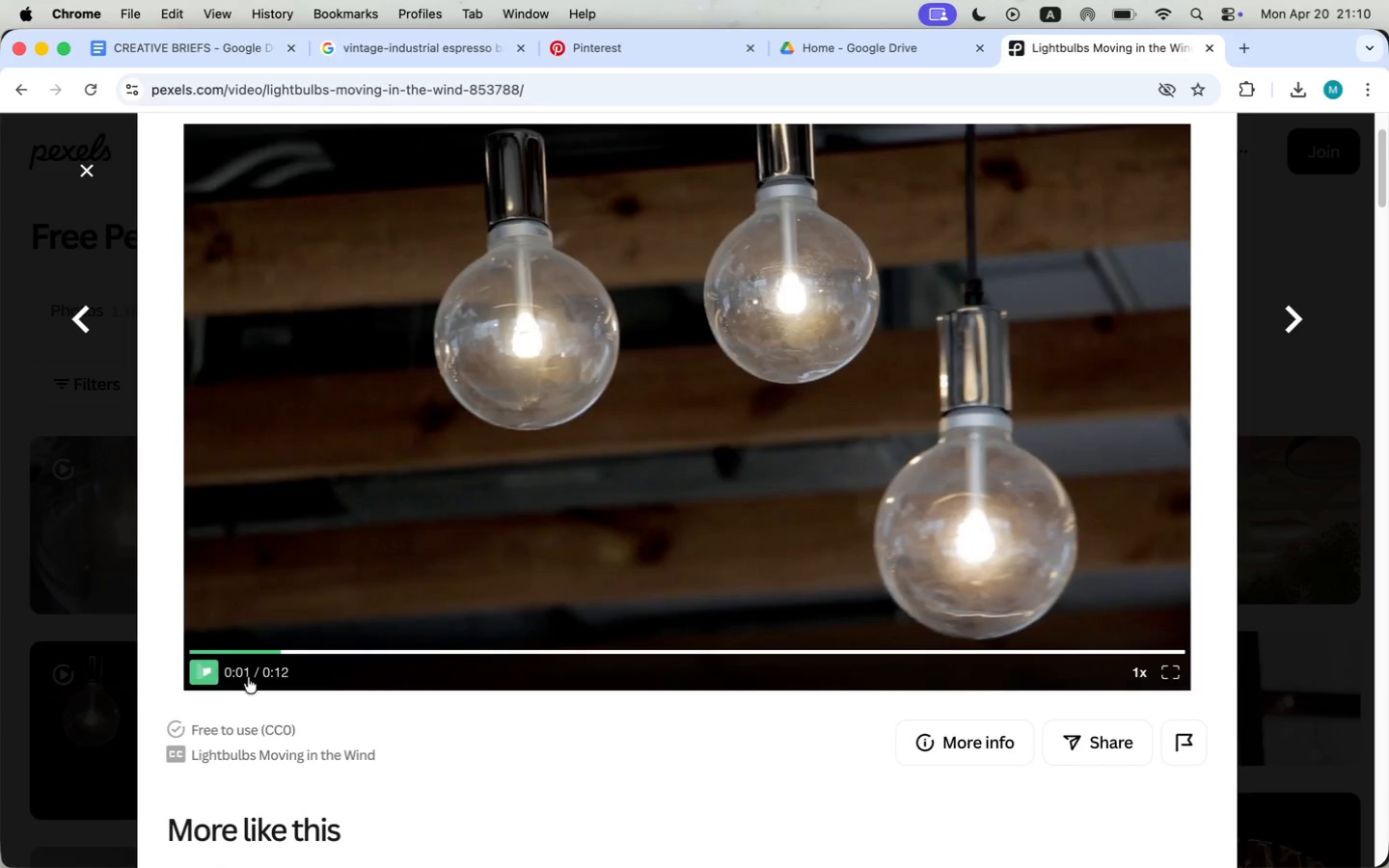 
scroll: coordinate [440, 712], scroll_direction: down, amount: 8.0
 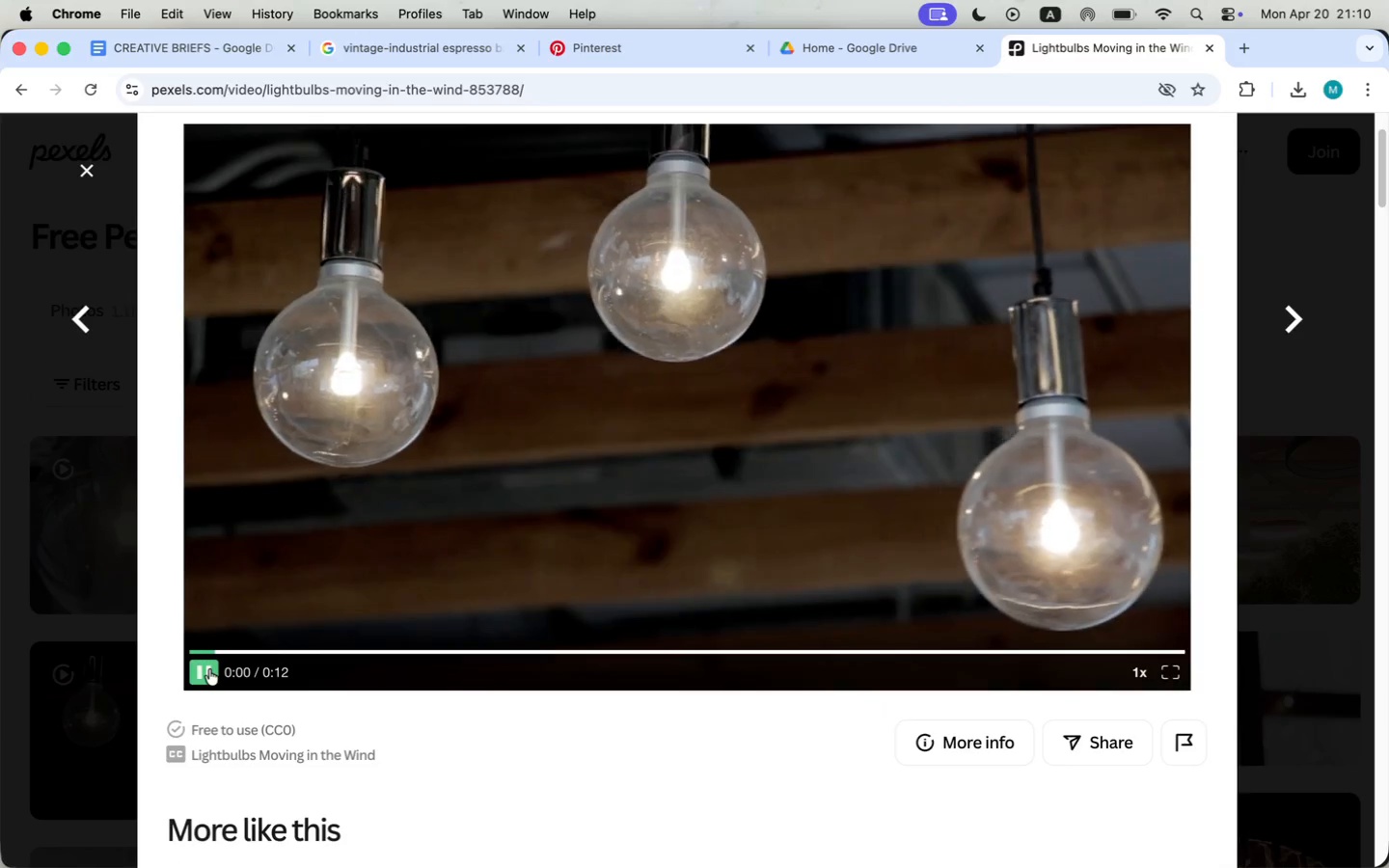 
scroll: coordinate [654, 561], scroll_direction: up, amount: 14.0
 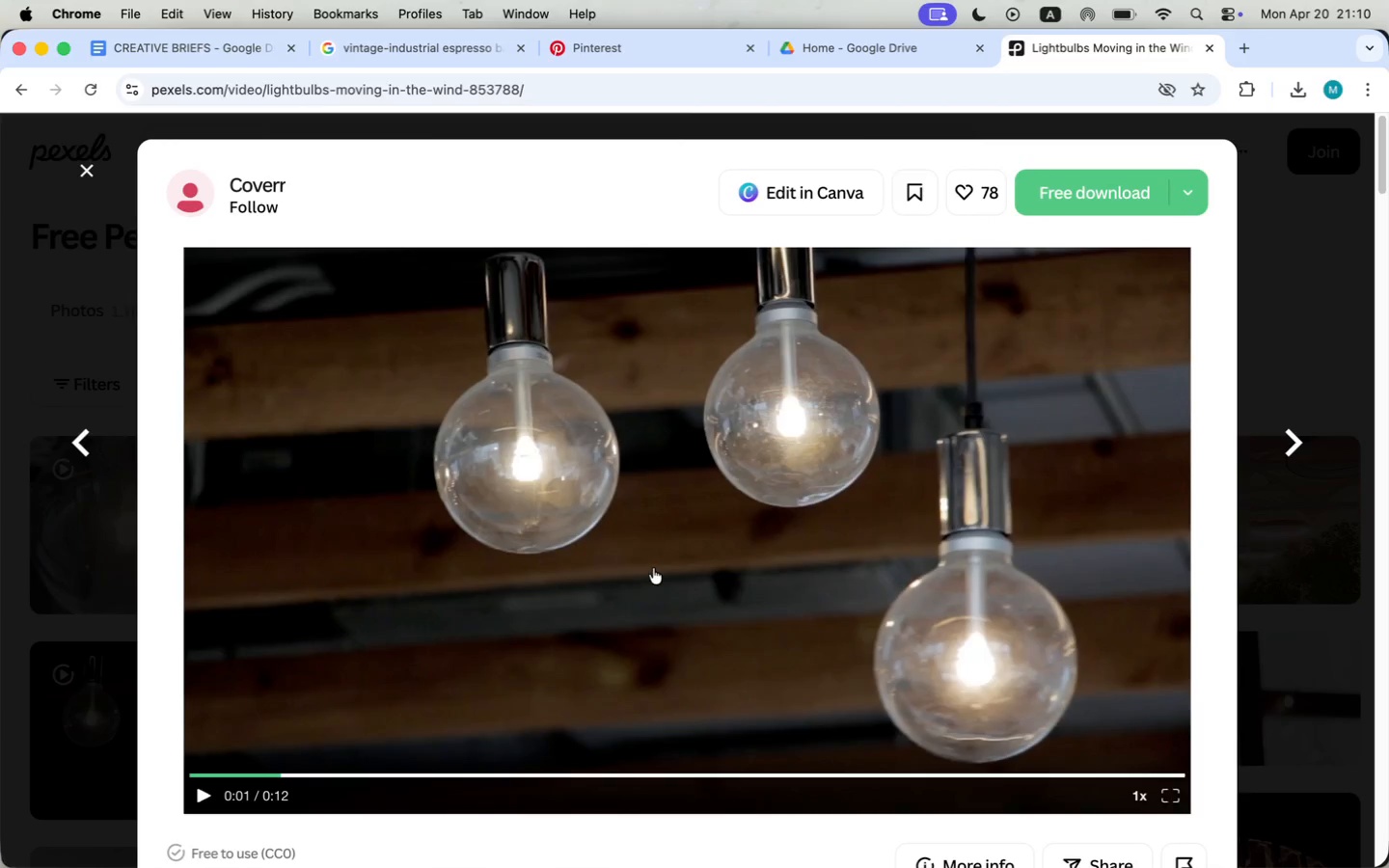 
left_click([1081, 211])
 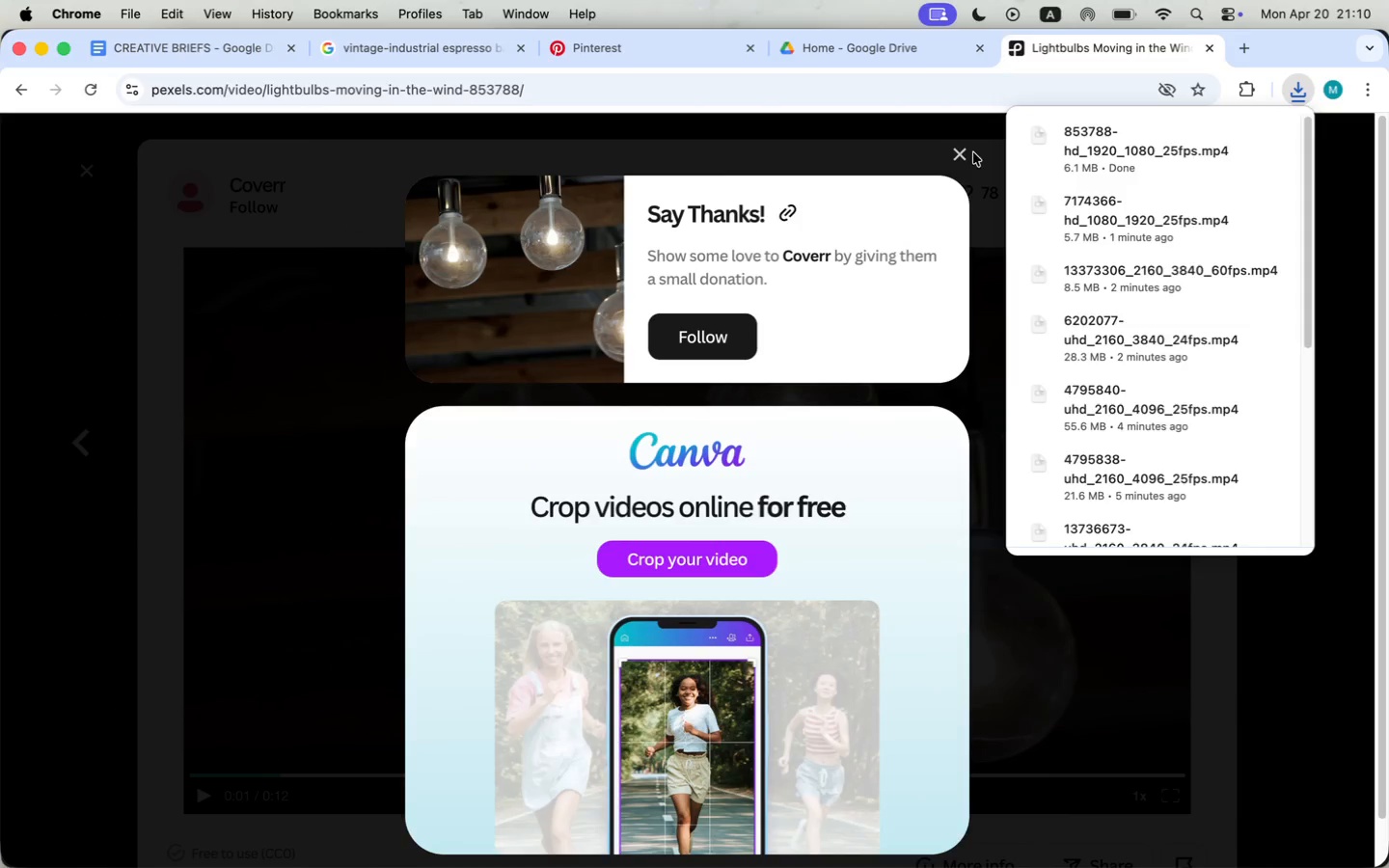 
double_click([967, 157])
 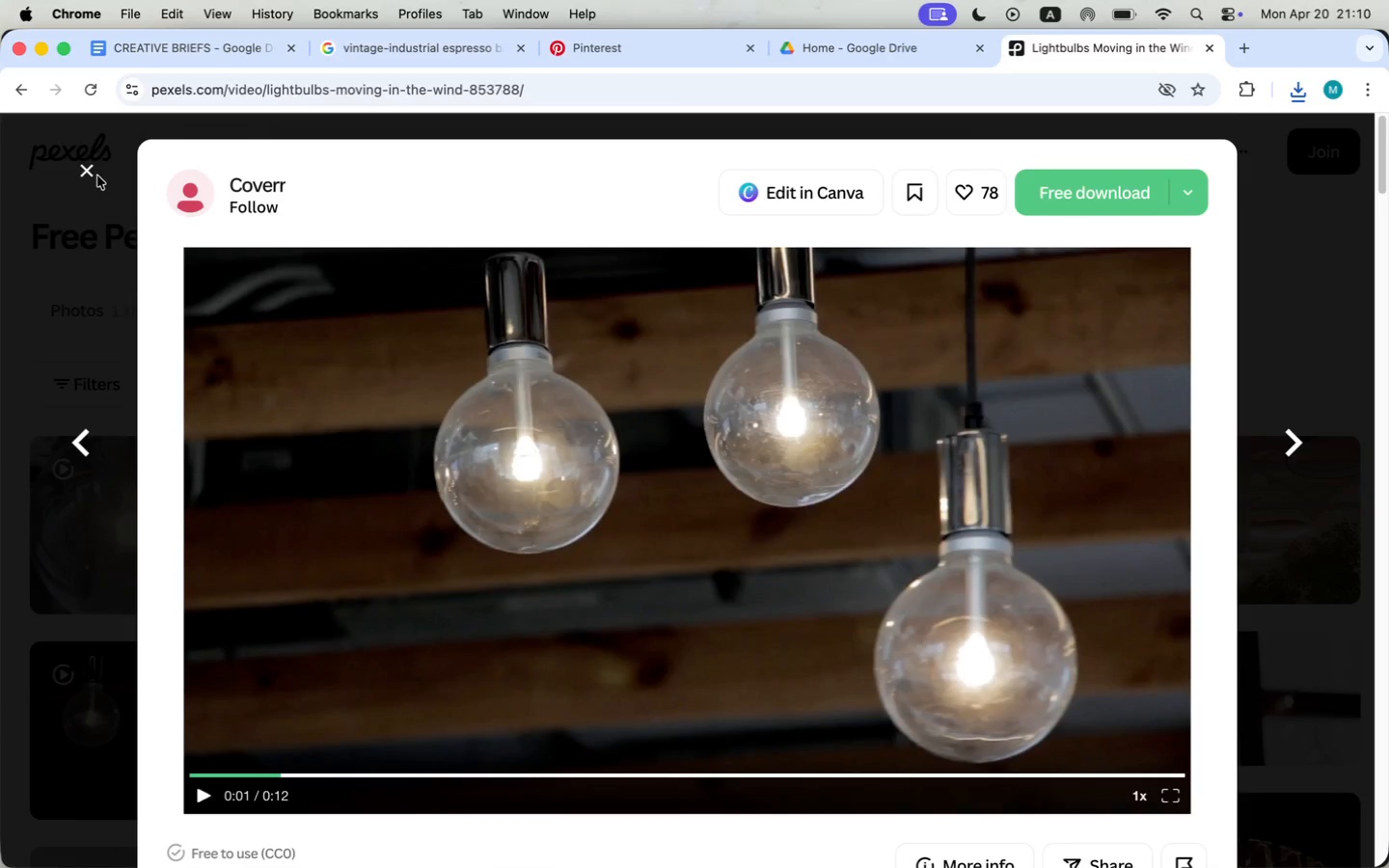 
double_click([410, 167])
 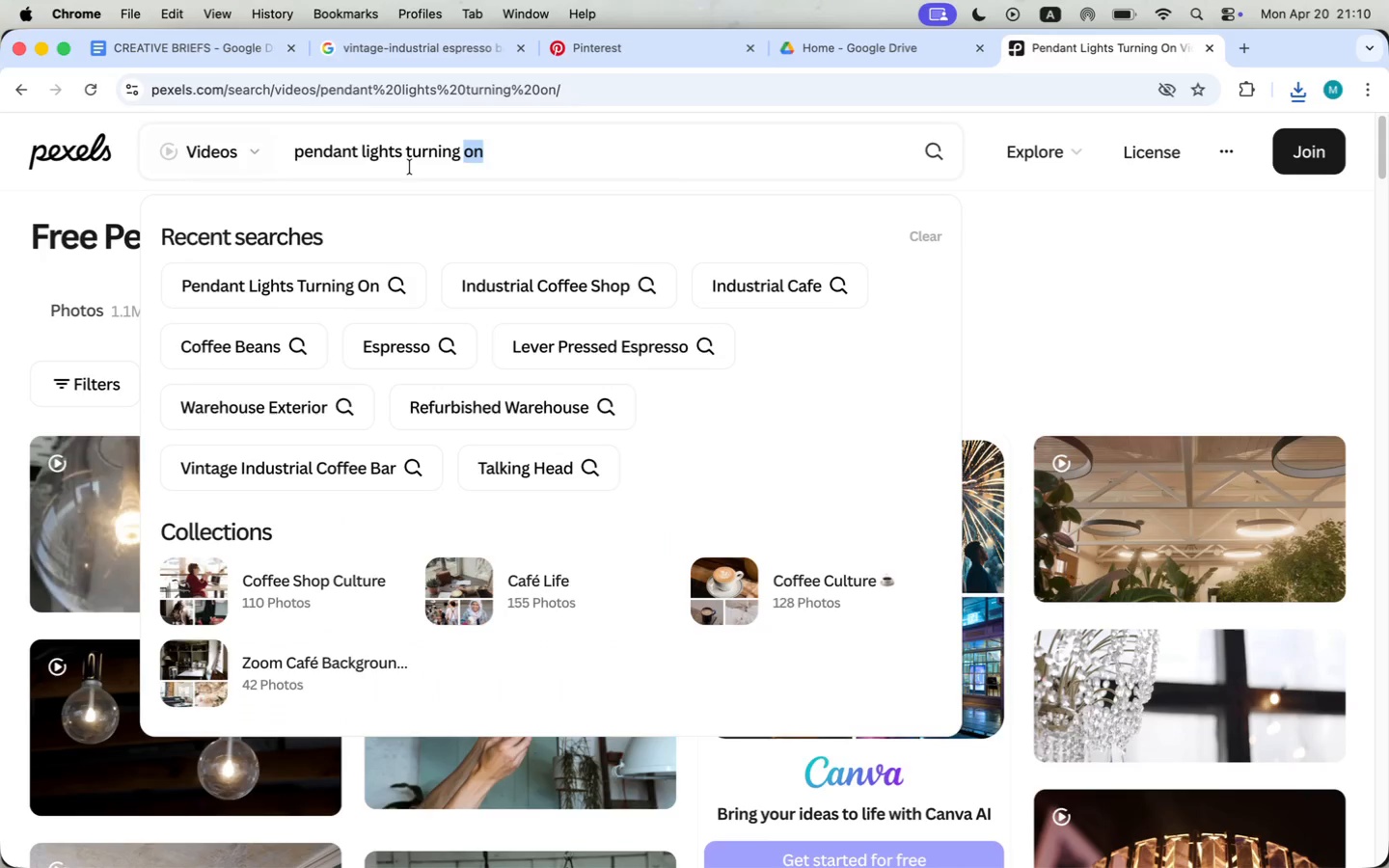 
triple_click([410, 167])
 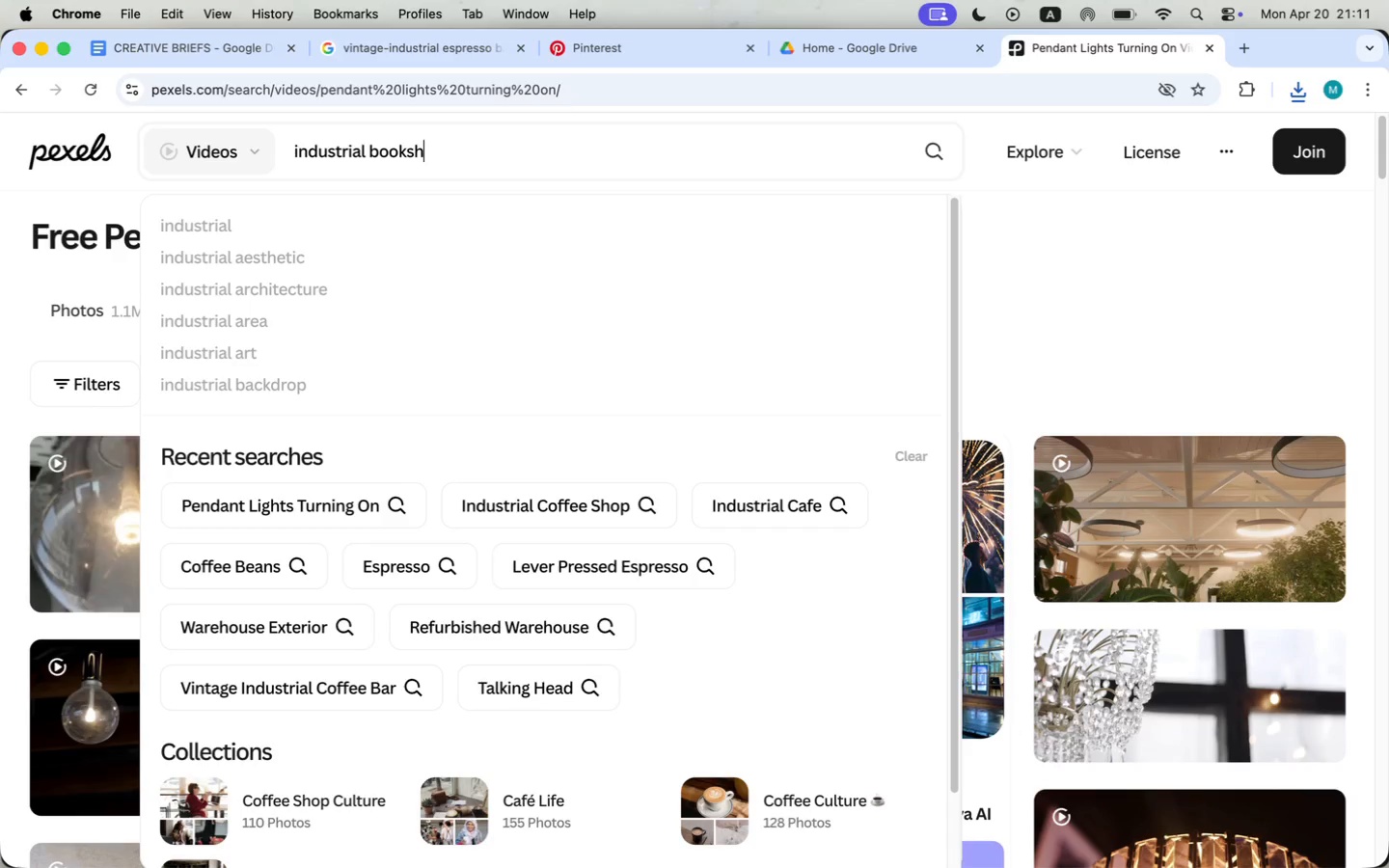 
type(industrial bookshelf)
 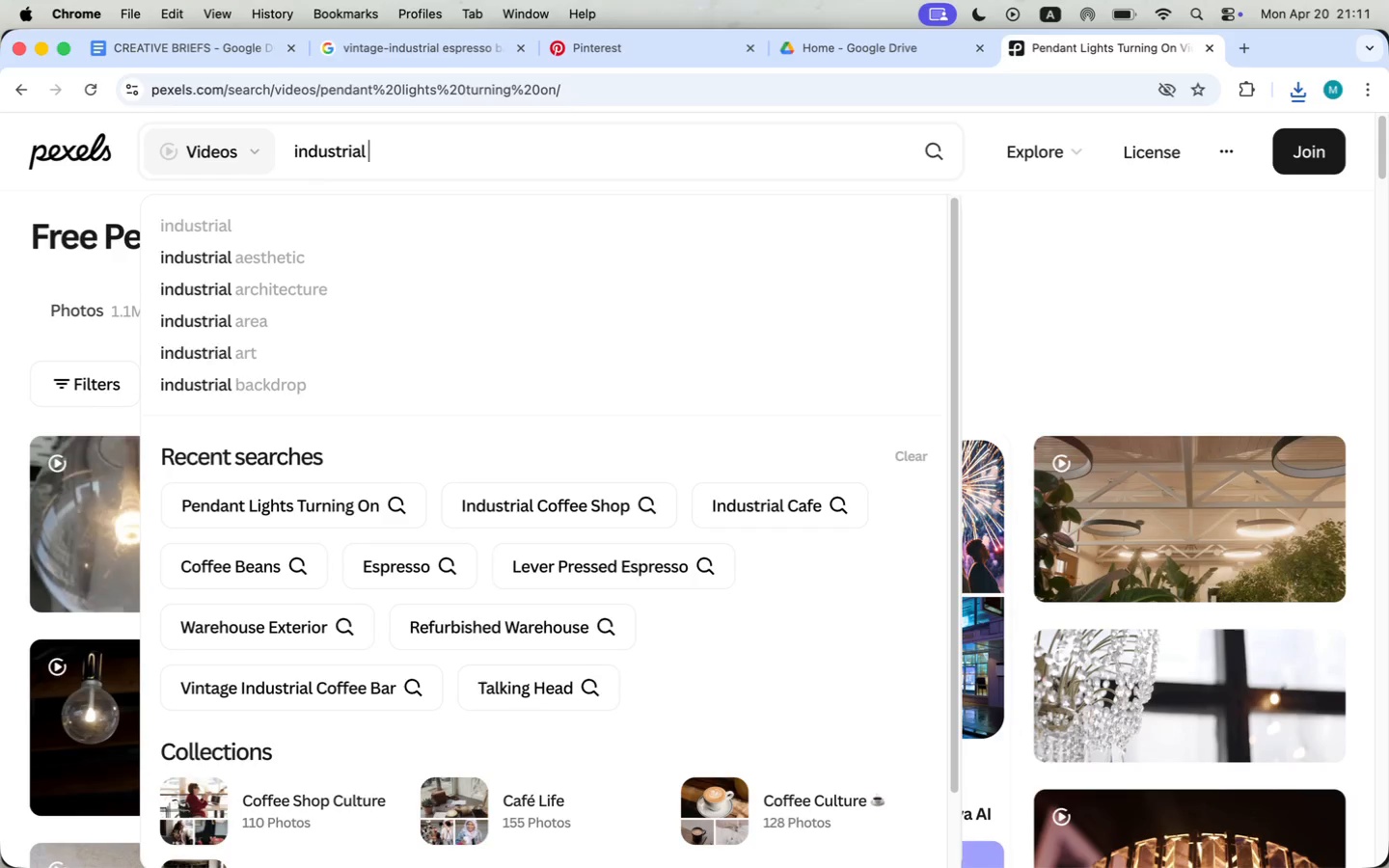 
key(Enter)
 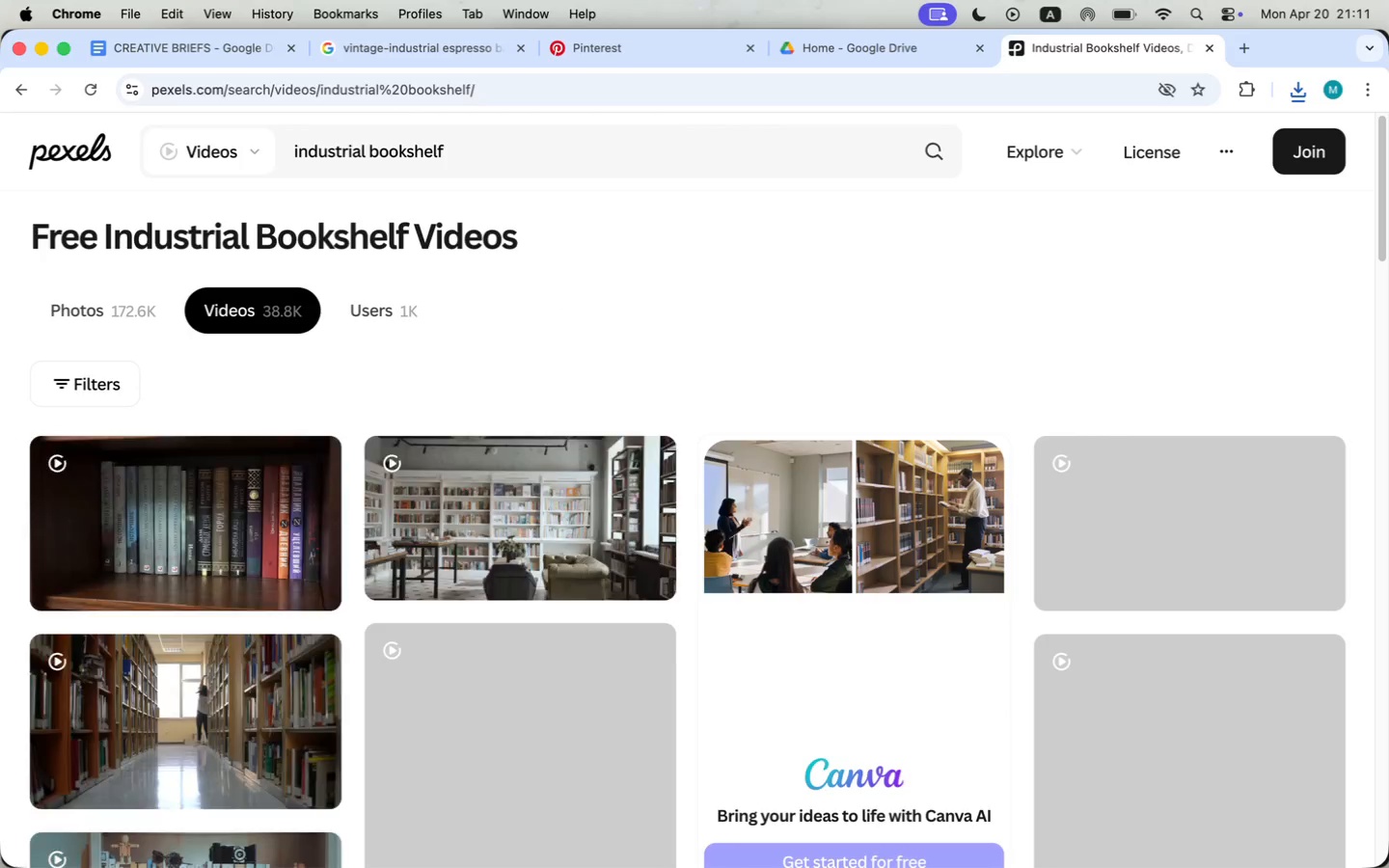 
wait(5.63)
 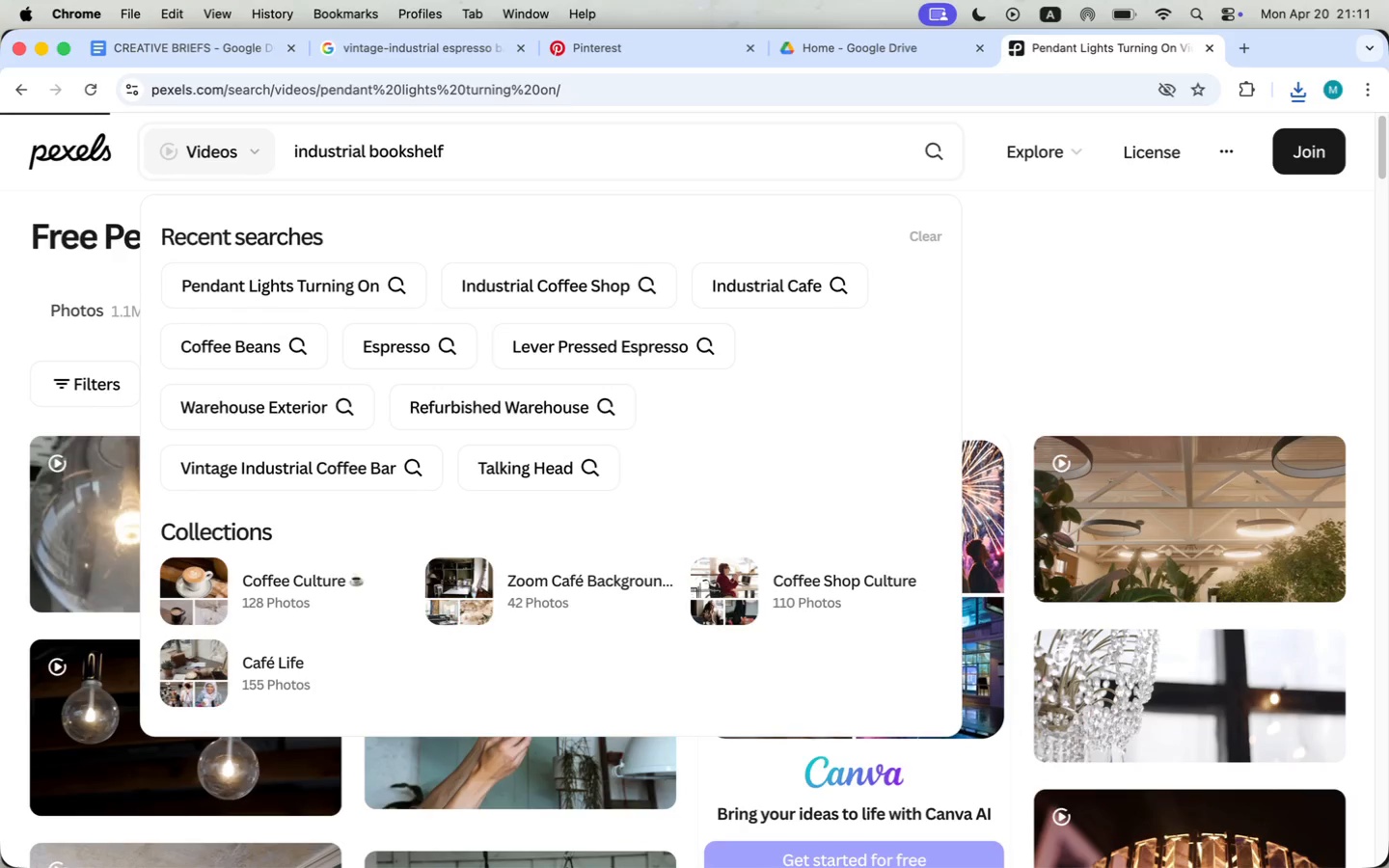 
scroll: coordinate [405, 427], scroll_direction: down, amount: 33.0
 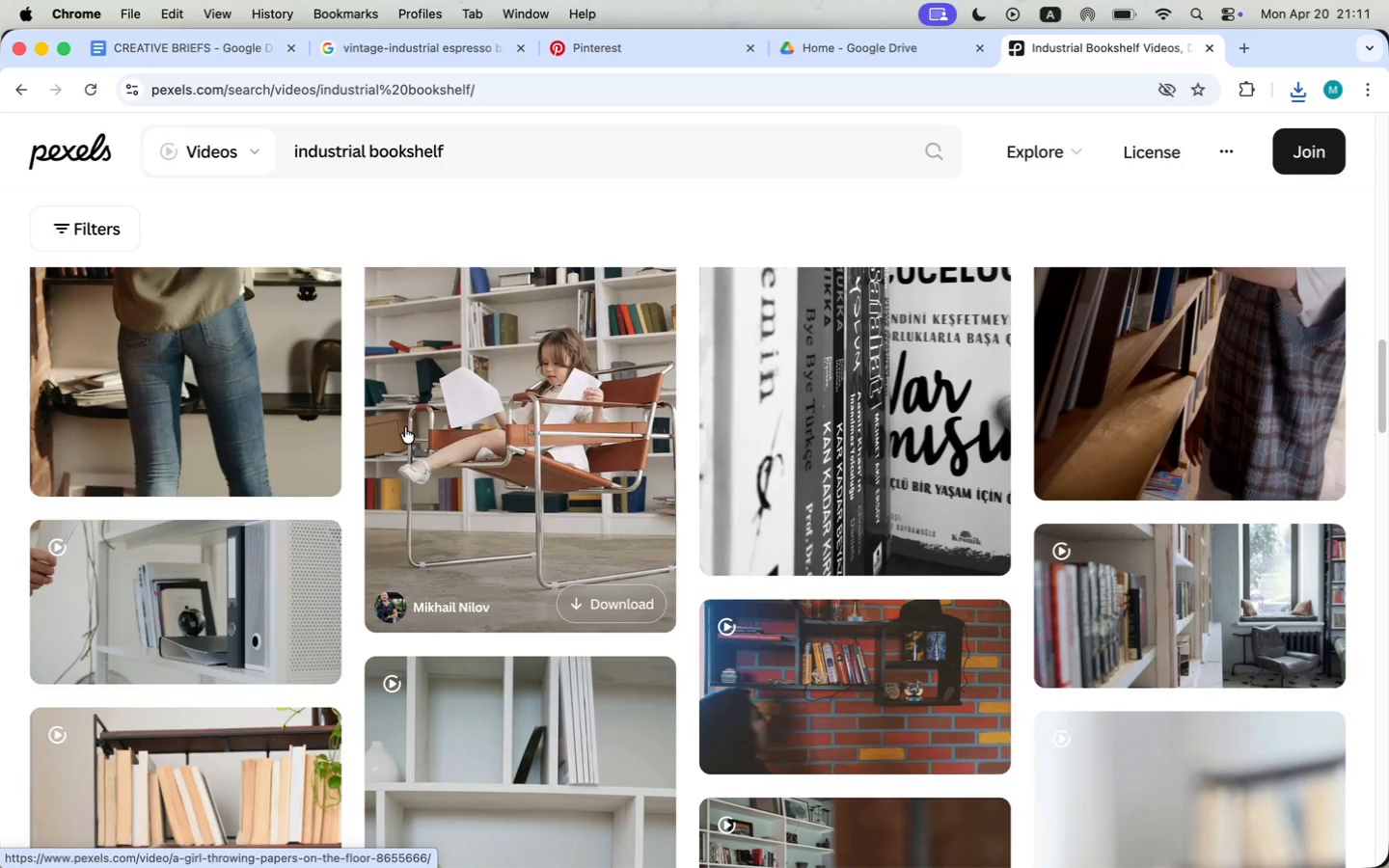 
scroll: coordinate [405, 428], scroll_direction: down, amount: 34.0
 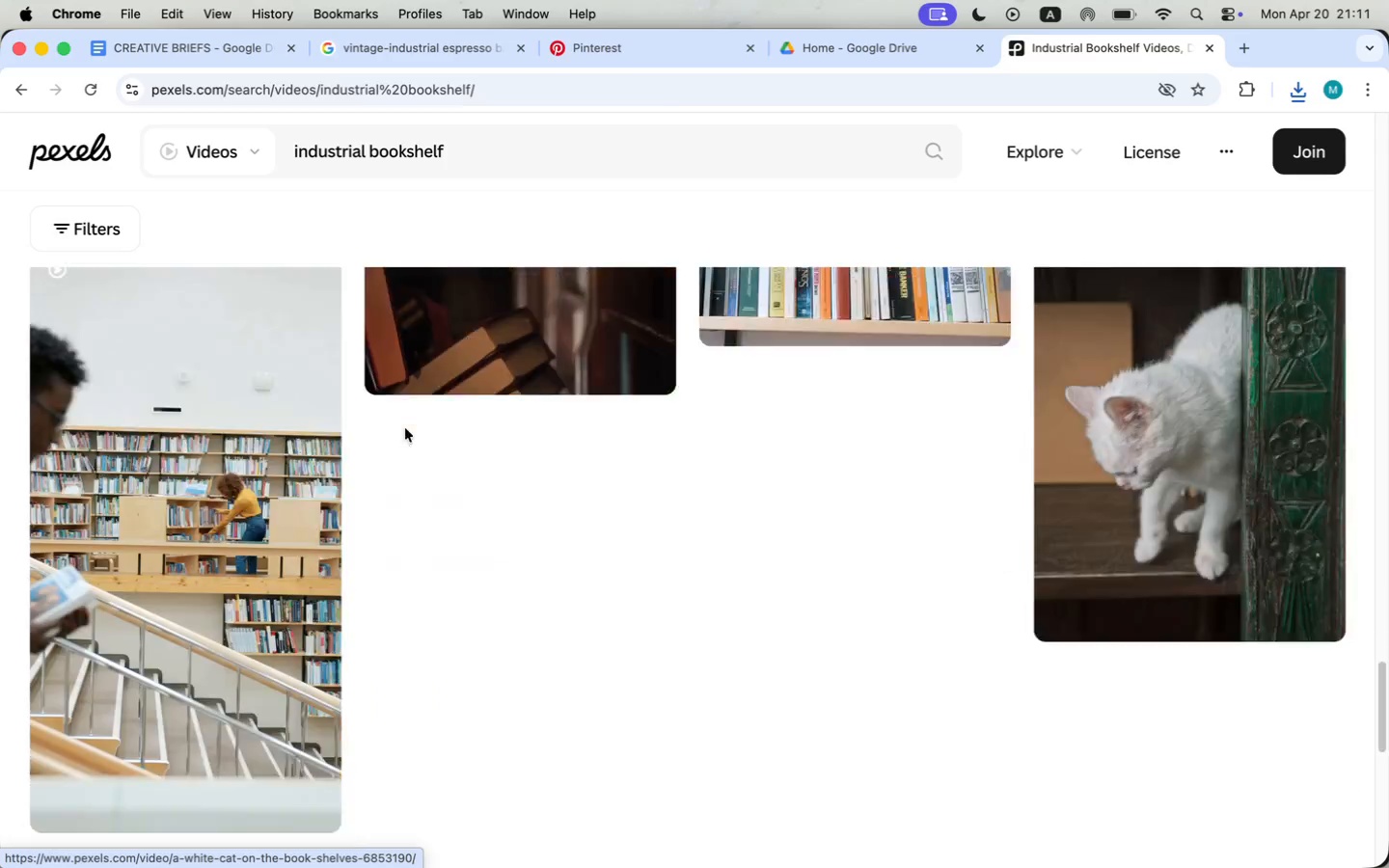 
double_click([410, 154])
 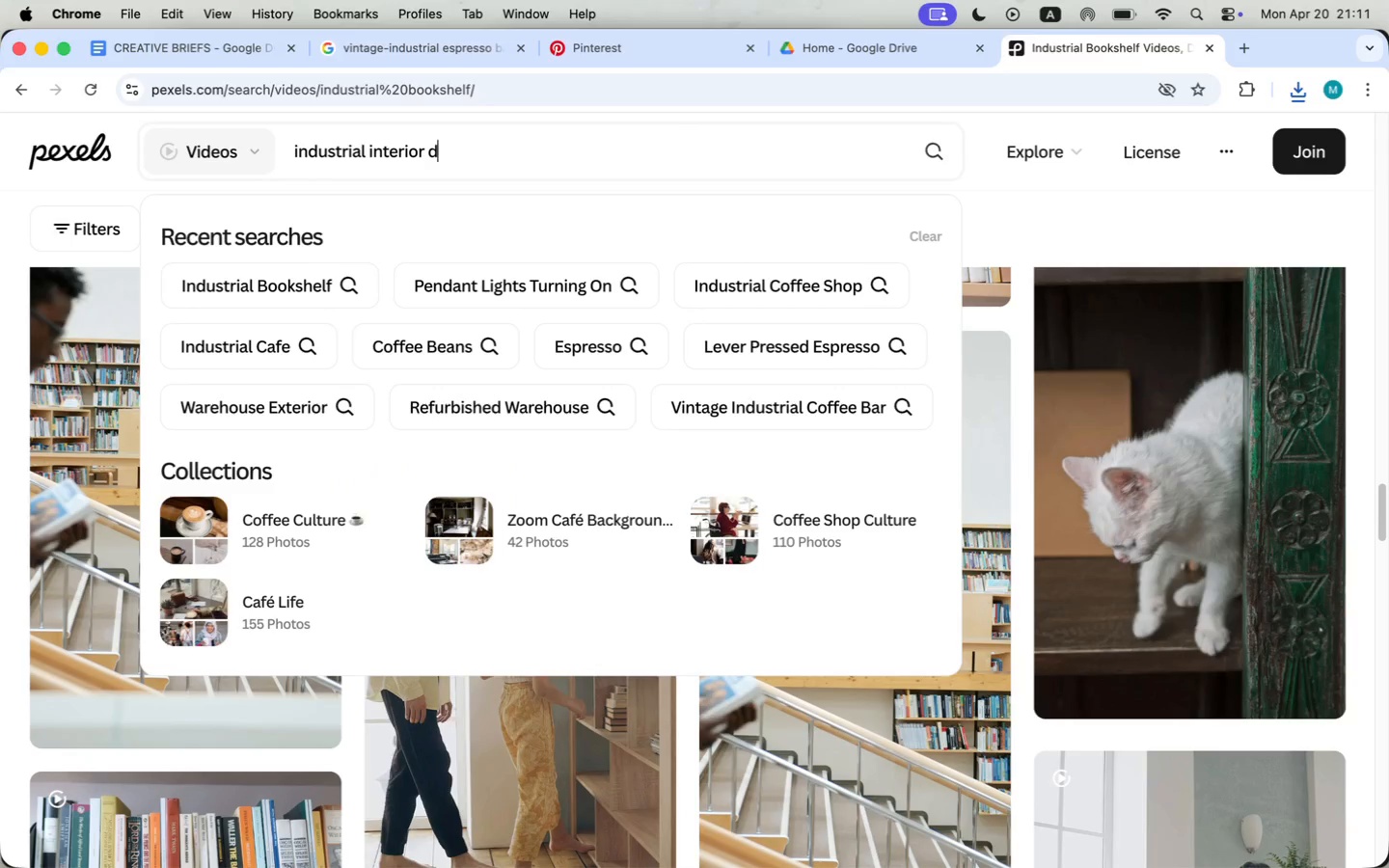 
type(interior design)
 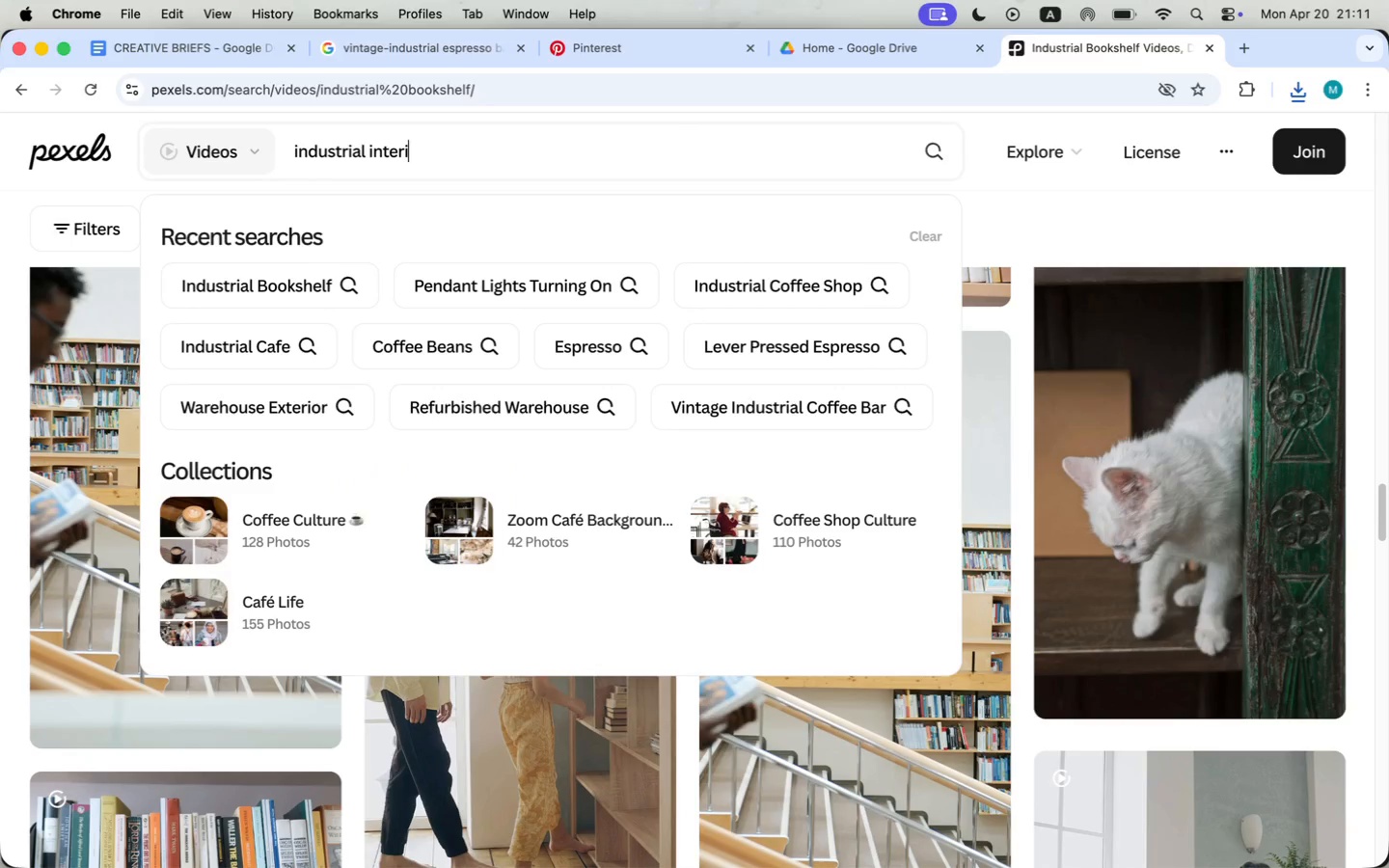 
key(Enter)
 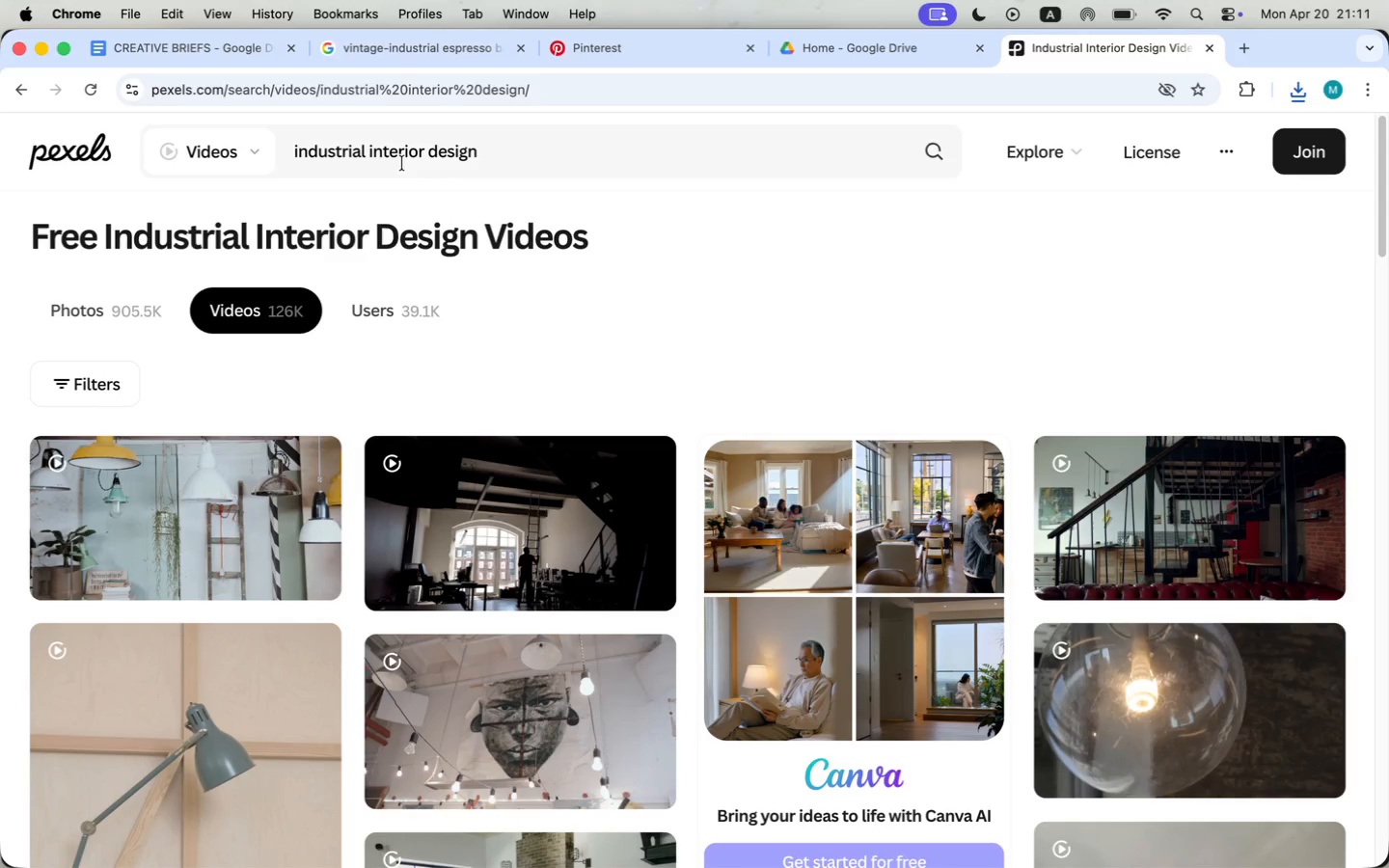 
wait(6.84)
 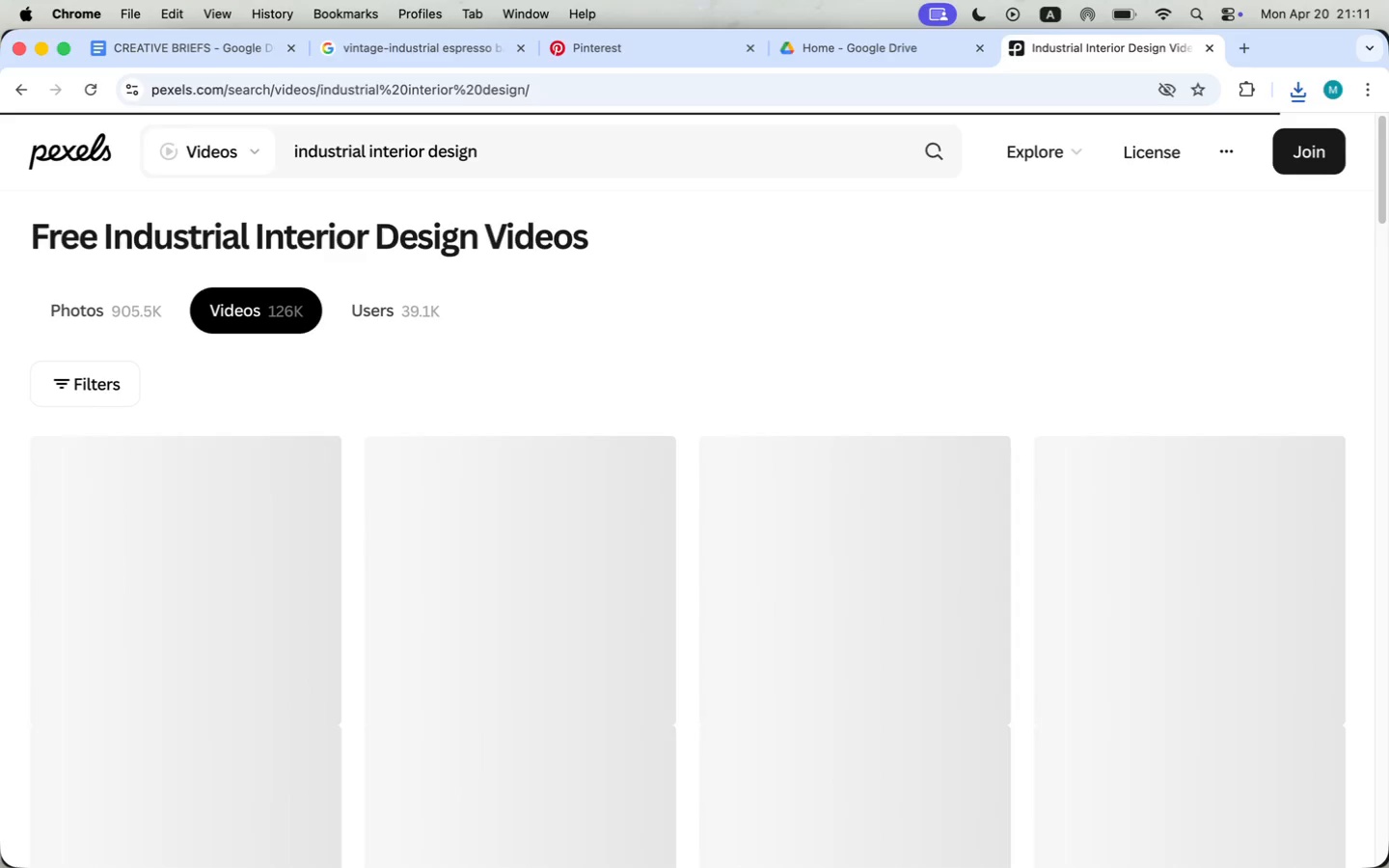 
scroll: coordinate [478, 445], scroll_direction: down, amount: 6.0
 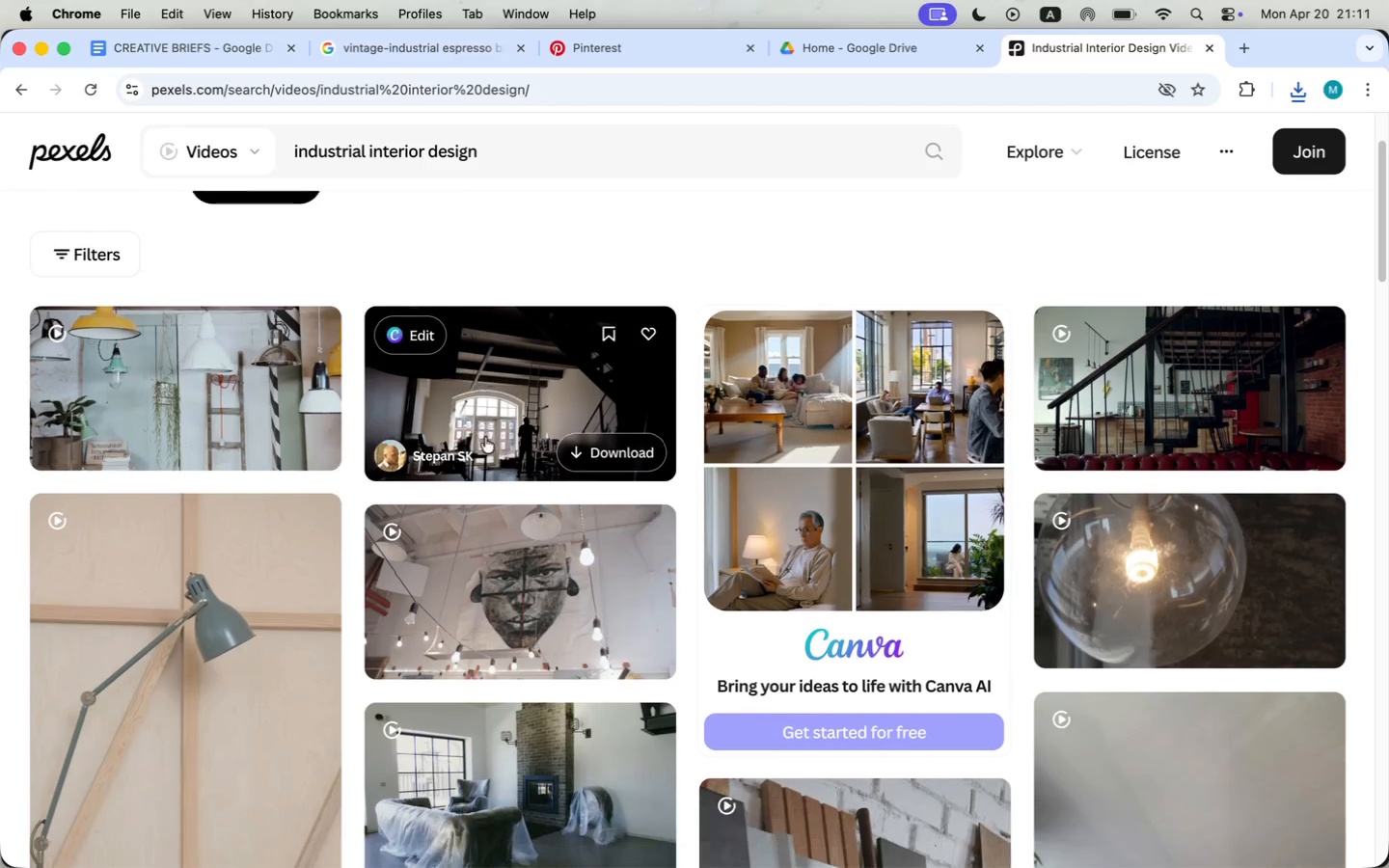 
mouse_move([1230, 580])
 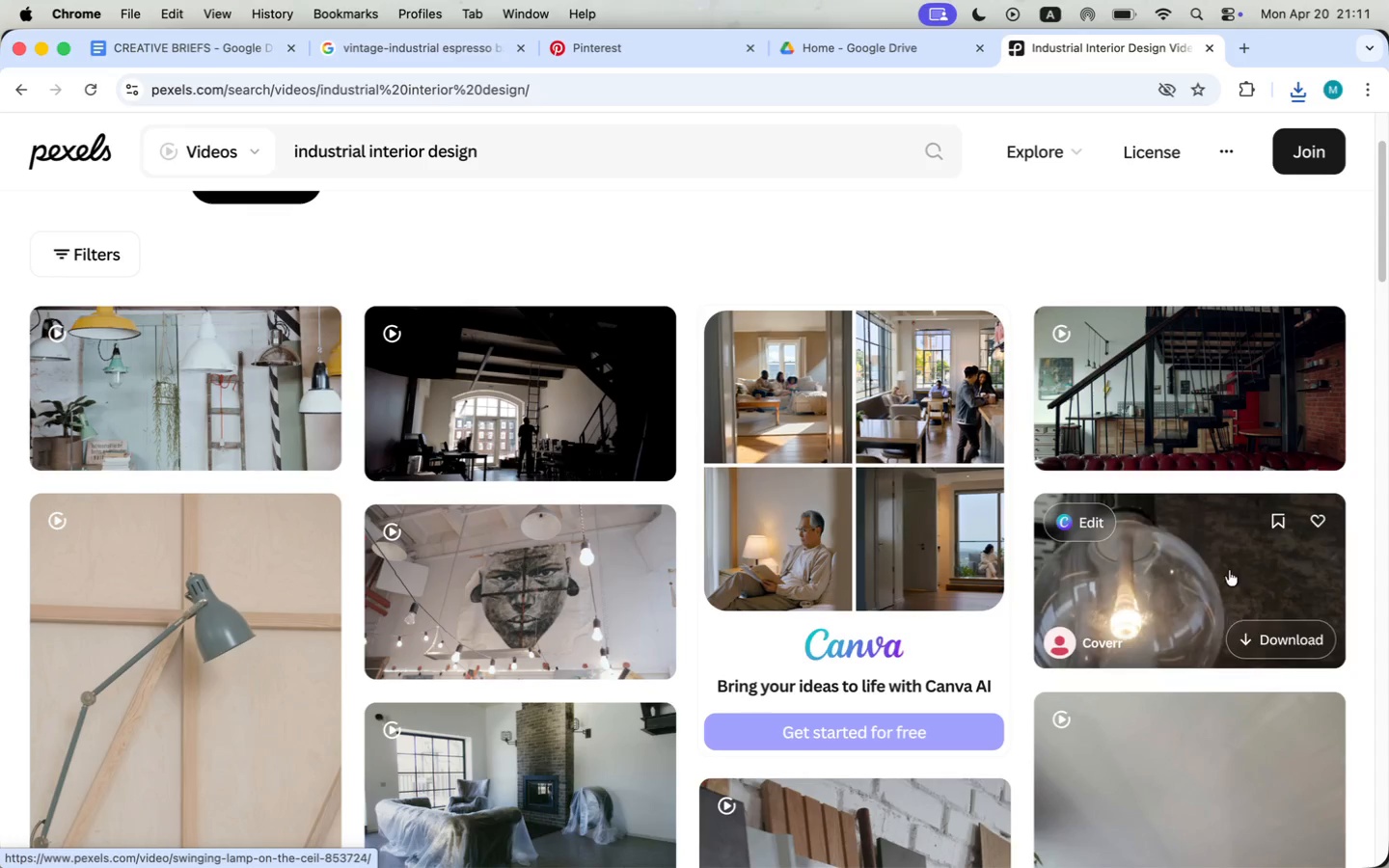 
mouse_move([1203, 443])
 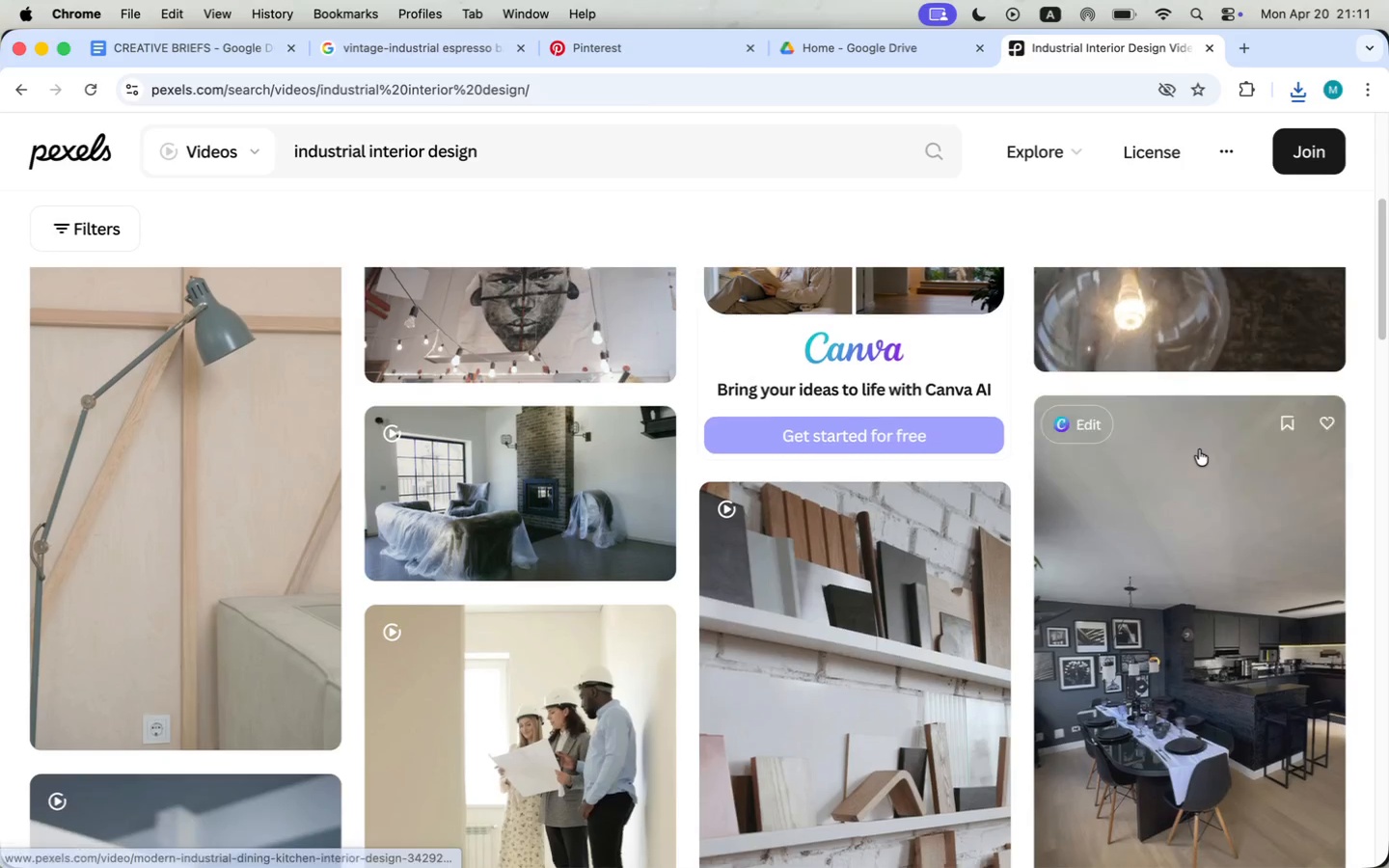 
scroll: coordinate [1199, 449], scroll_direction: down, amount: 25.0
 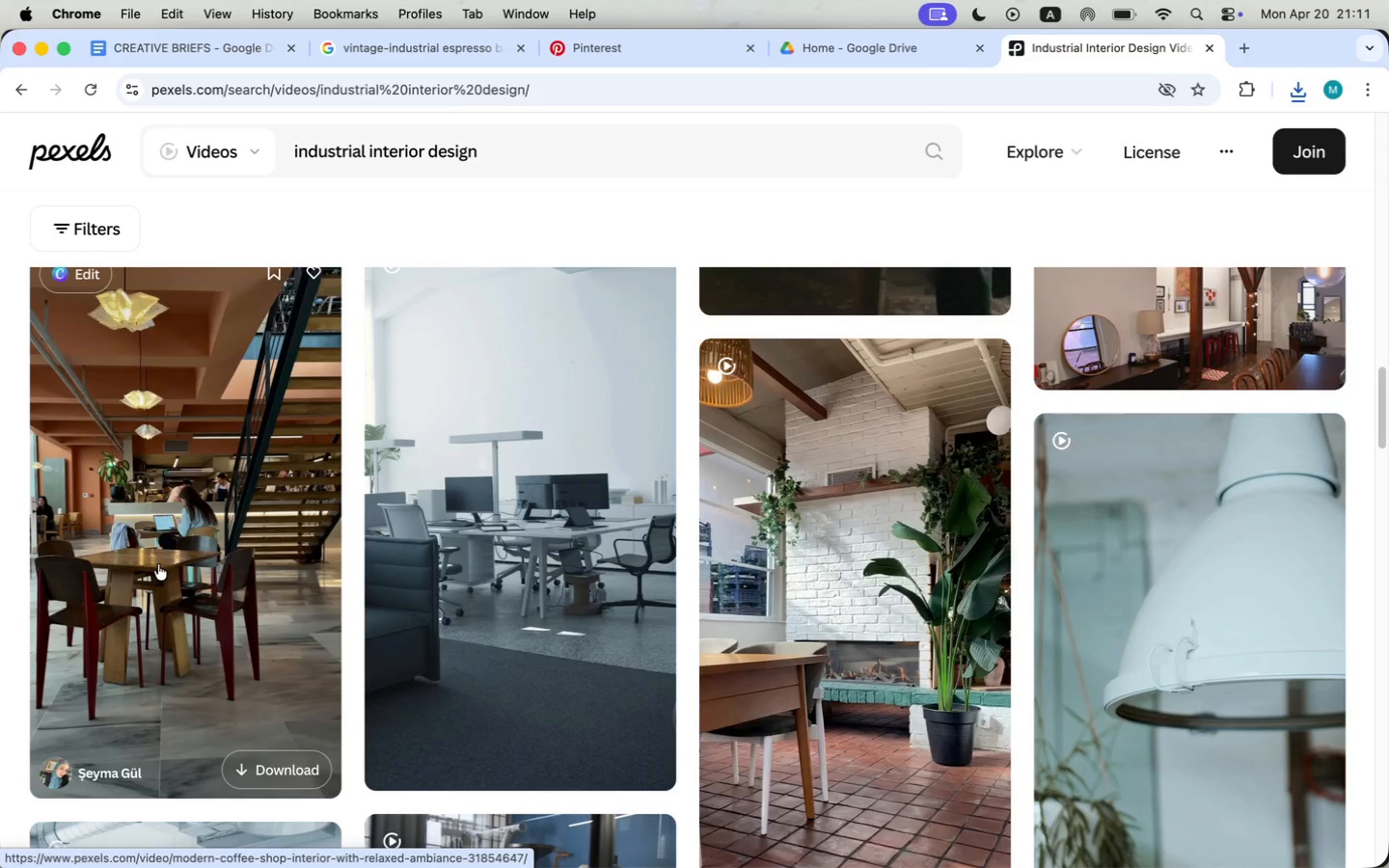 
wait(7.95)
 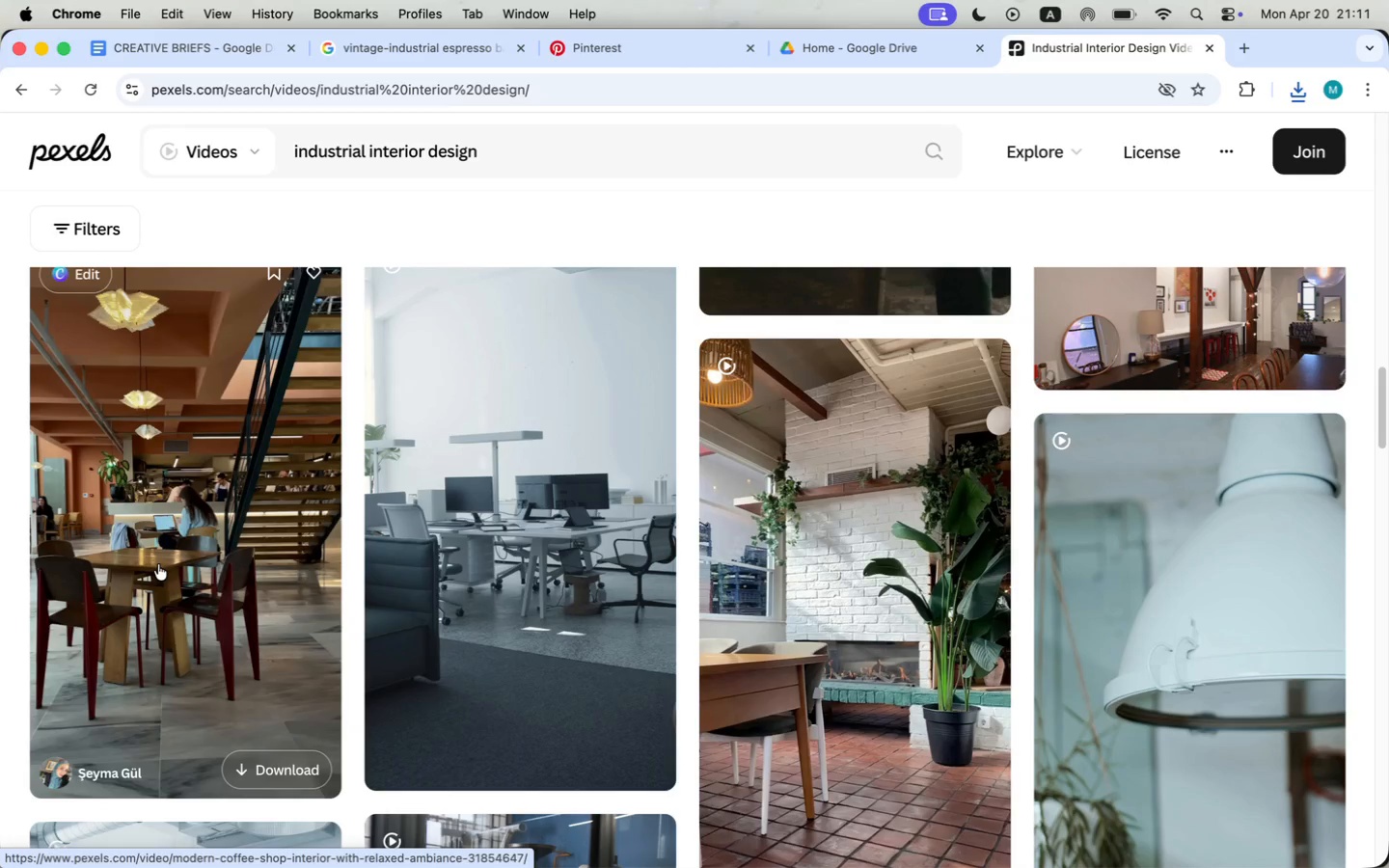 
scroll: coordinate [676, 614], scroll_direction: down, amount: 46.0
 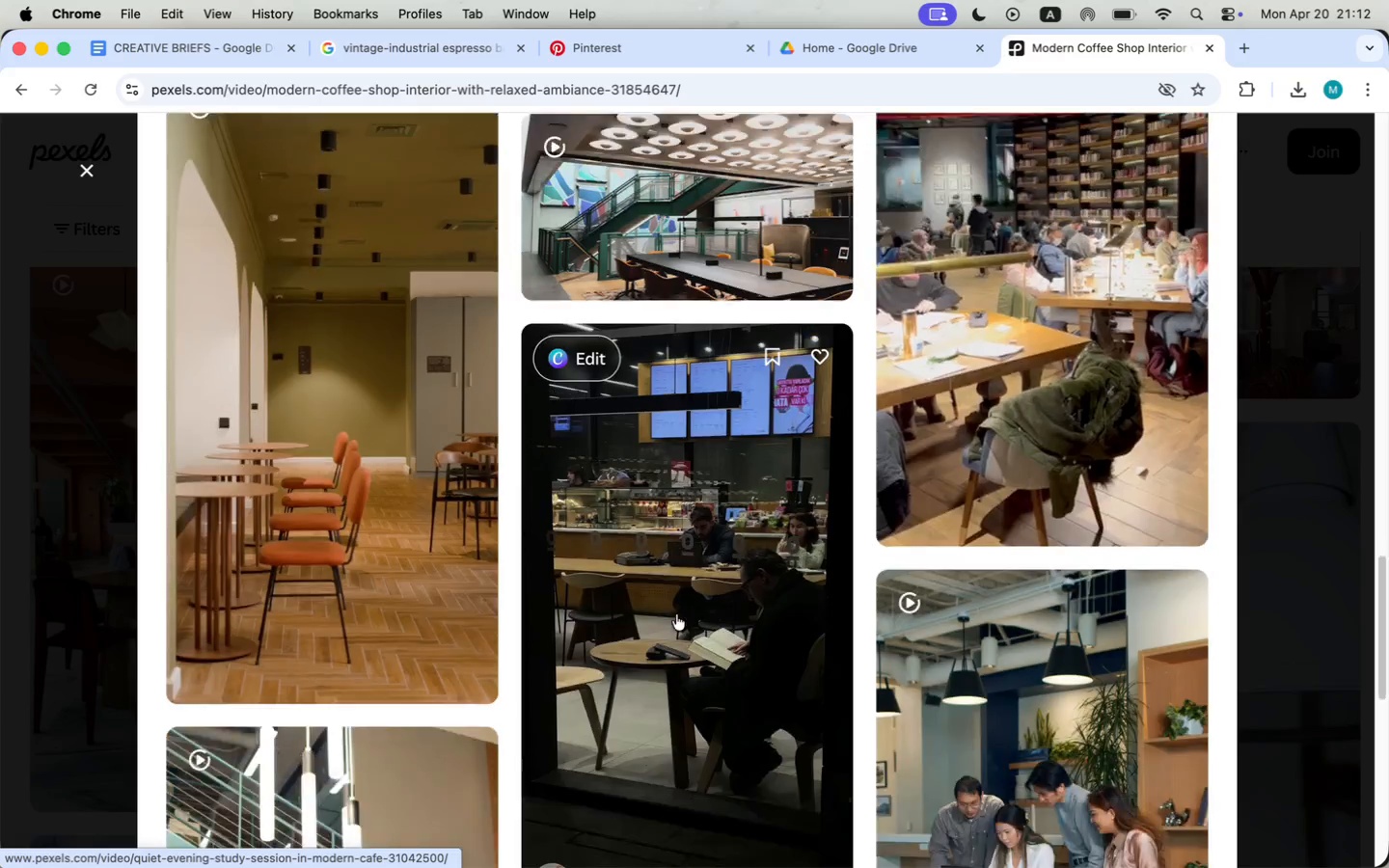 
scroll: coordinate [863, 539], scroll_direction: up, amount: 7.0
 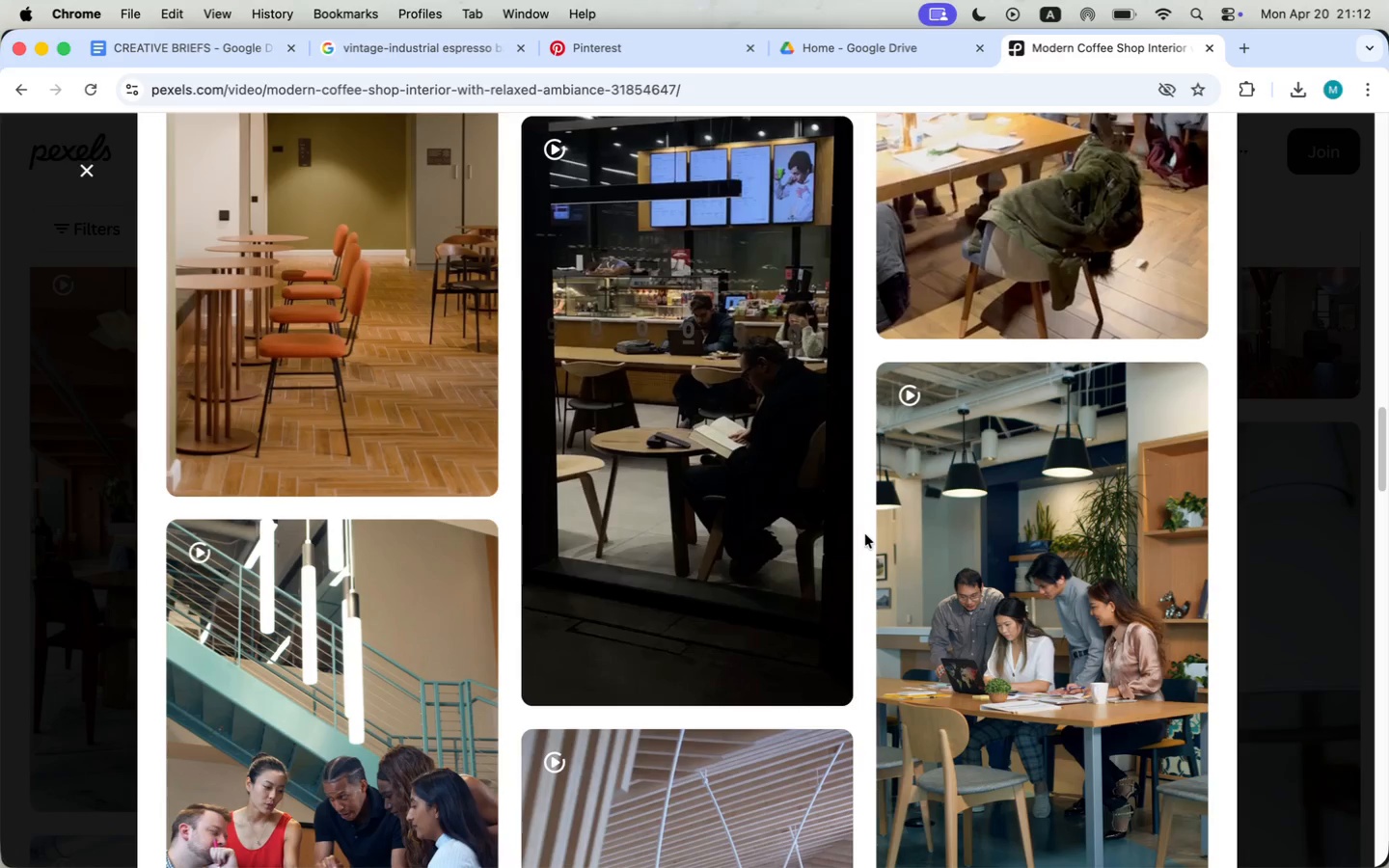 
scroll: coordinate [208, 490], scroll_direction: down, amount: 35.0
 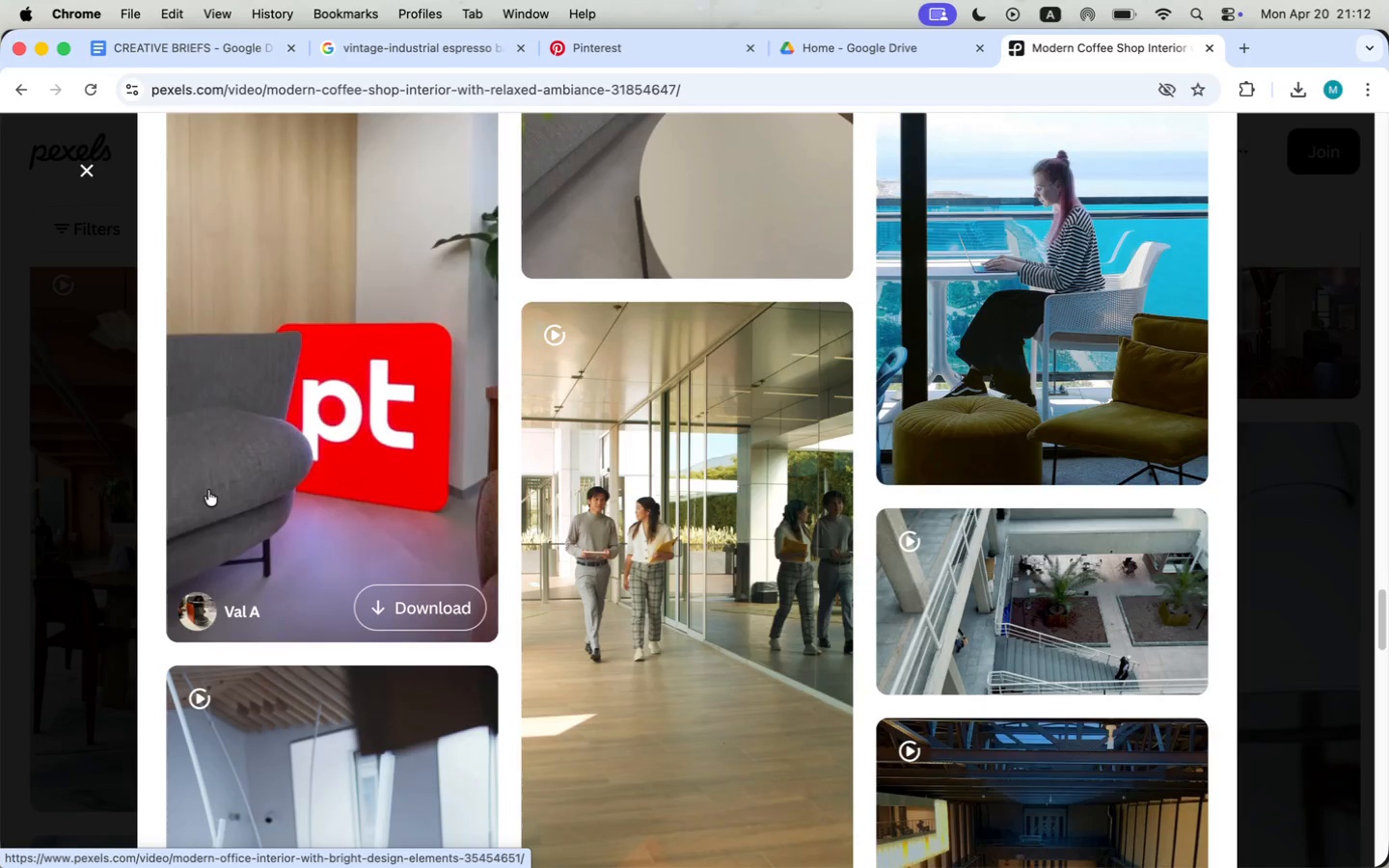 
scroll: coordinate [759, 512], scroll_direction: down, amount: 18.0
 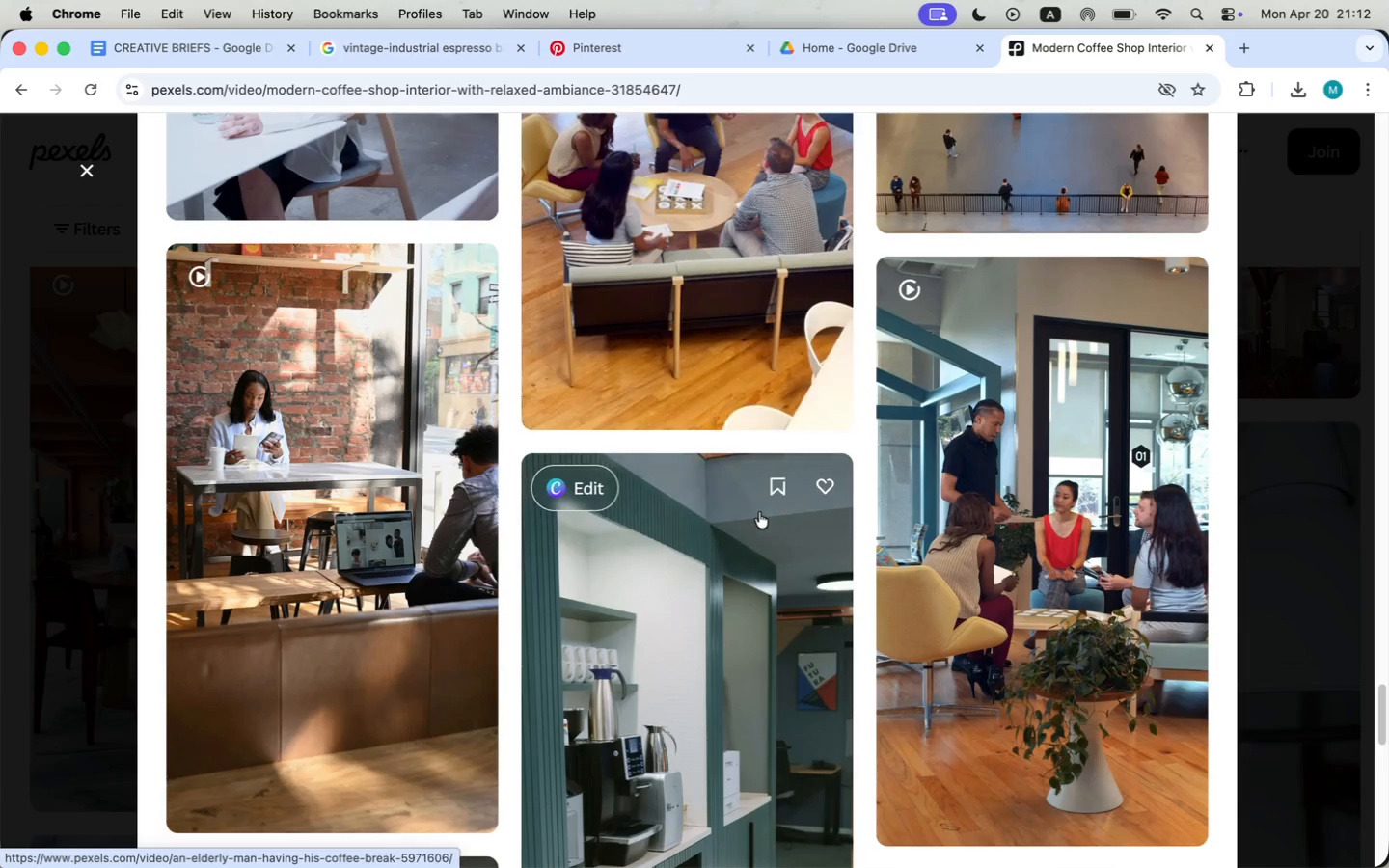 
left_click([386, 517])
 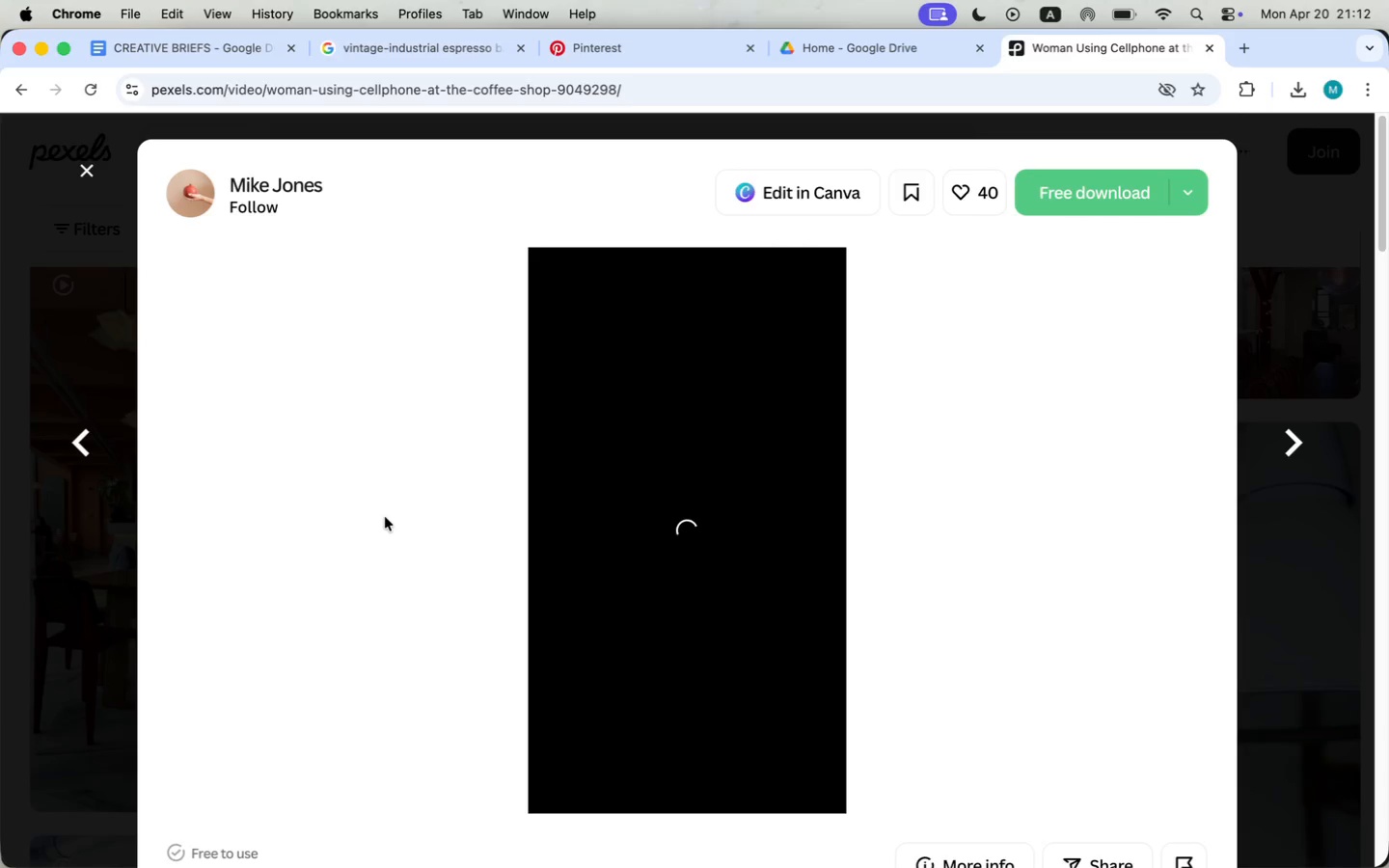 
scroll: coordinate [385, 517], scroll_direction: down, amount: 52.0
 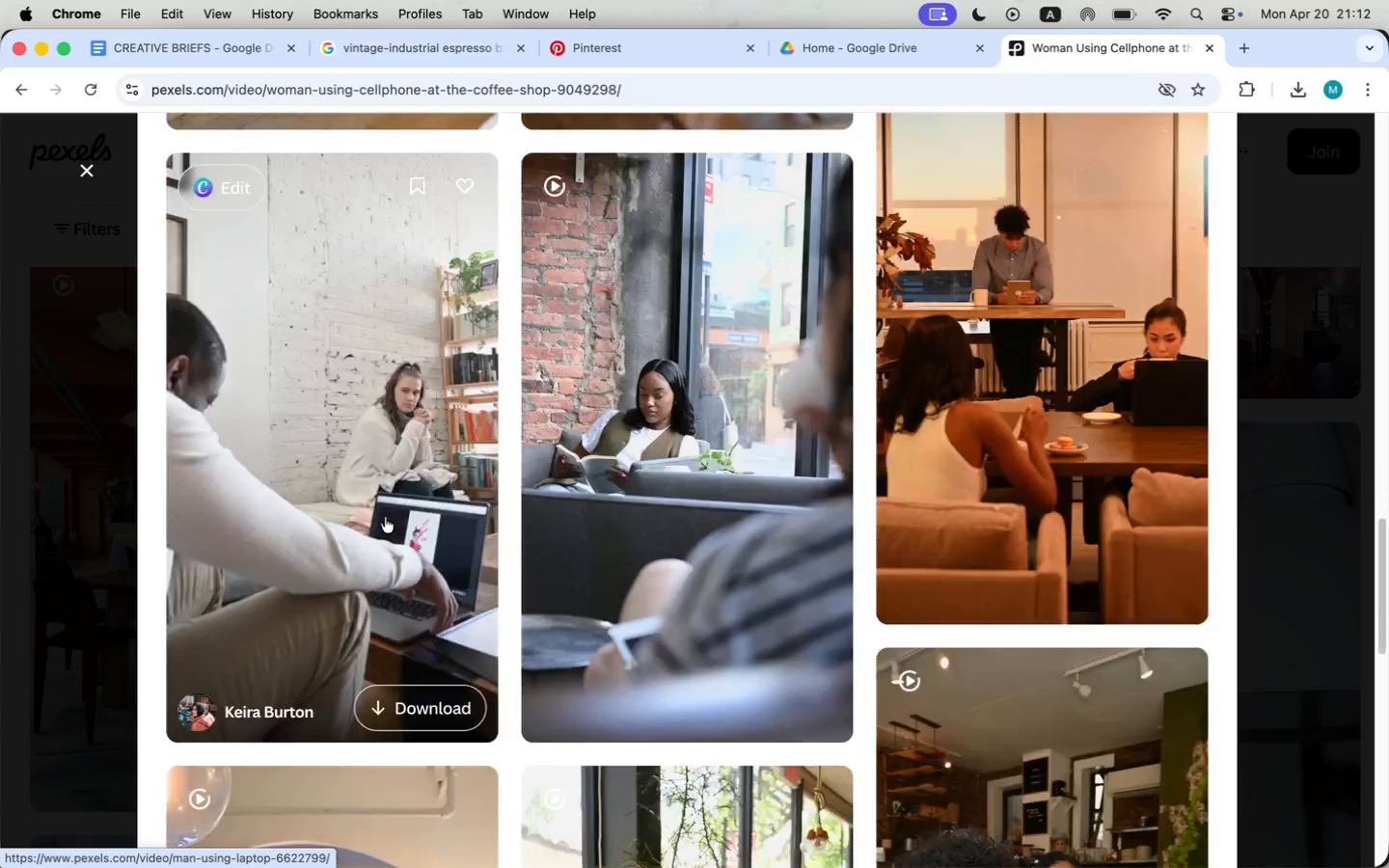 
scroll: coordinate [385, 517], scroll_direction: down, amount: 31.0
 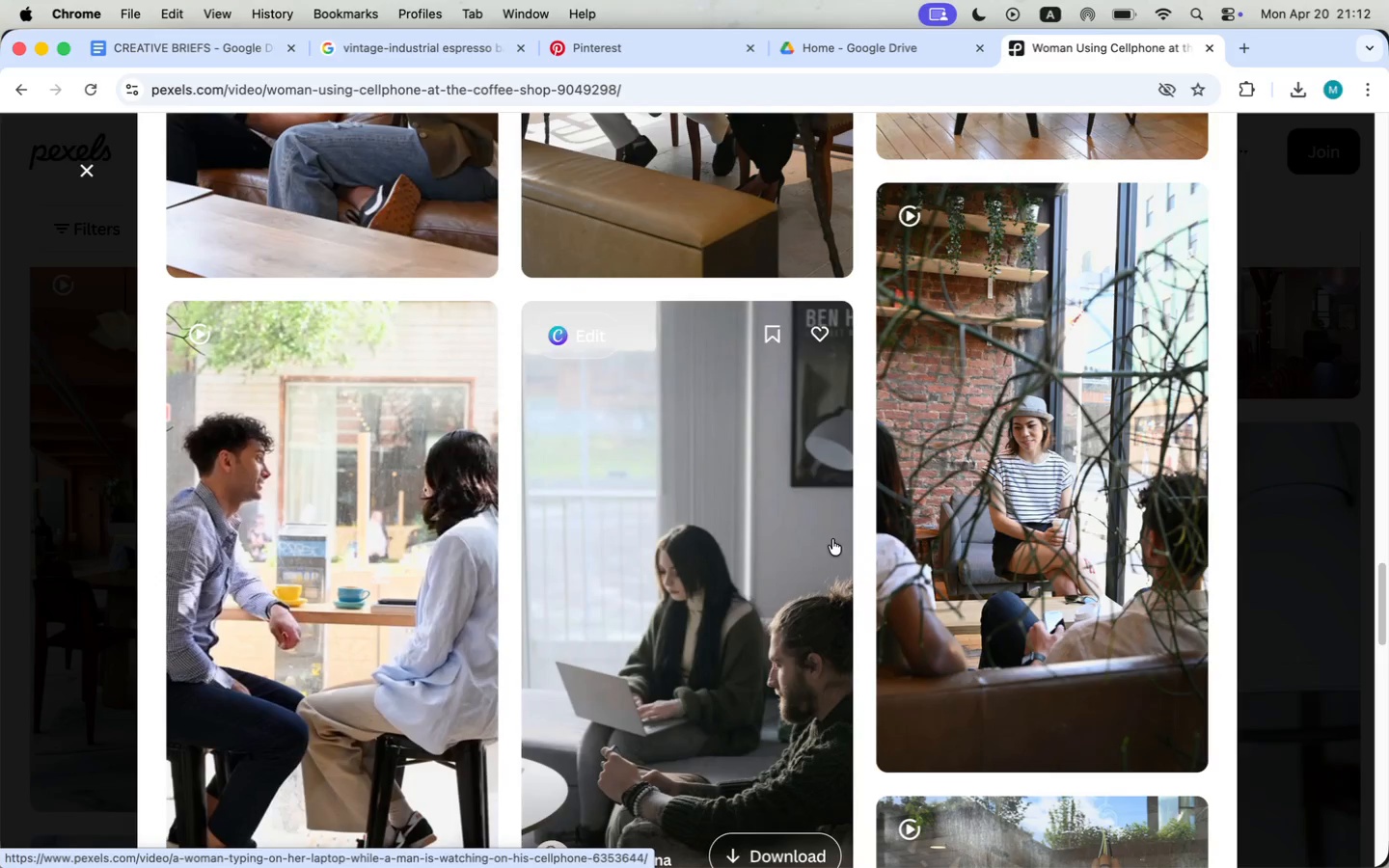 
left_click([1140, 757])
 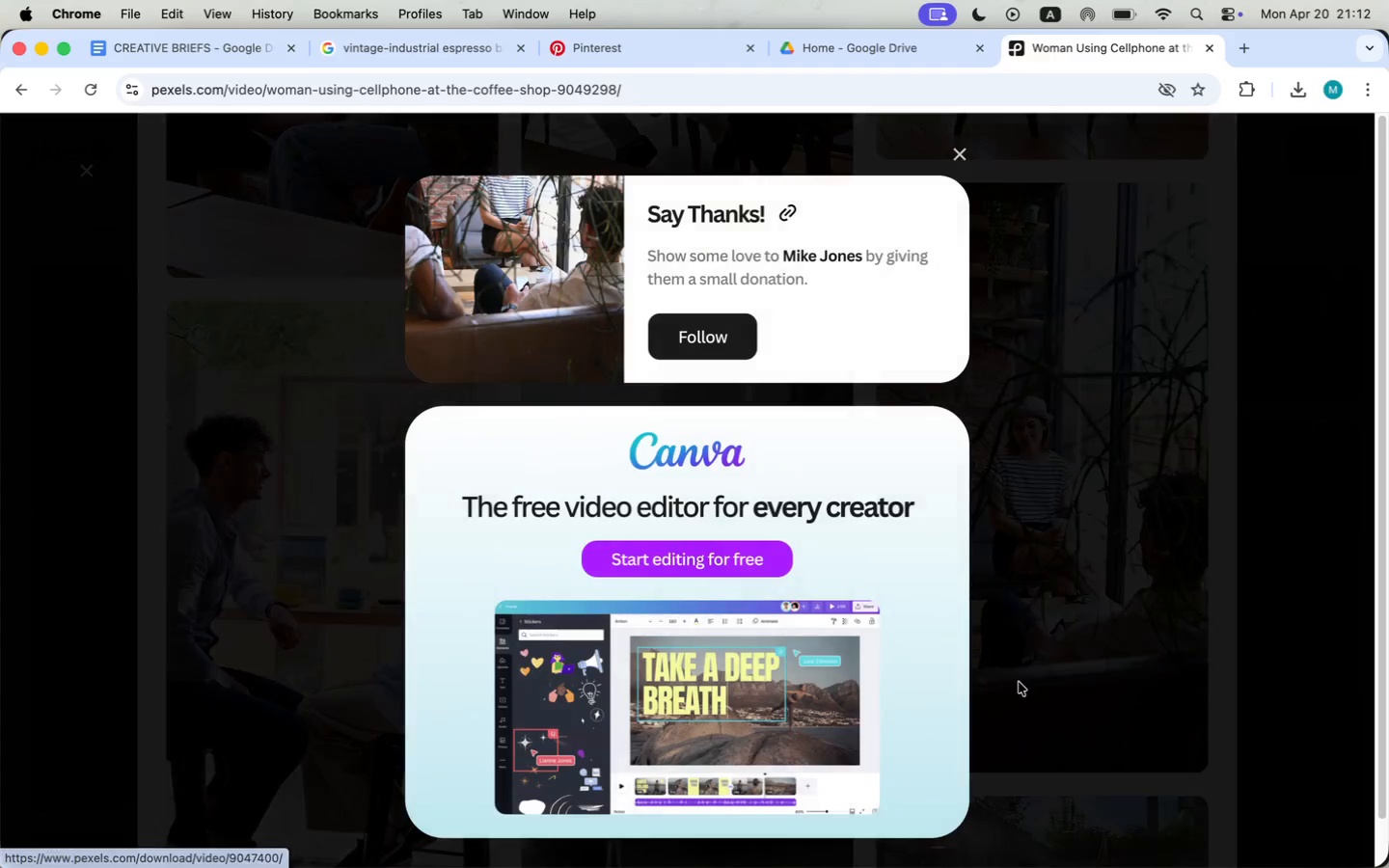 
left_click([967, 155])
 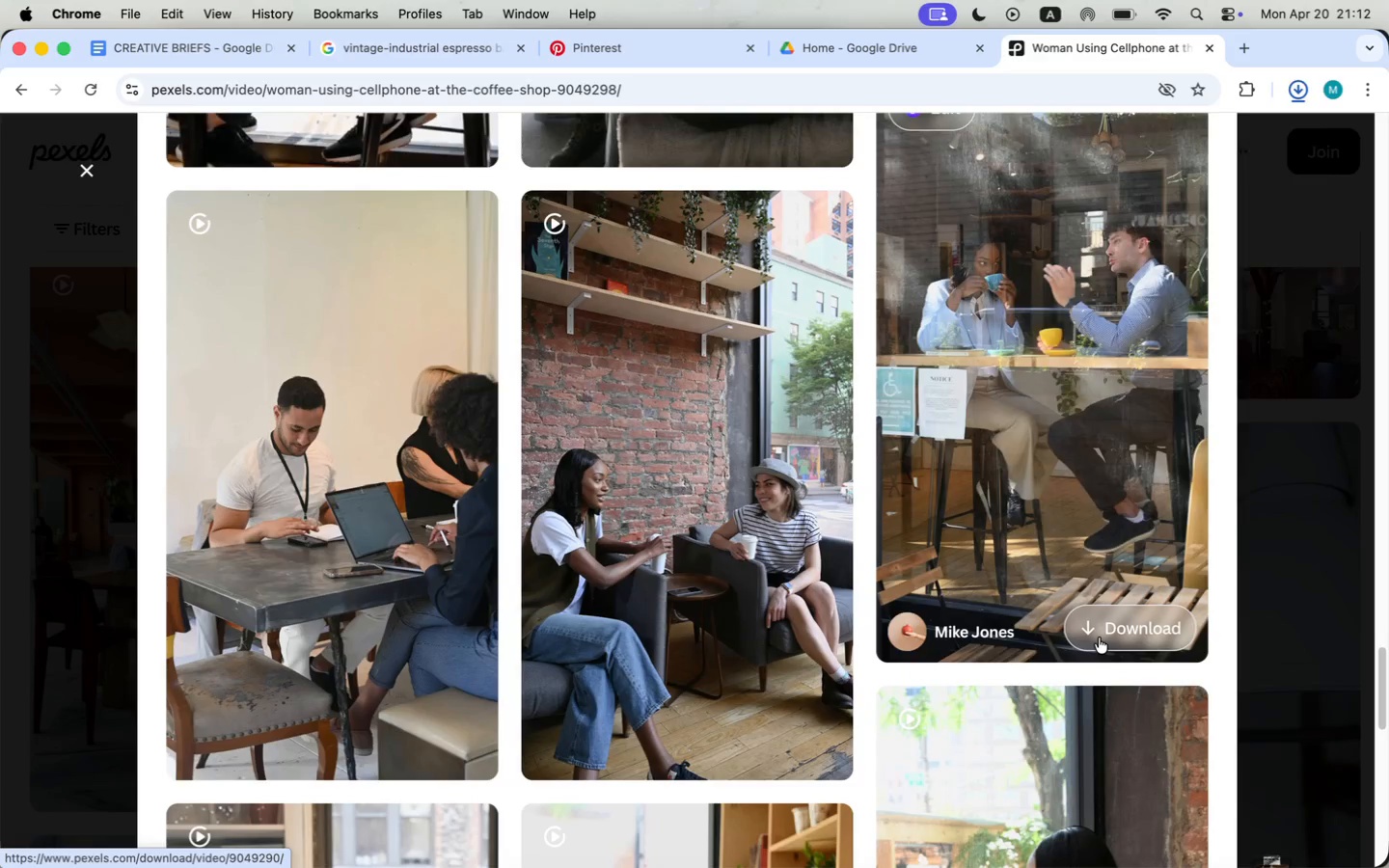 
scroll: coordinate [1099, 637], scroll_direction: down, amount: 18.0
 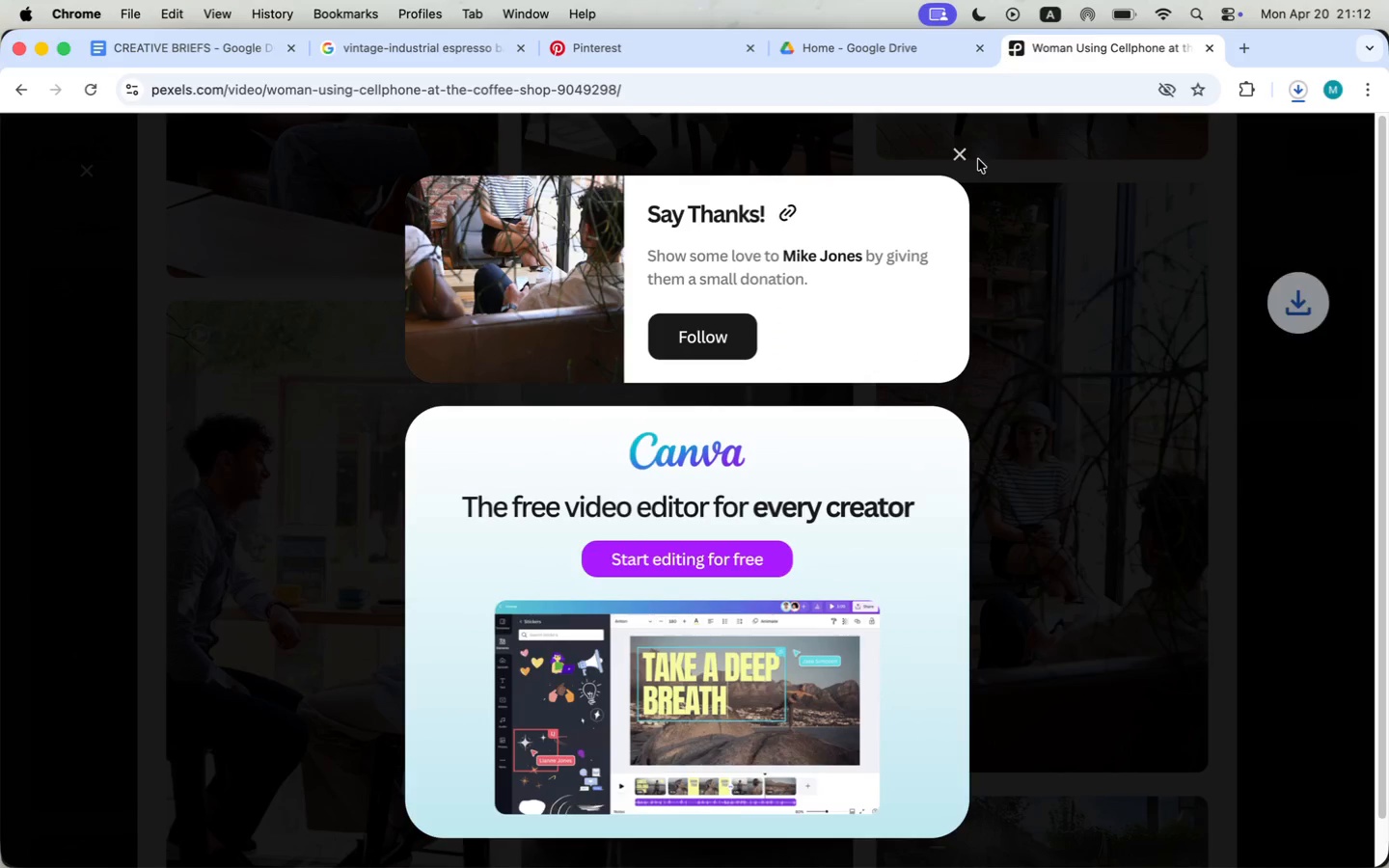 
mouse_move([767, 637])
 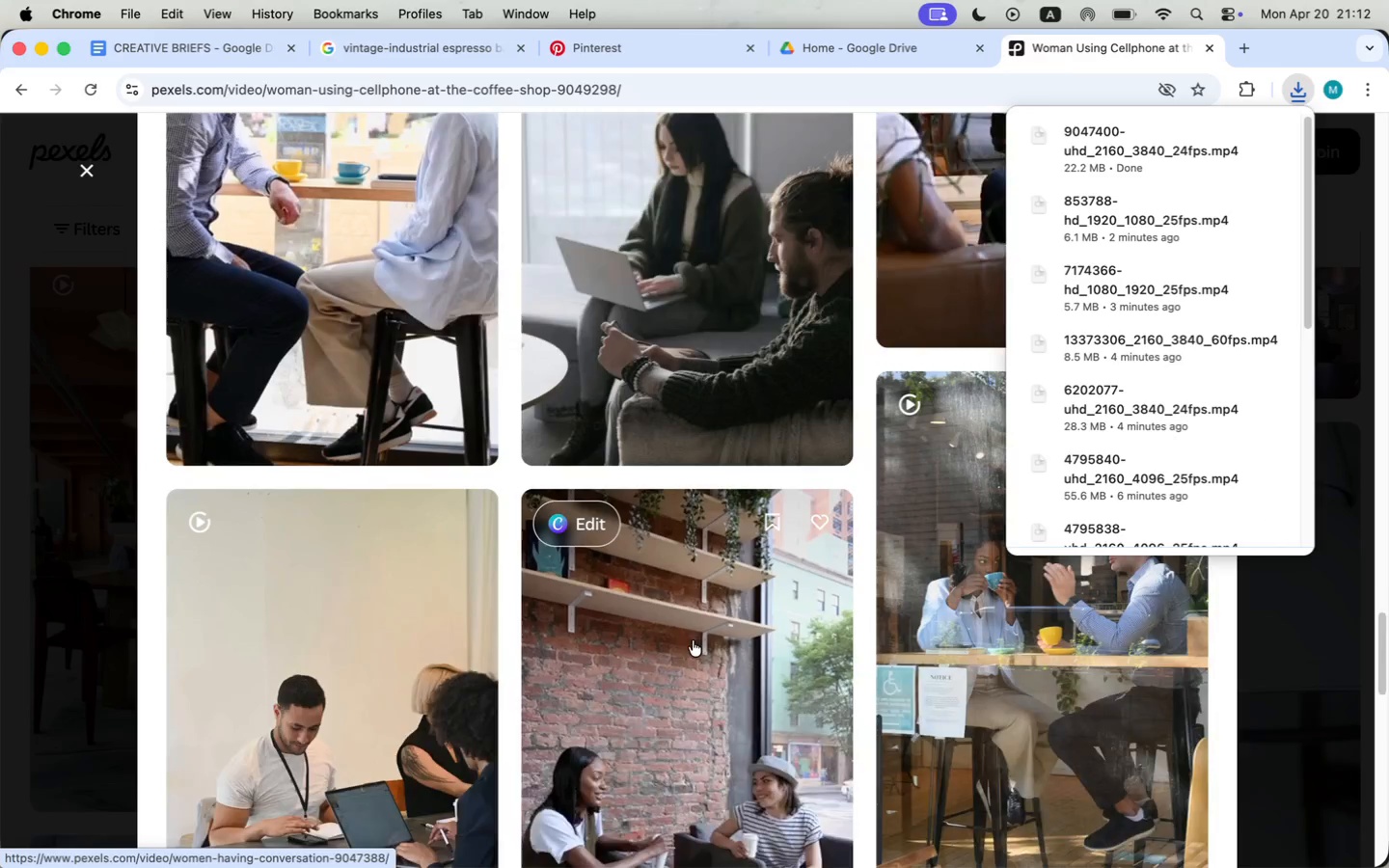 
scroll: coordinate [693, 640], scroll_direction: up, amount: 10.0
 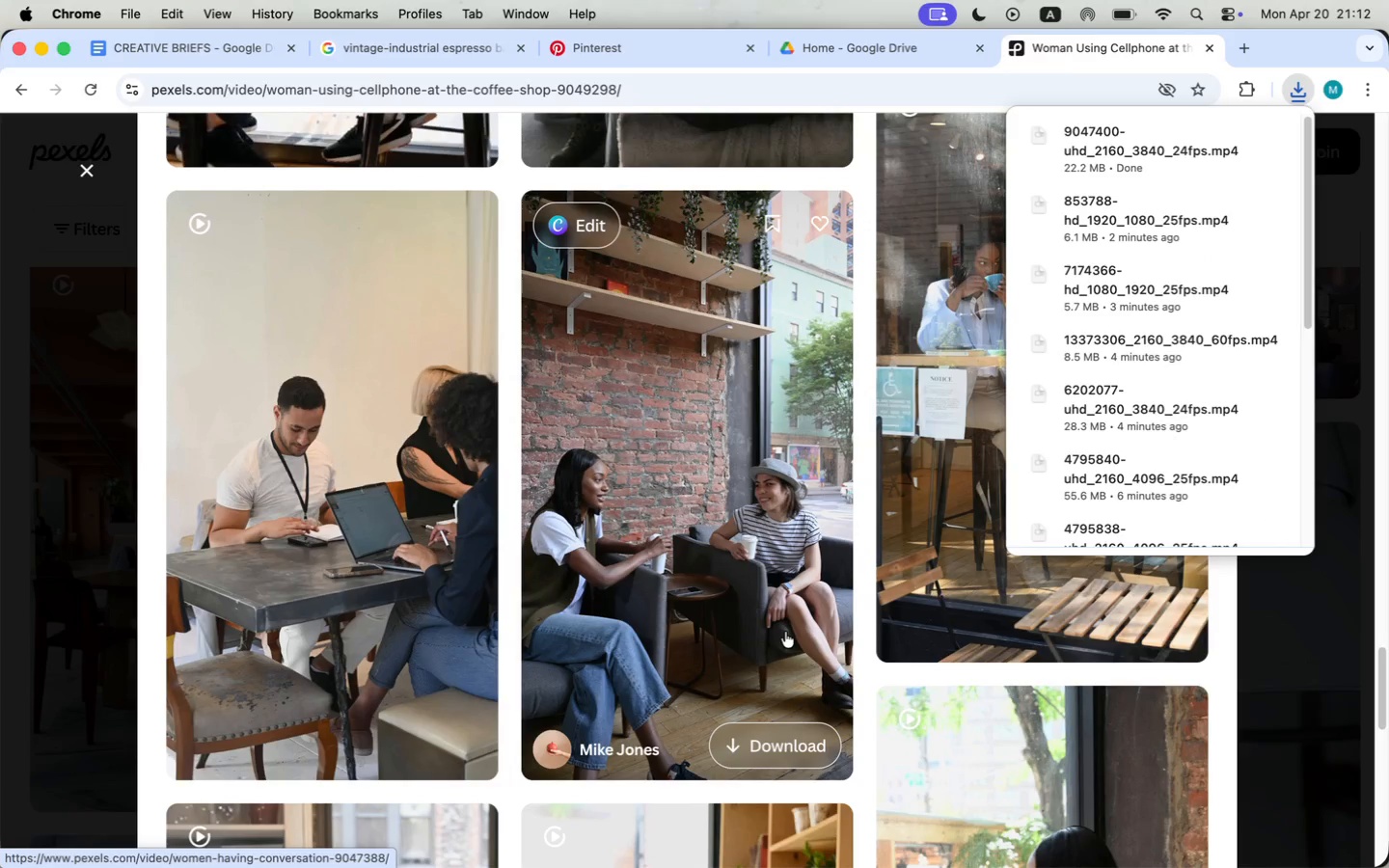 
scroll: coordinate [693, 640], scroll_direction: down, amount: 30.0
 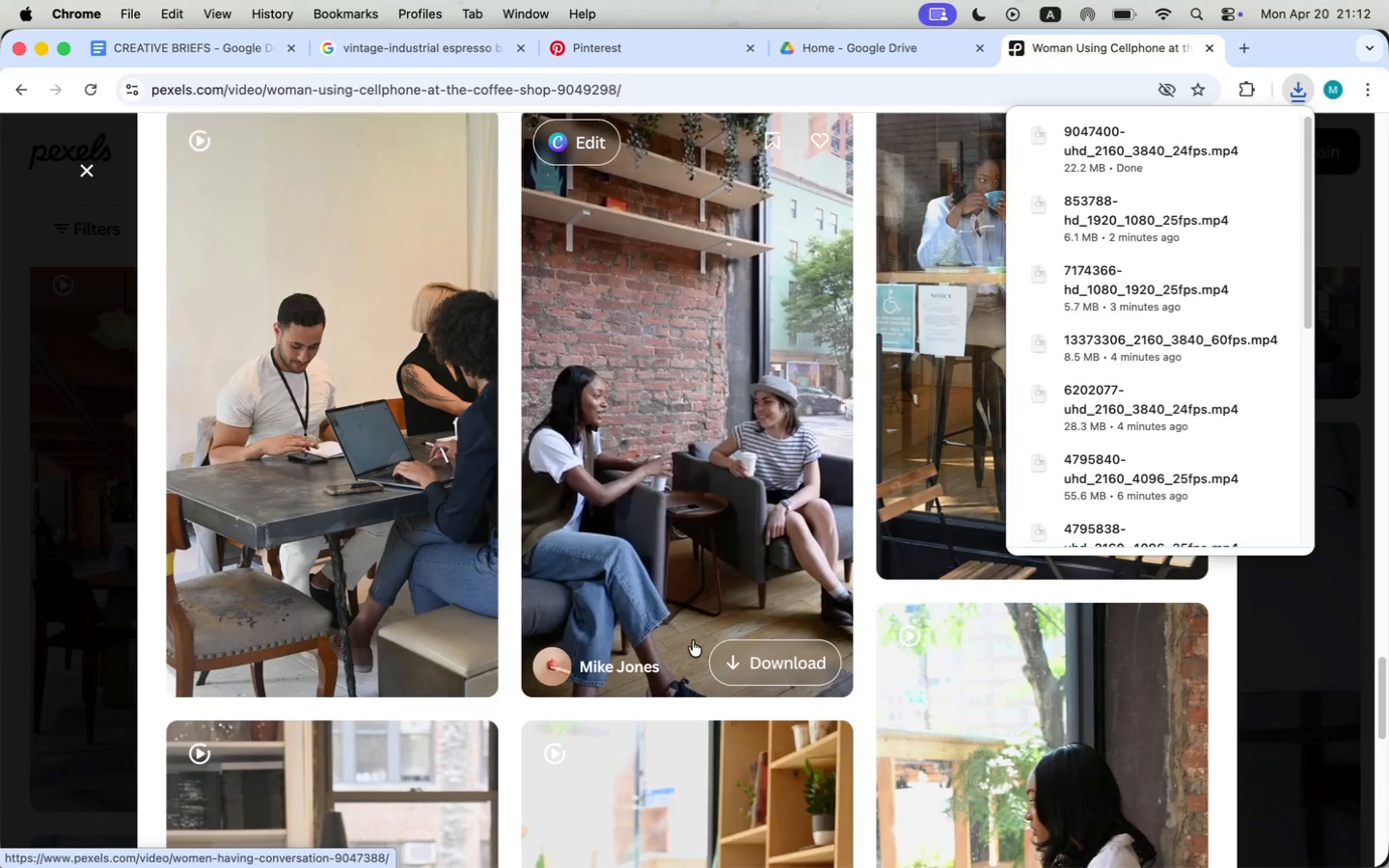 
scroll: coordinate [693, 640], scroll_direction: up, amount: 5.0
 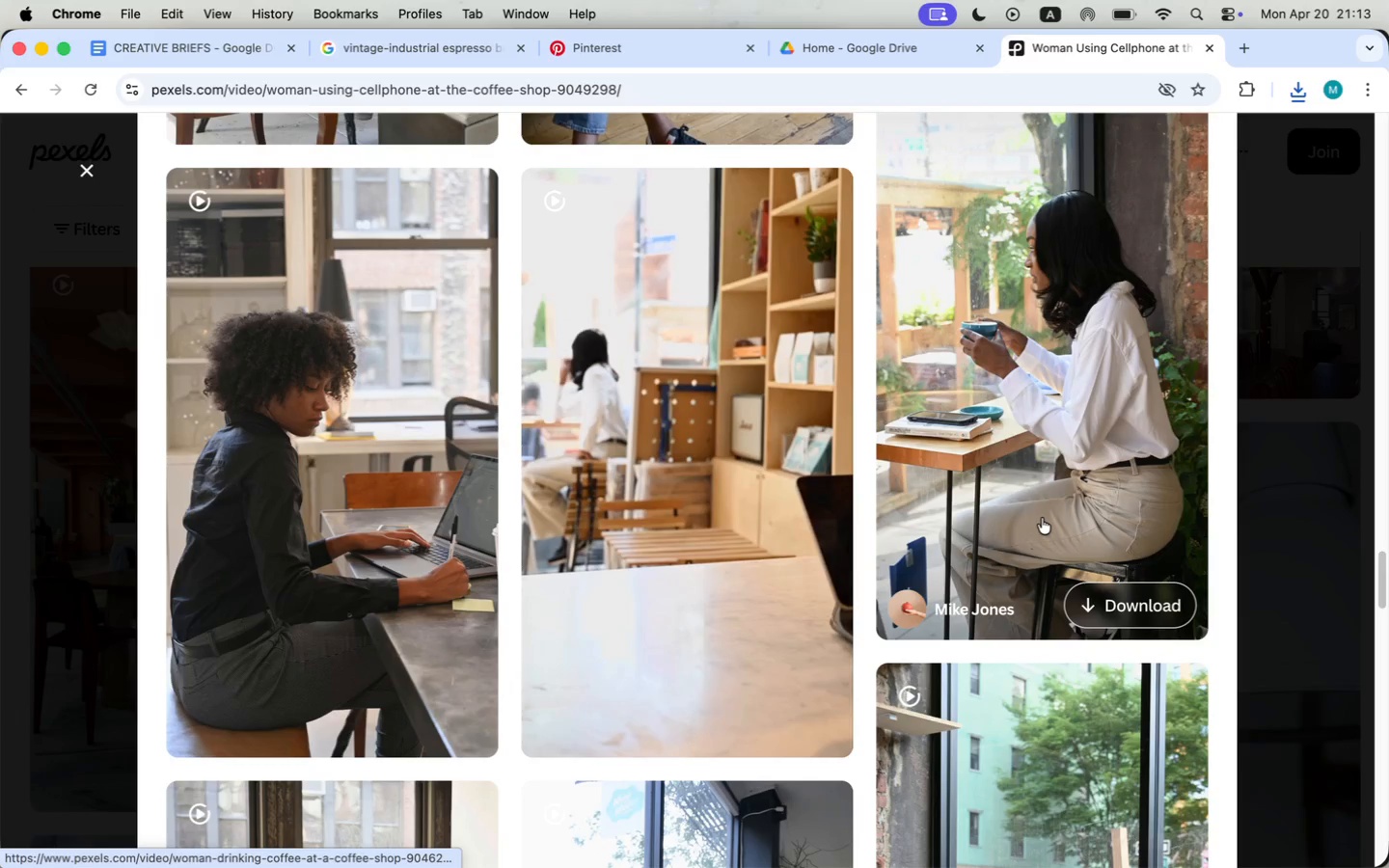 
scroll: coordinate [706, 527], scroll_direction: down, amount: 12.0
 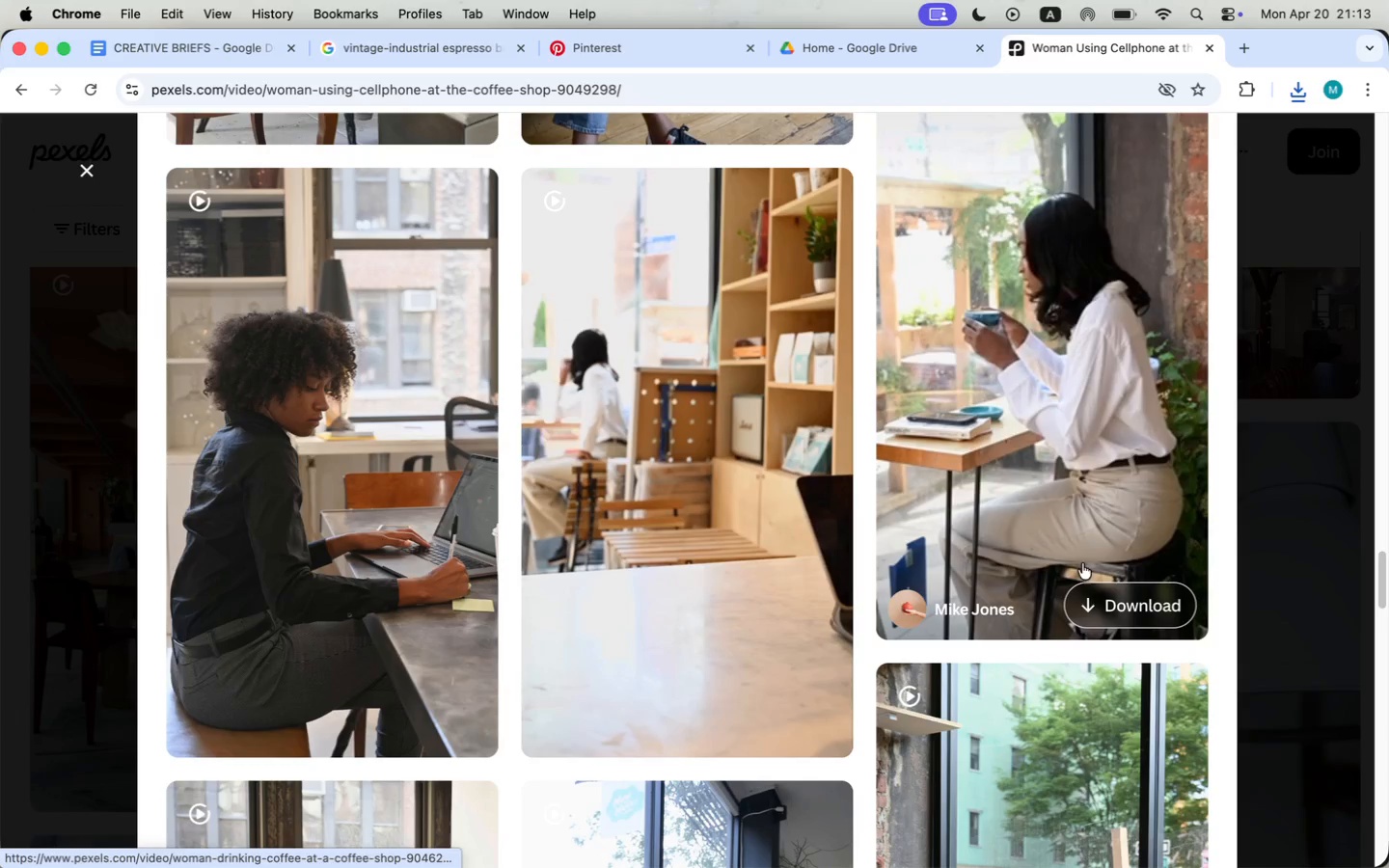 
scroll: coordinate [705, 532], scroll_direction: up, amount: 75.0
 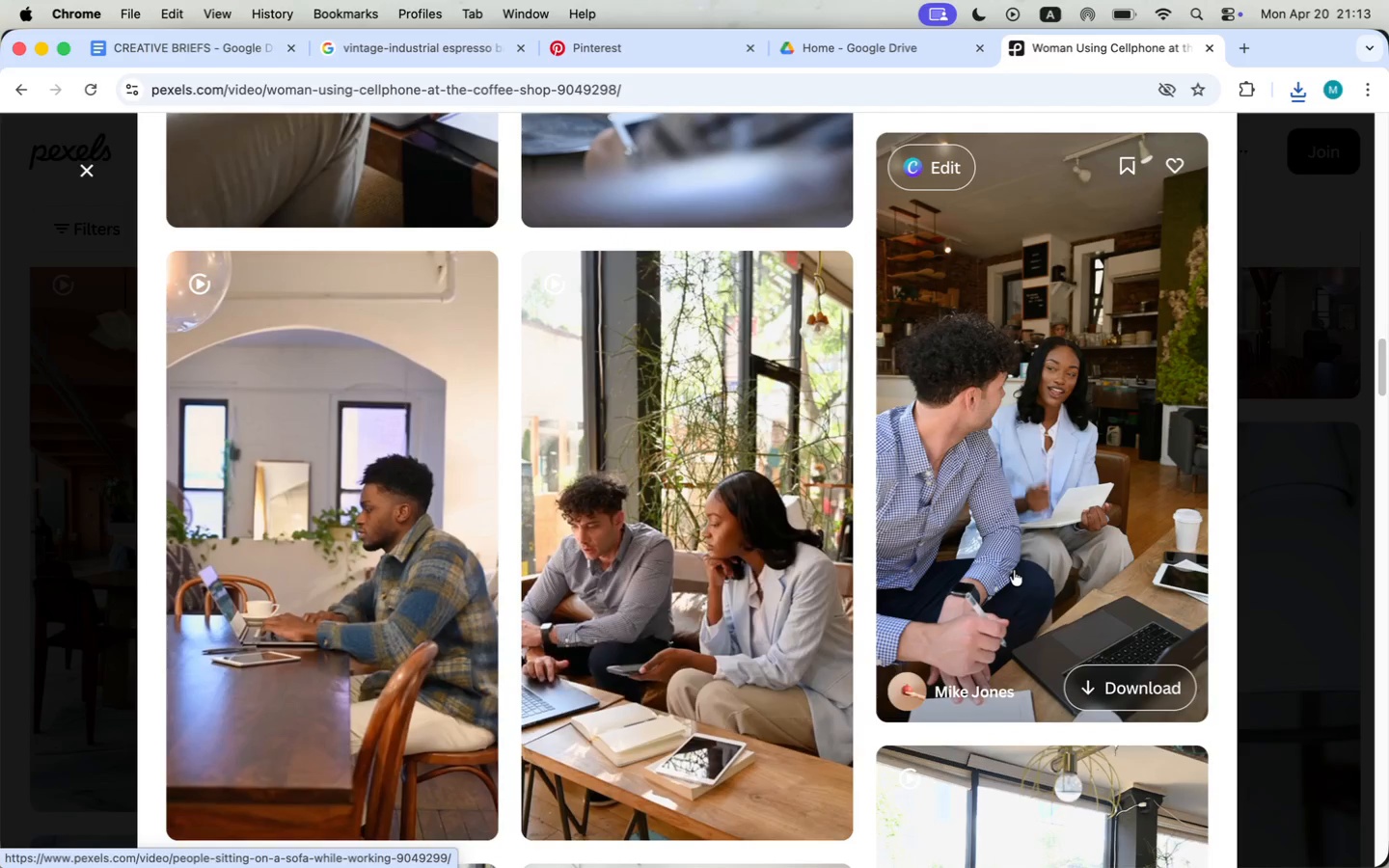 
wait(6.31)
 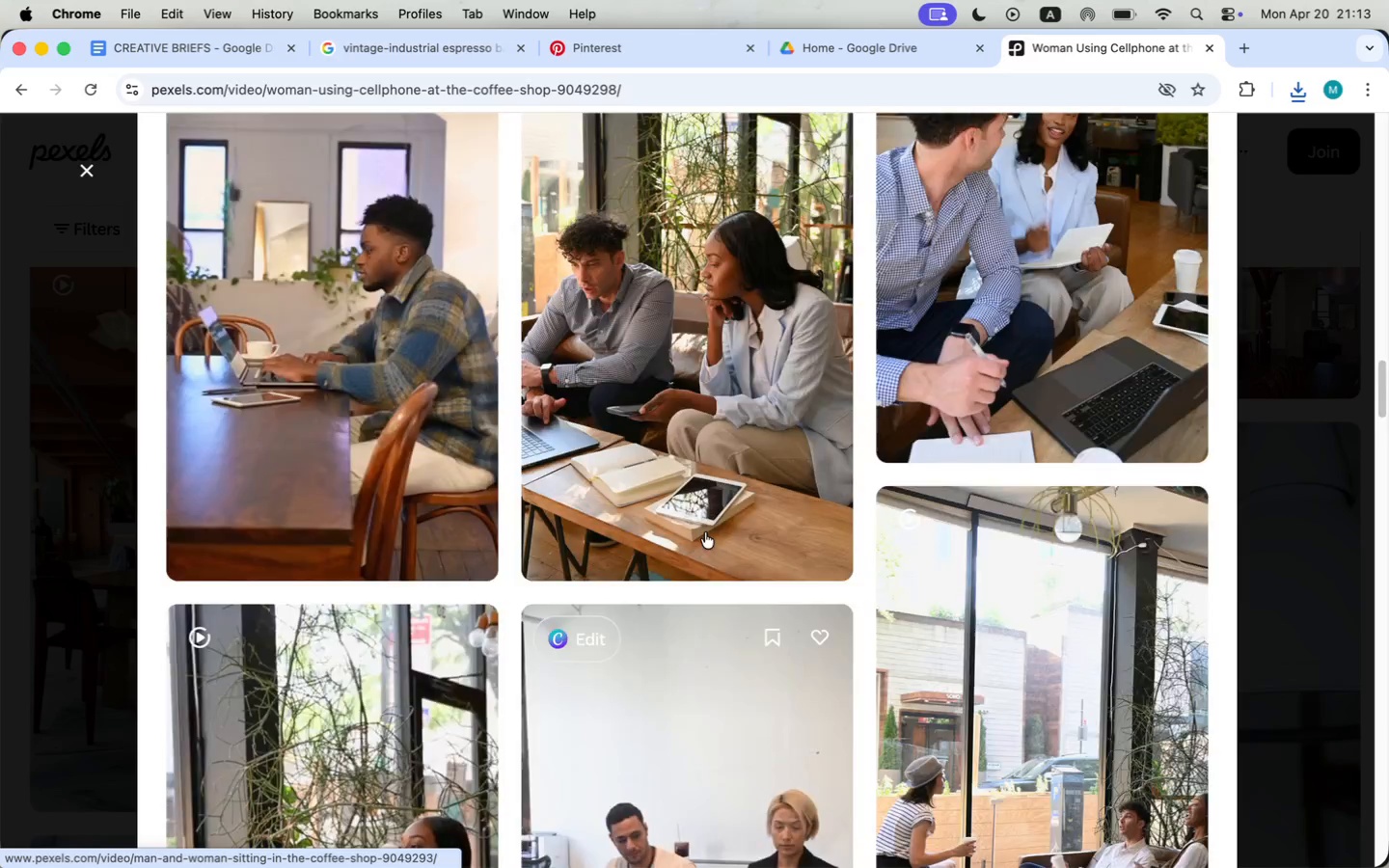 
scroll: coordinate [725, 608], scroll_direction: up, amount: 24.0
 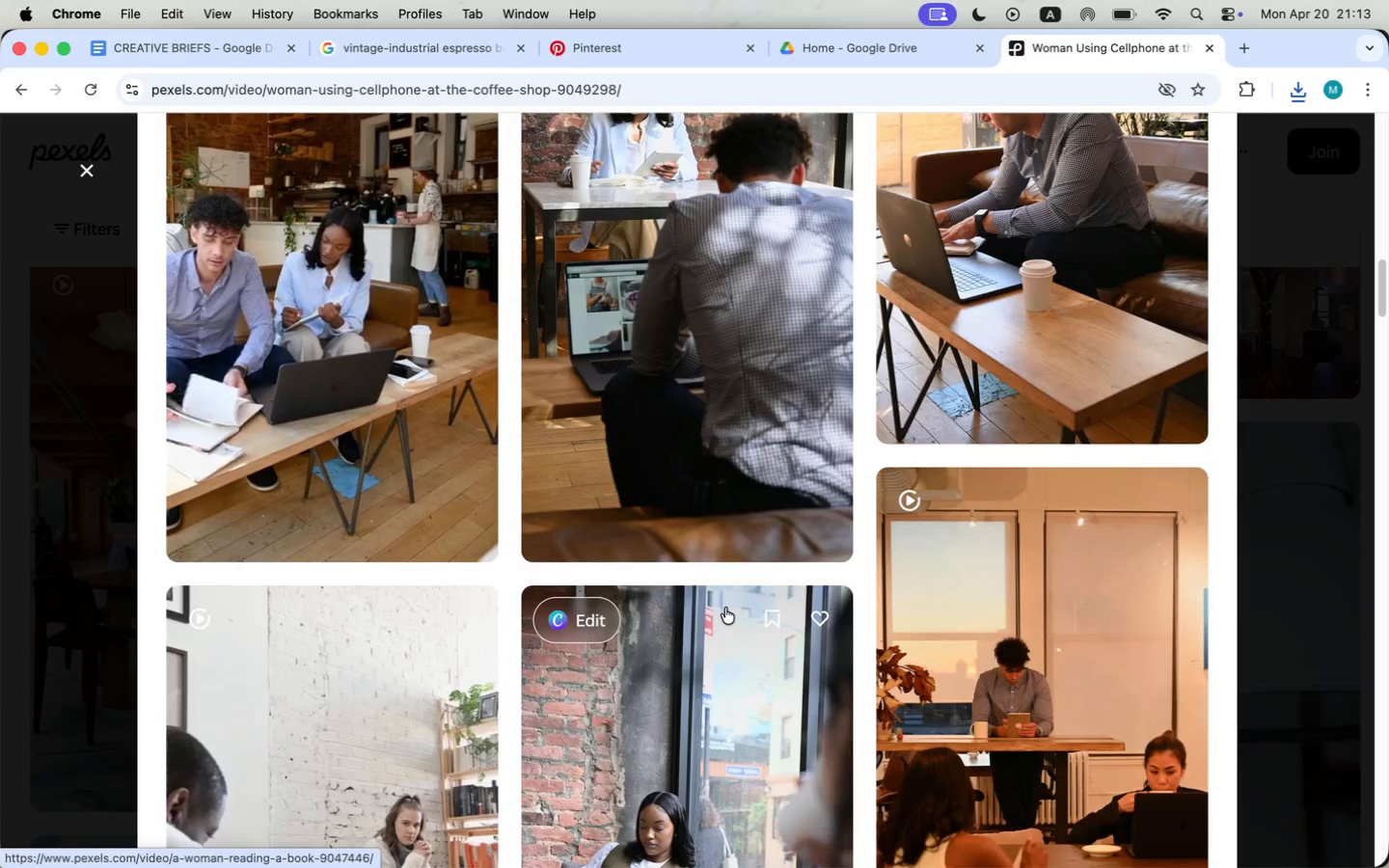 
scroll: coordinate [724, 607], scroll_direction: down, amount: 3.0
 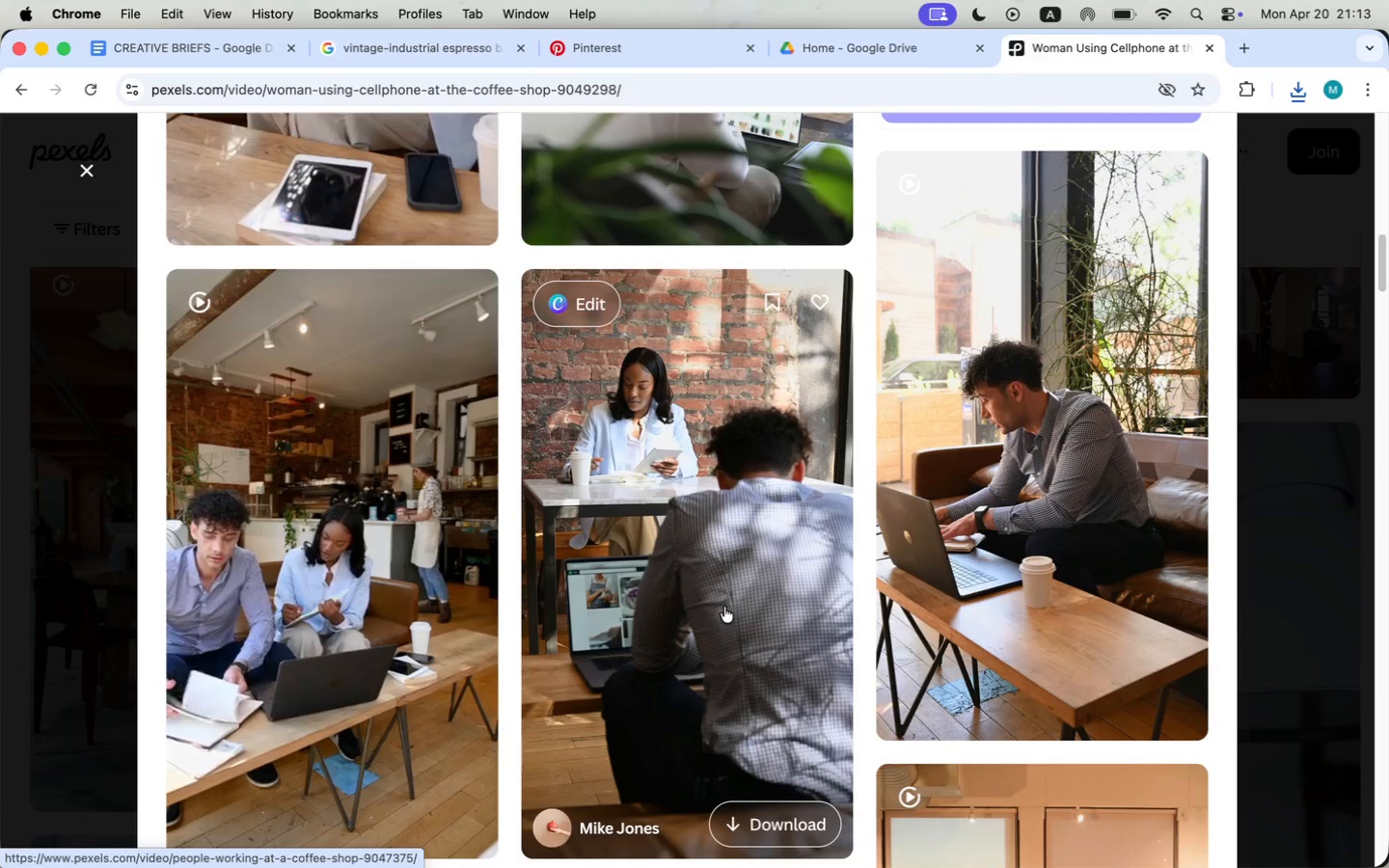 
mouse_move([357, 621])
 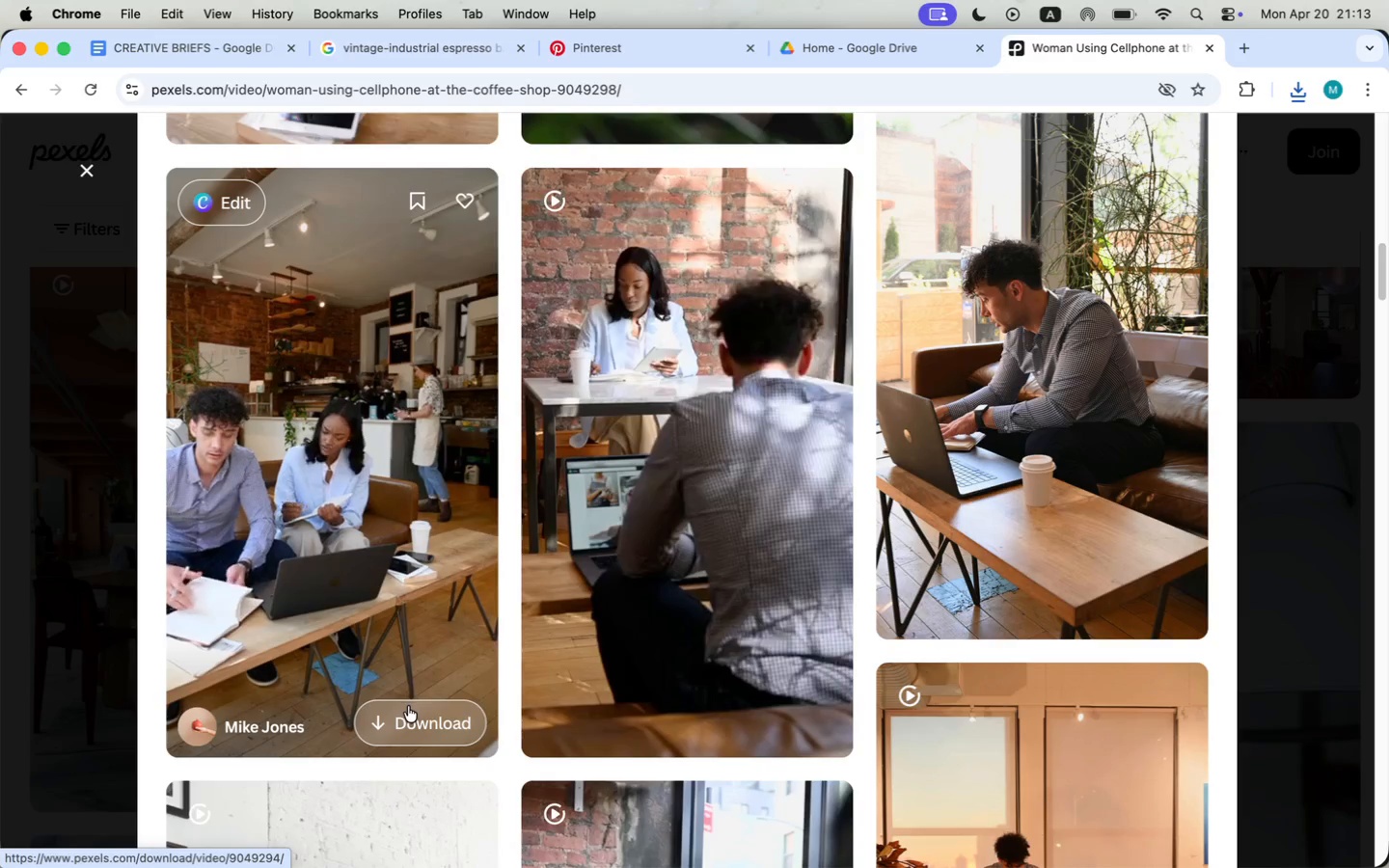 
mouse_move([1030, 524])
 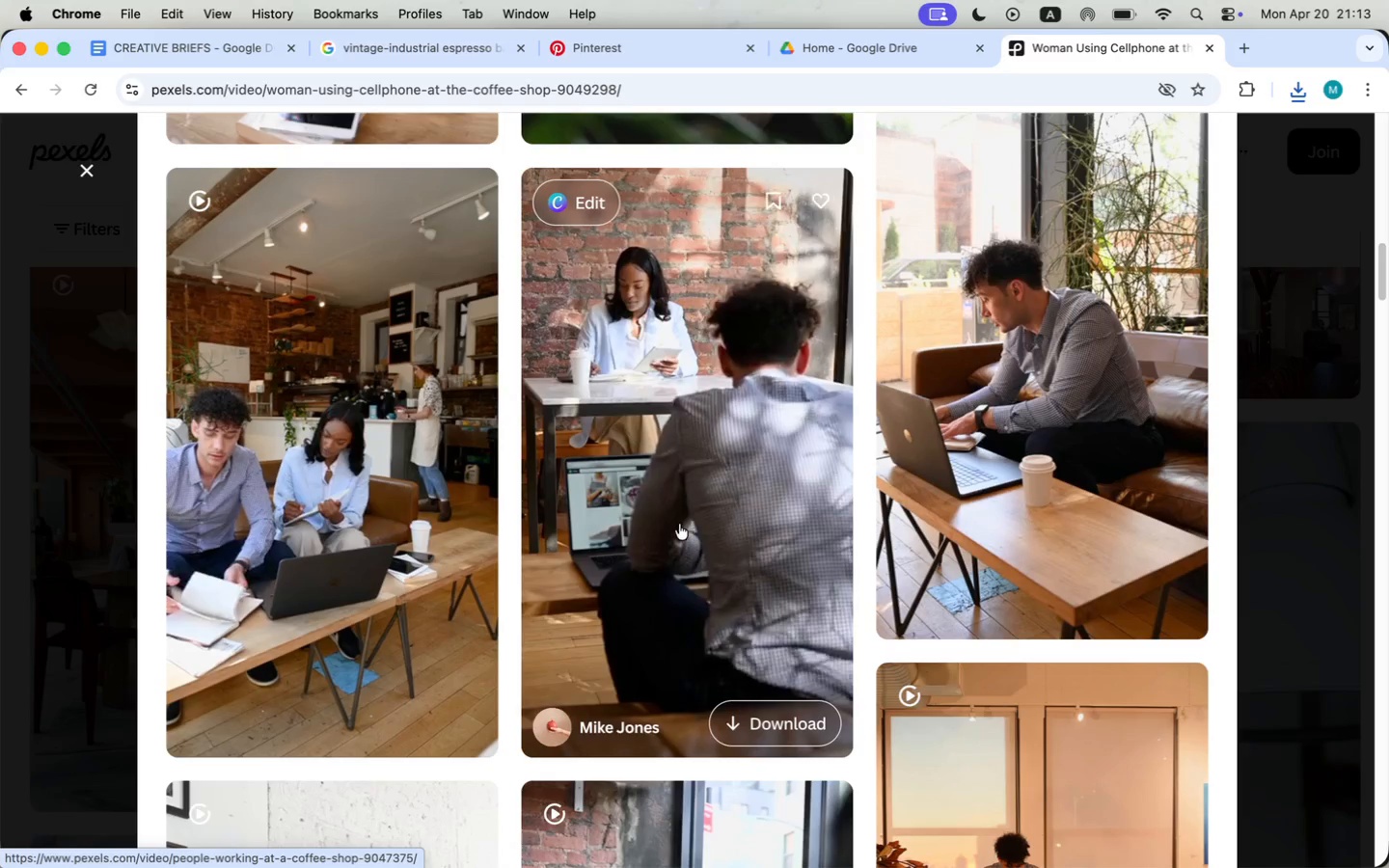 
scroll: coordinate [678, 524], scroll_direction: up, amount: 2.0
 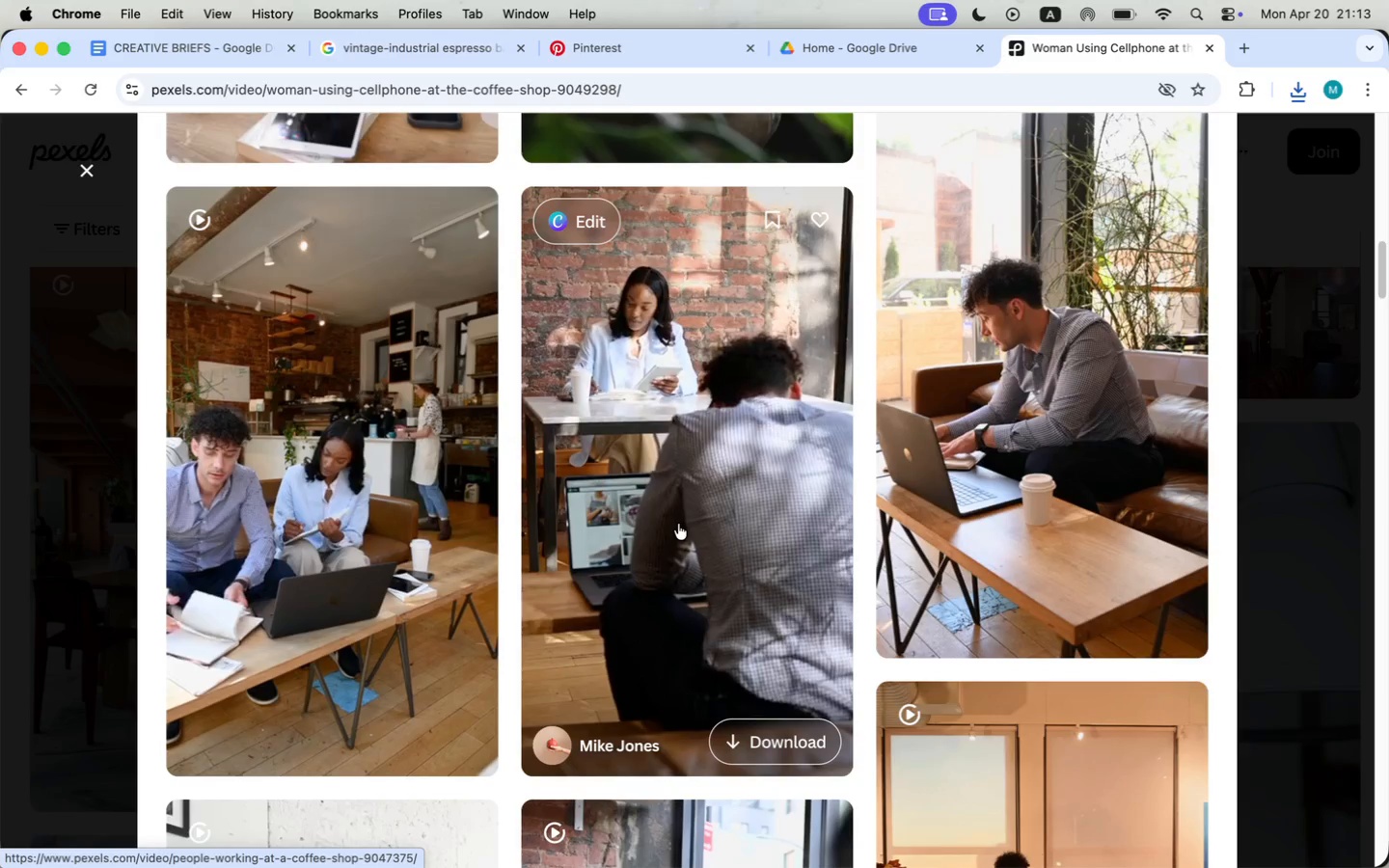 
left_click([786, 747])
 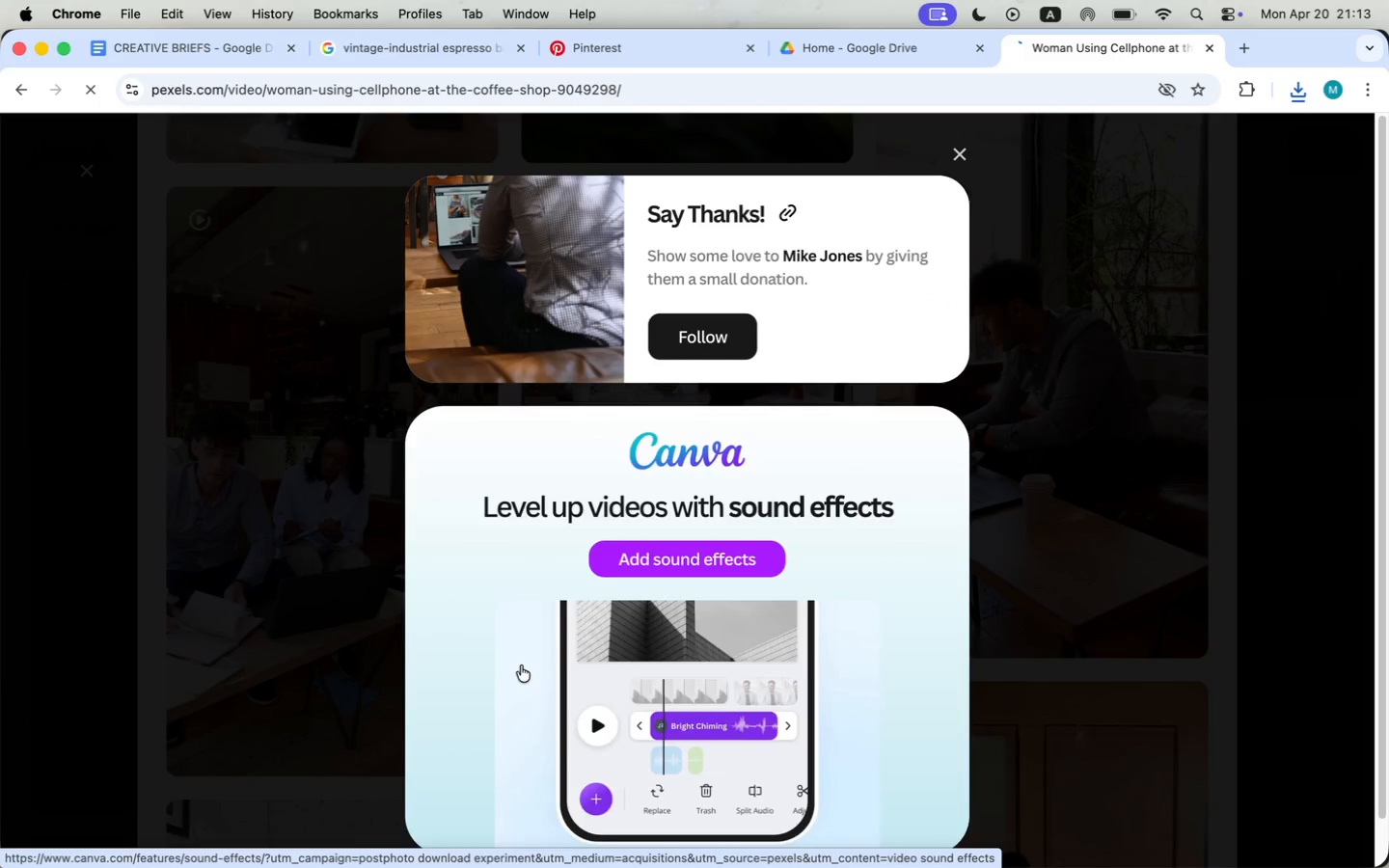 
scroll: coordinate [304, 397], scroll_direction: up, amount: 37.0
 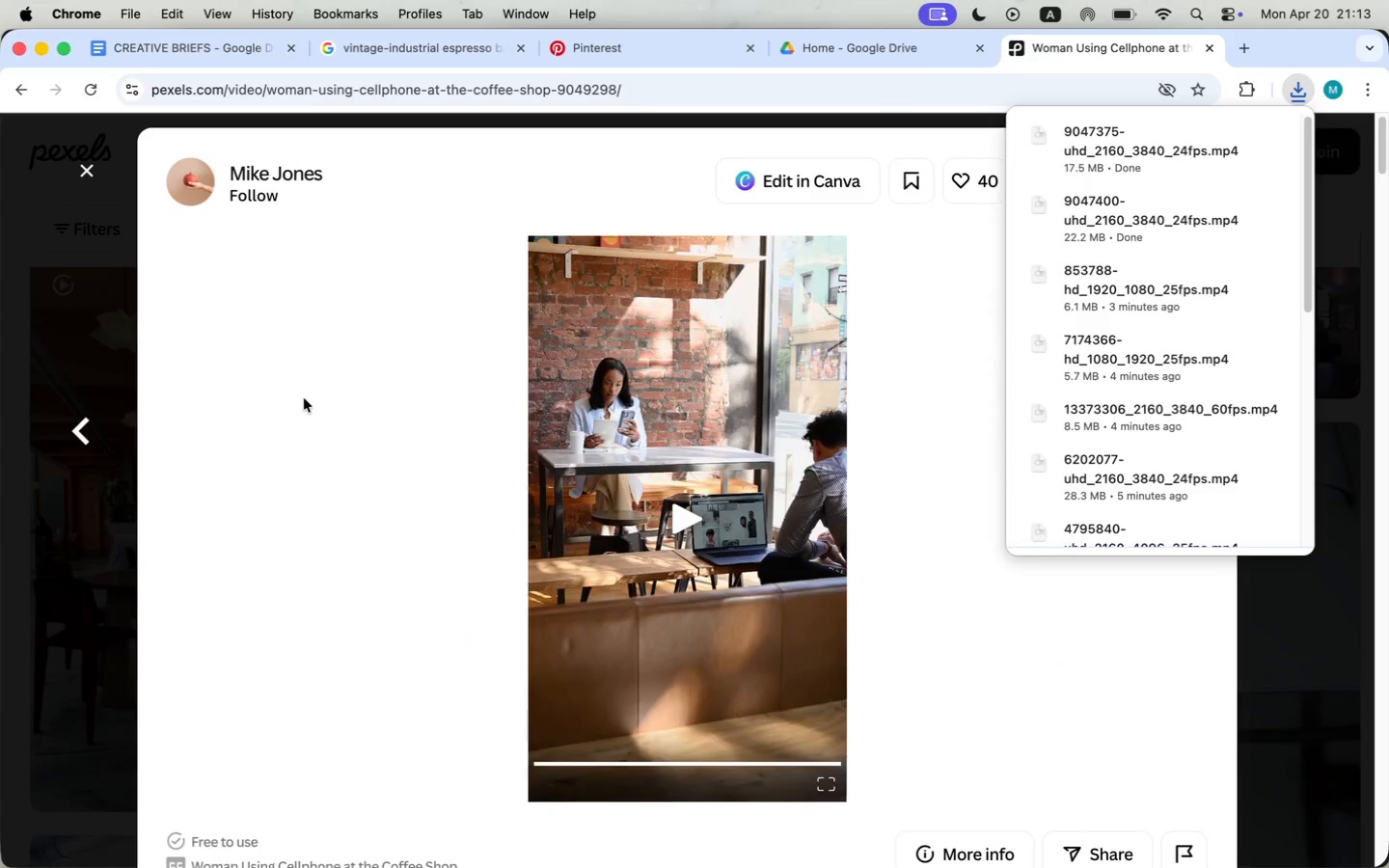 
scroll: coordinate [840, 463], scroll_direction: down, amount: 4.0
 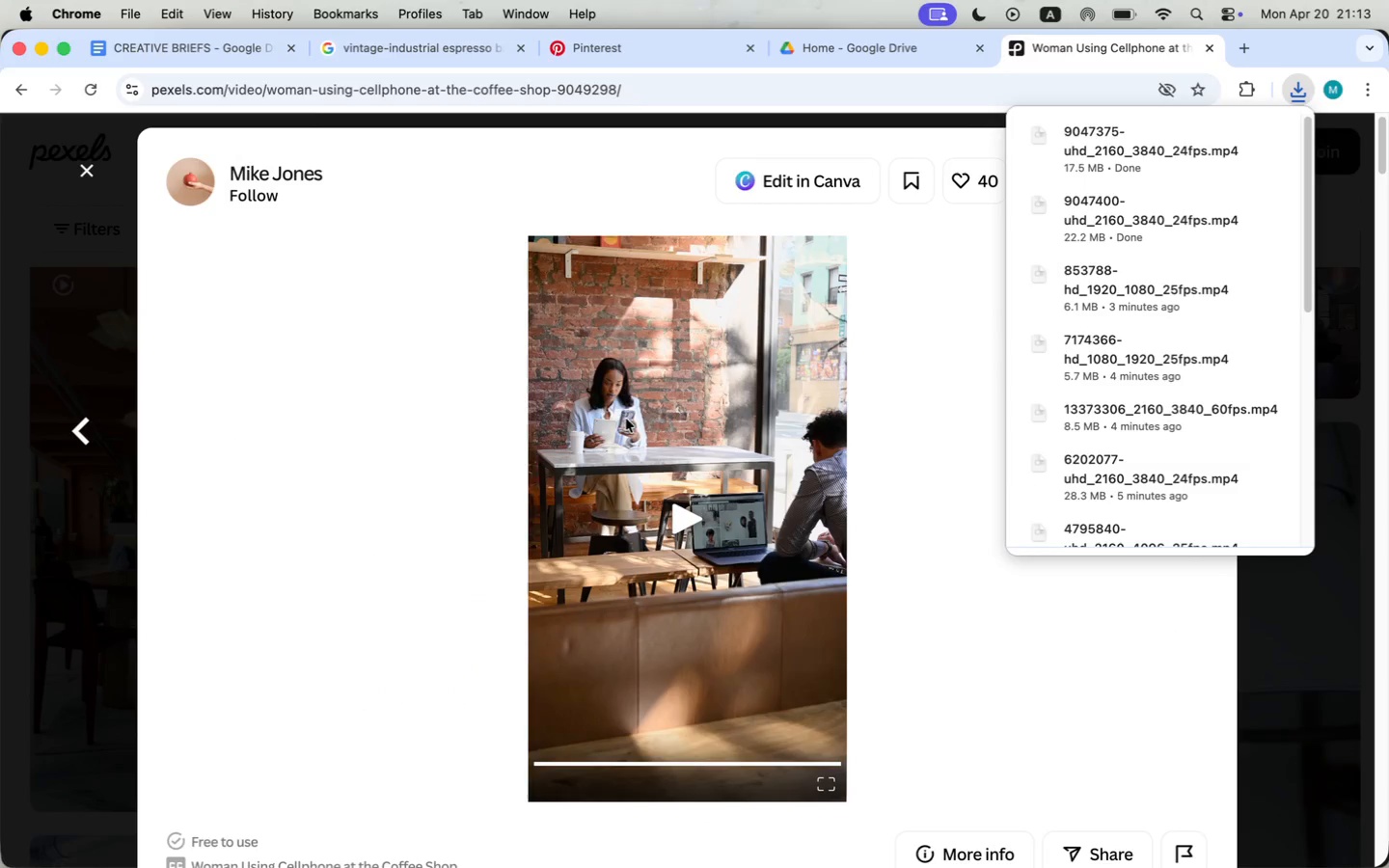 
scroll: coordinate [951, 377], scroll_direction: up, amount: 4.0
 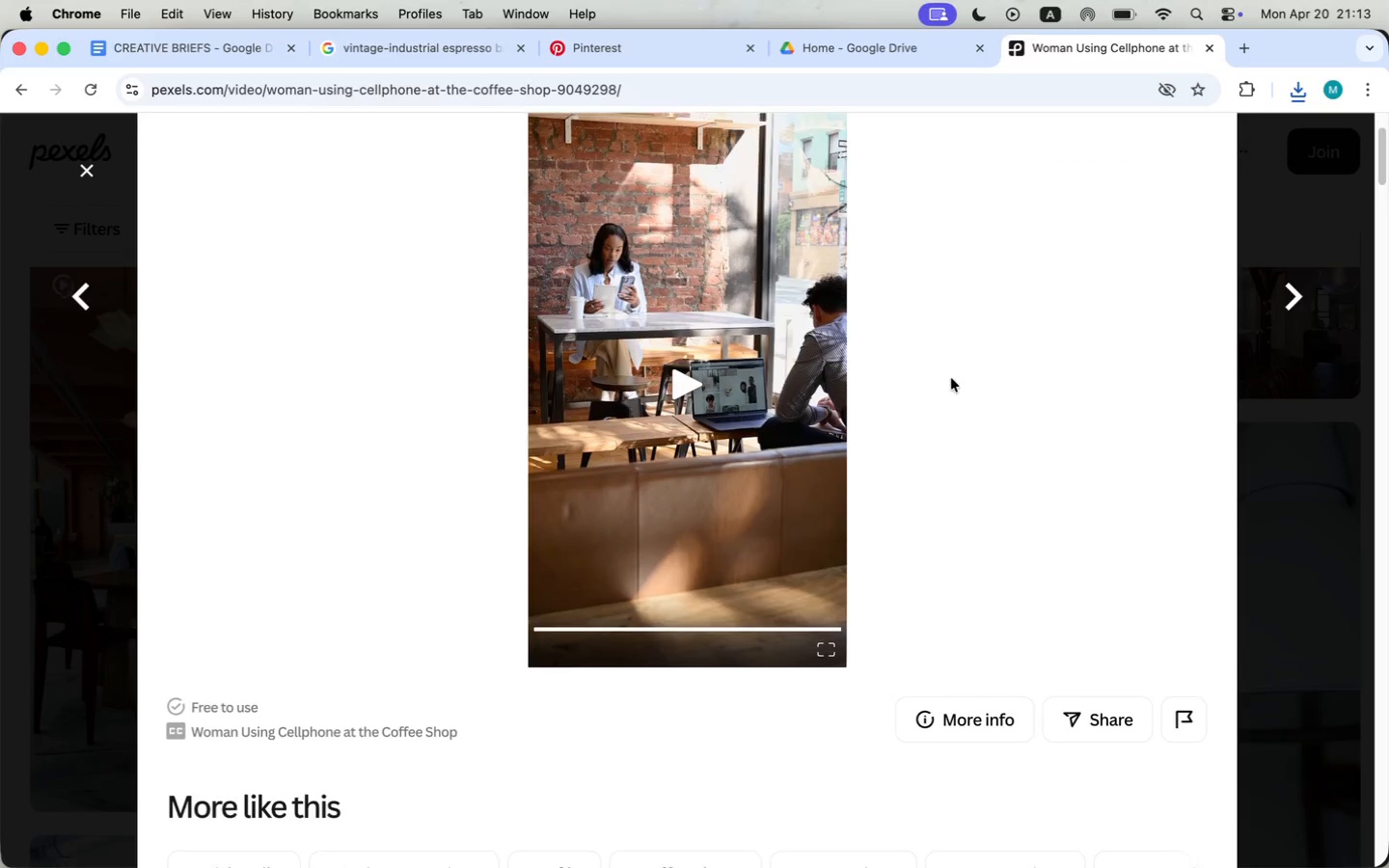 
left_click([1053, 181])
 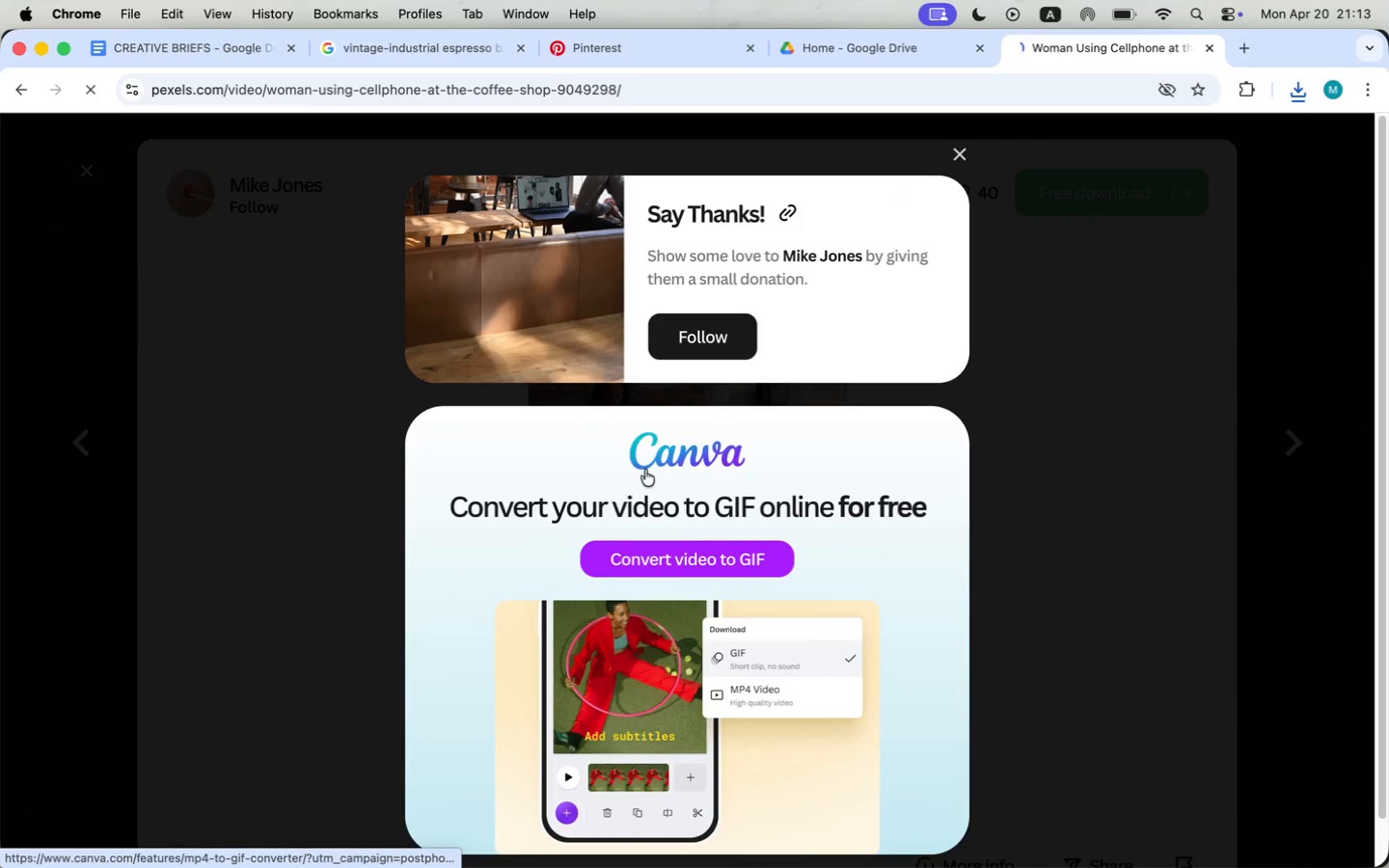 
left_click([960, 150])
 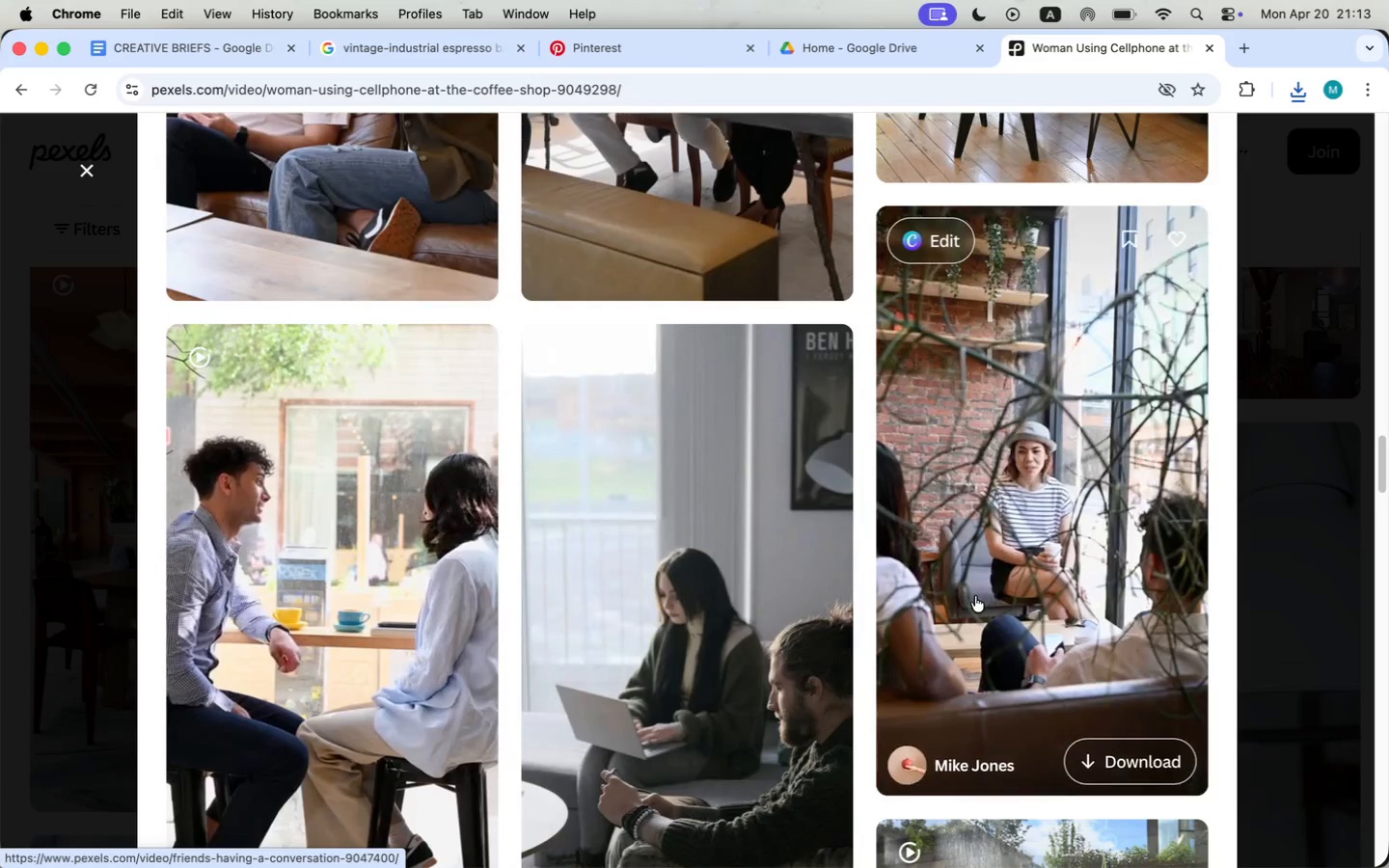 
scroll: coordinate [975, 596], scroll_direction: down, amount: 117.0
 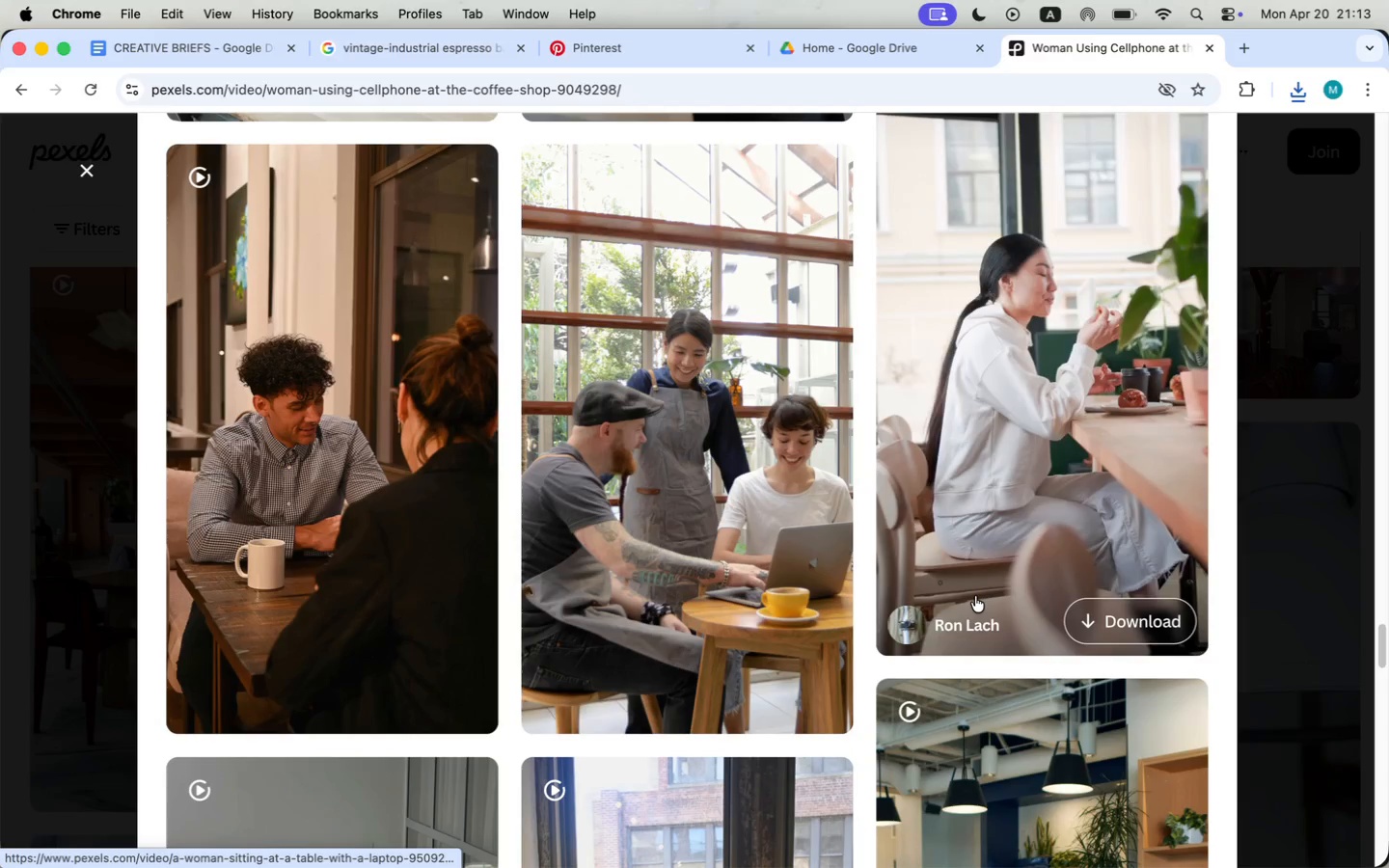 
scroll: coordinate [597, 575], scroll_direction: up, amount: 57.0
 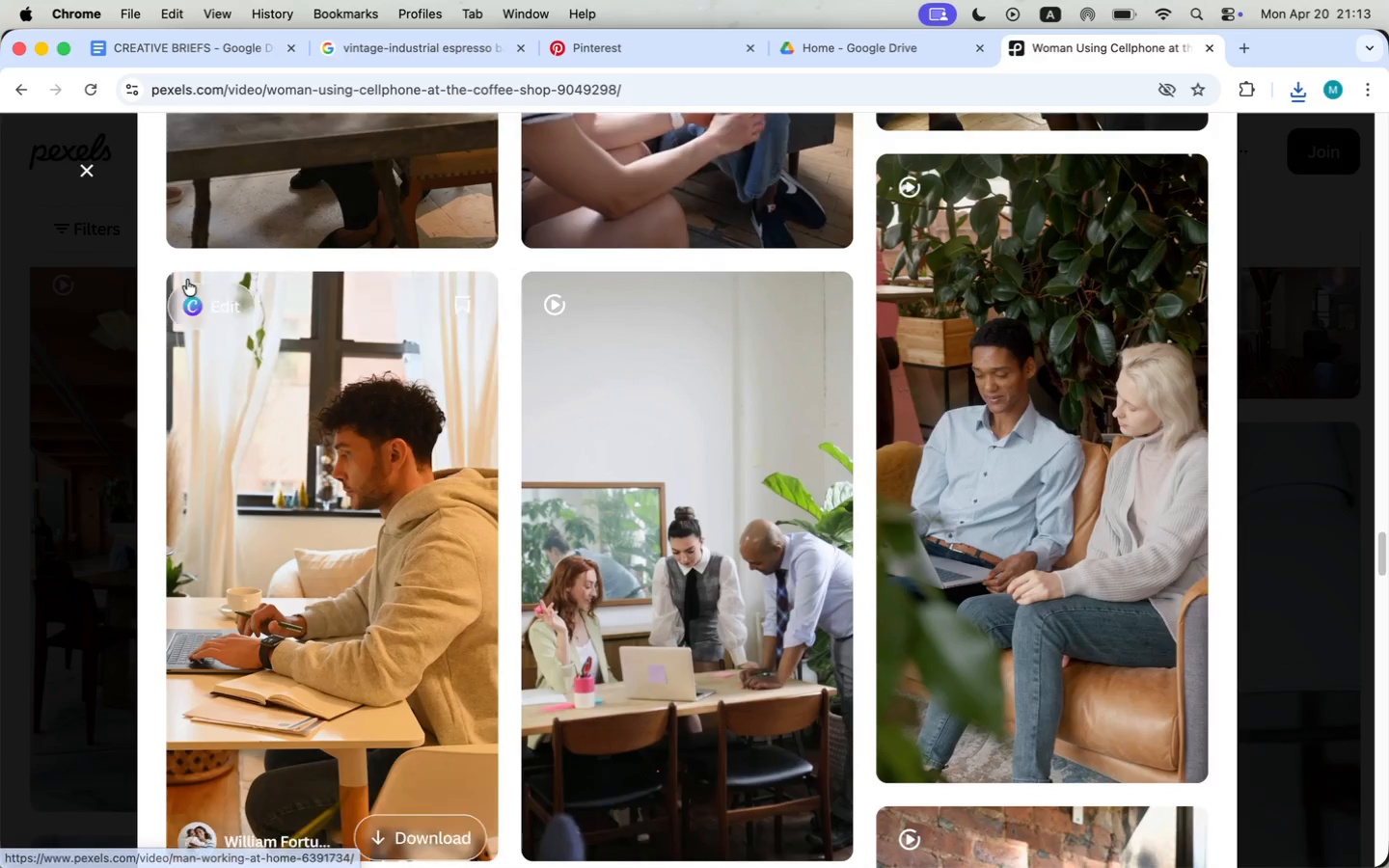 
left_click([486, 162])
 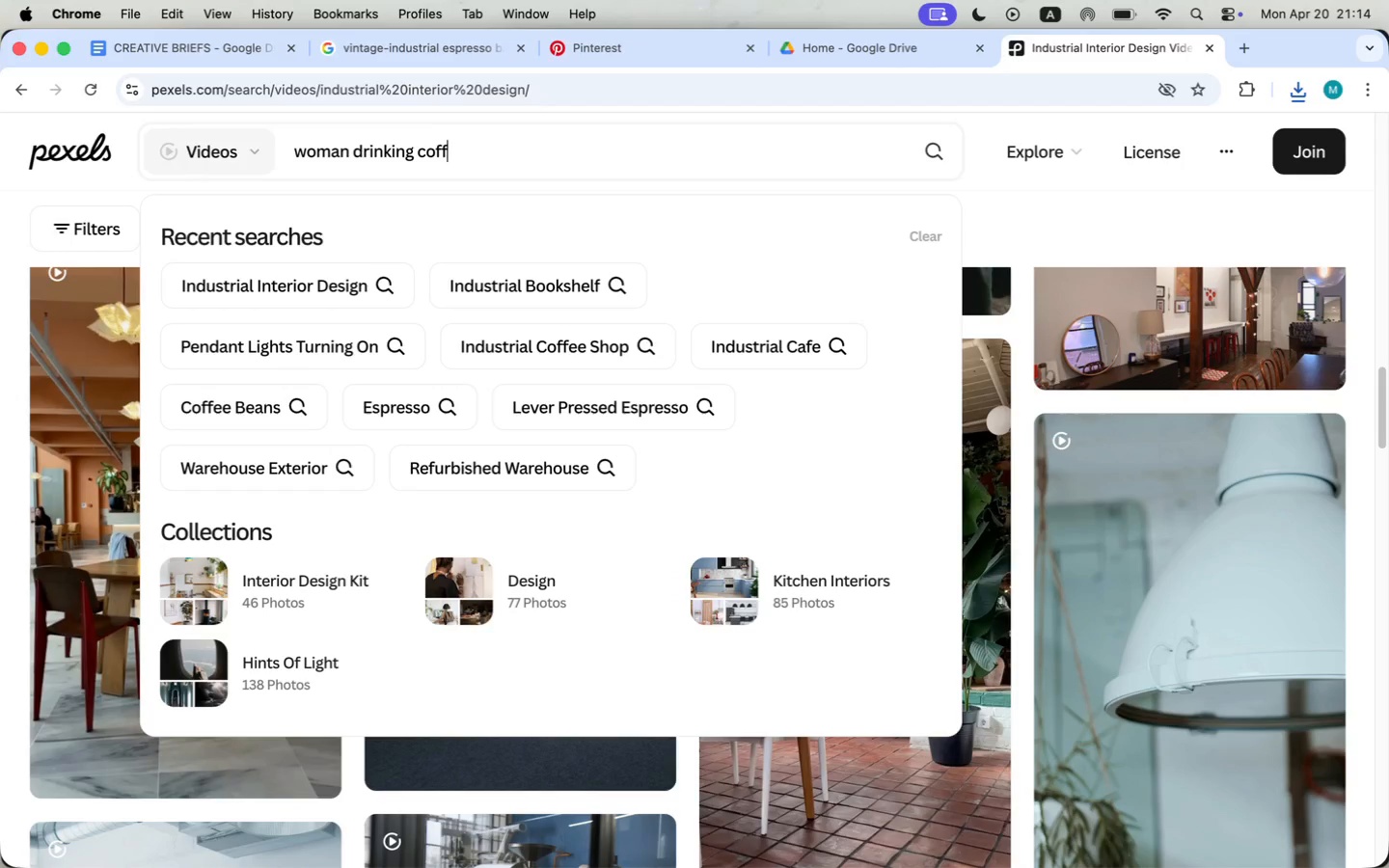 
type(woman drinking coffee)
 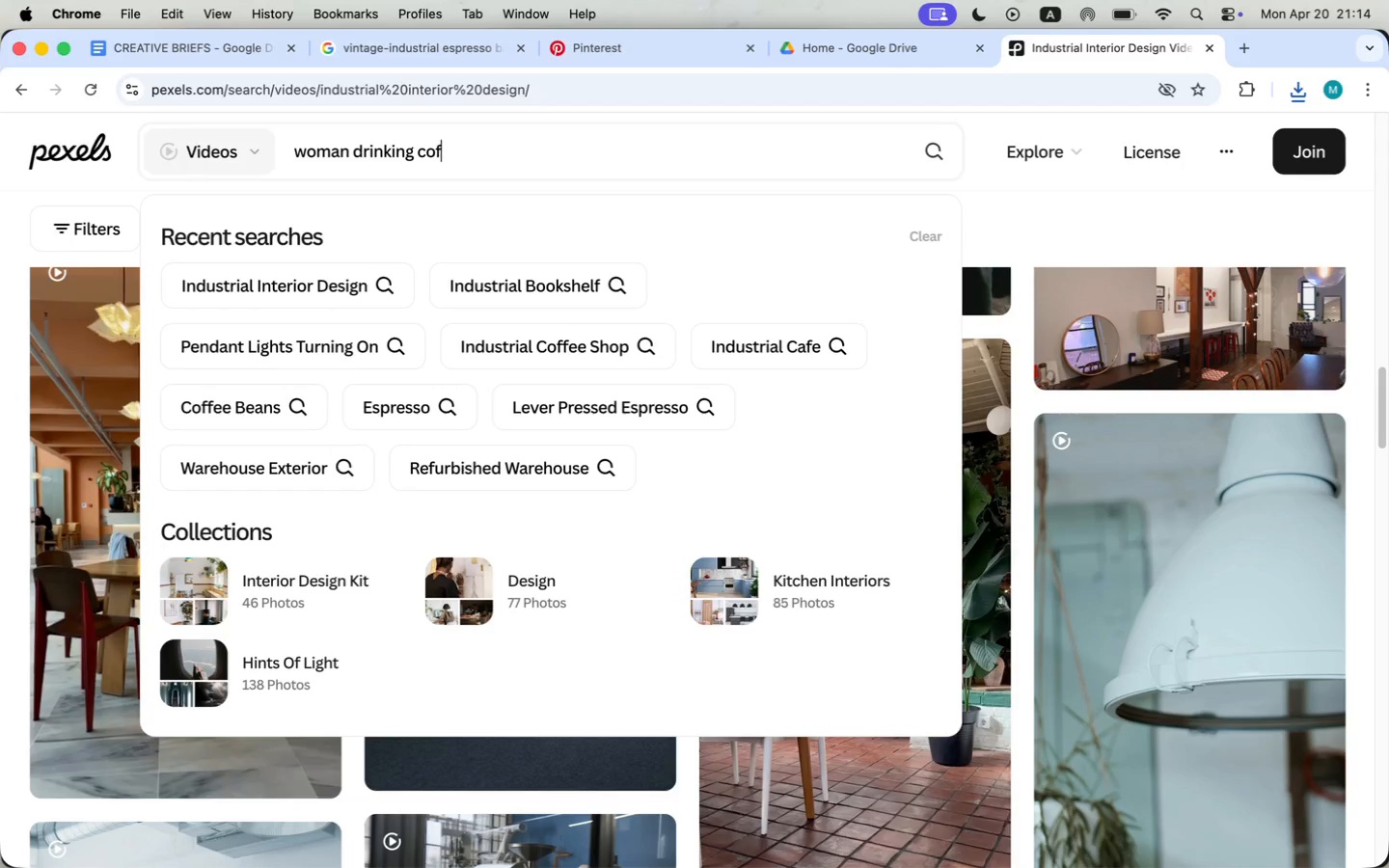 
key(Enter)
 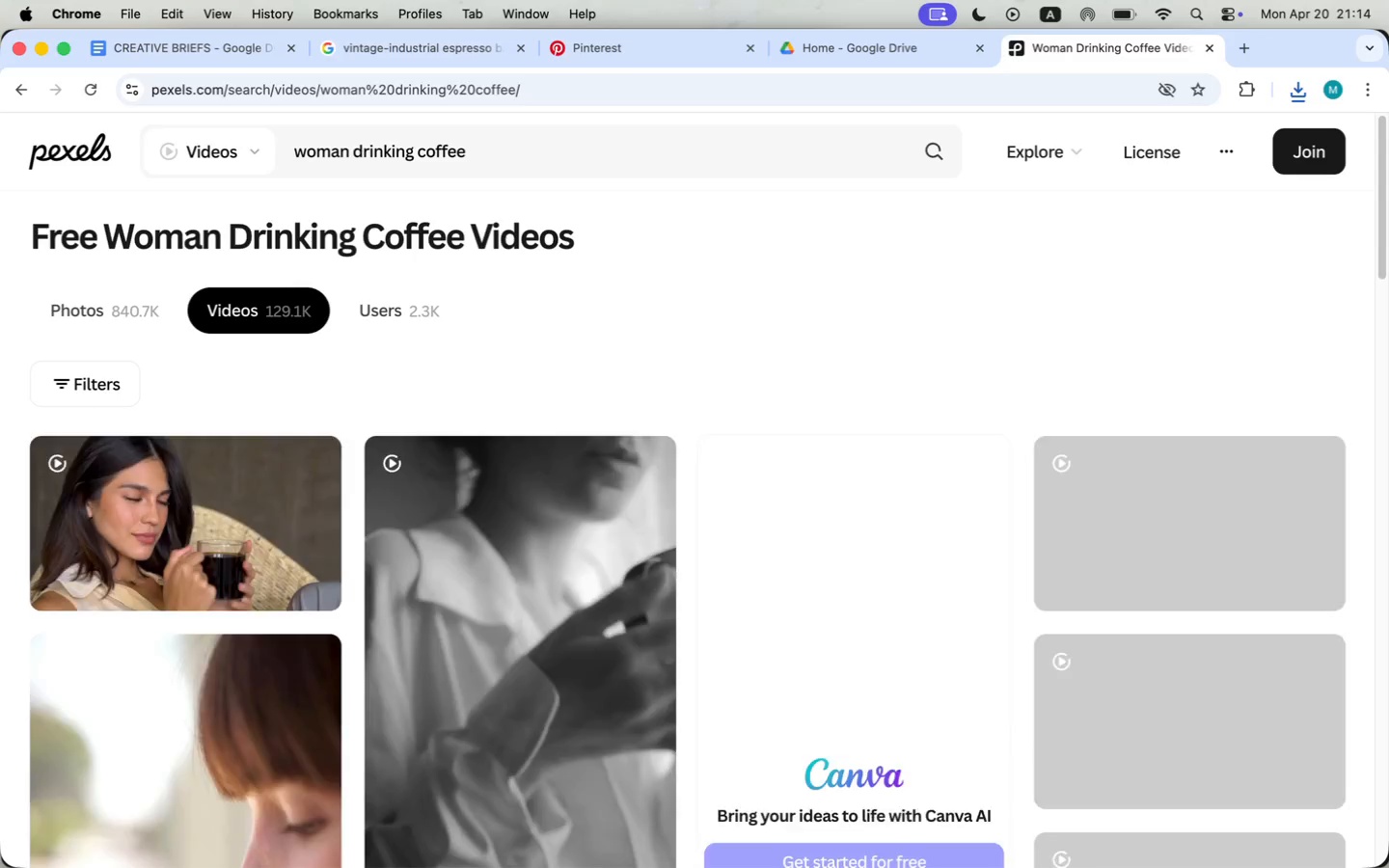 
scroll: coordinate [470, 609], scroll_direction: down, amount: 24.0
 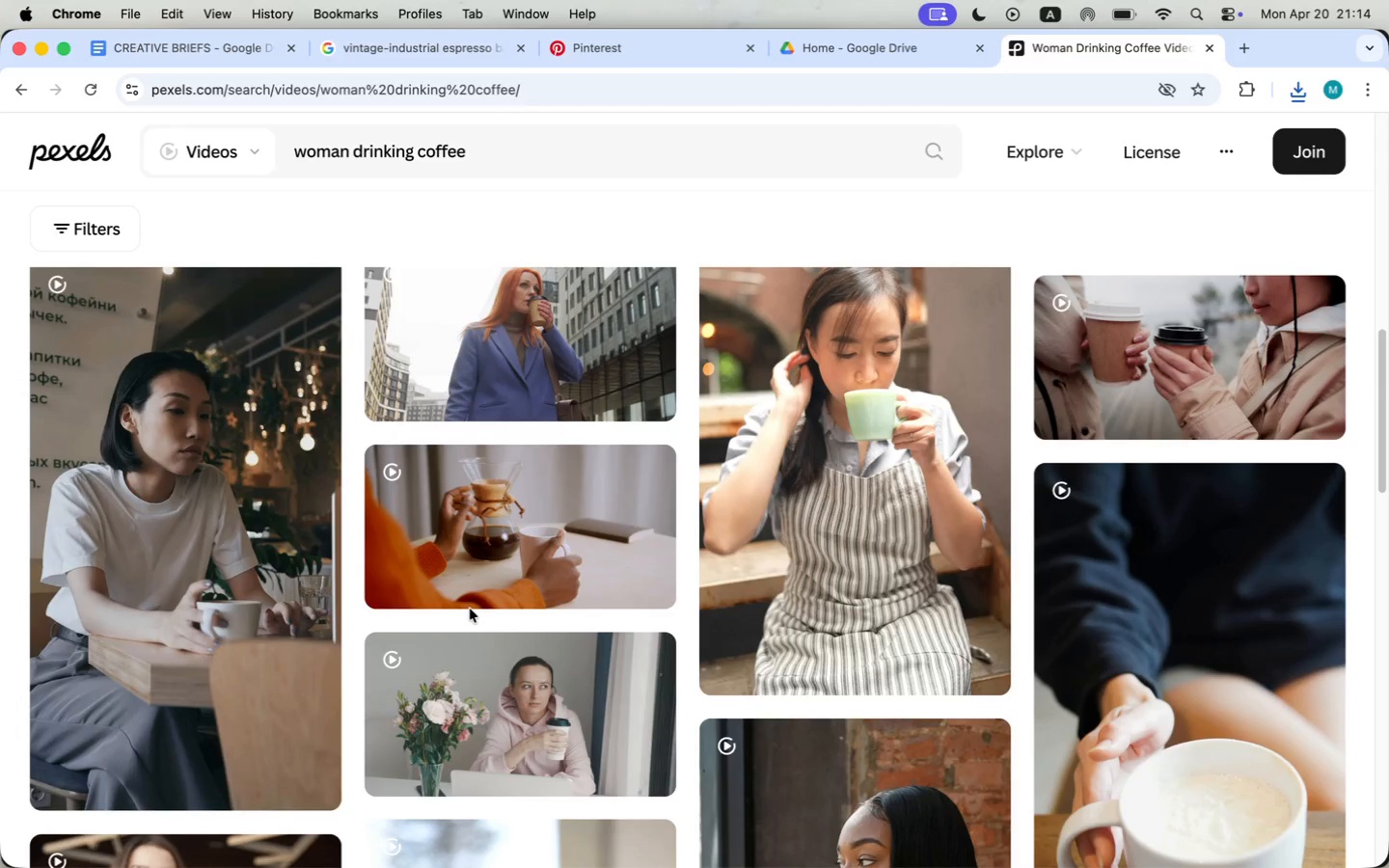 
left_click([180, 610])
 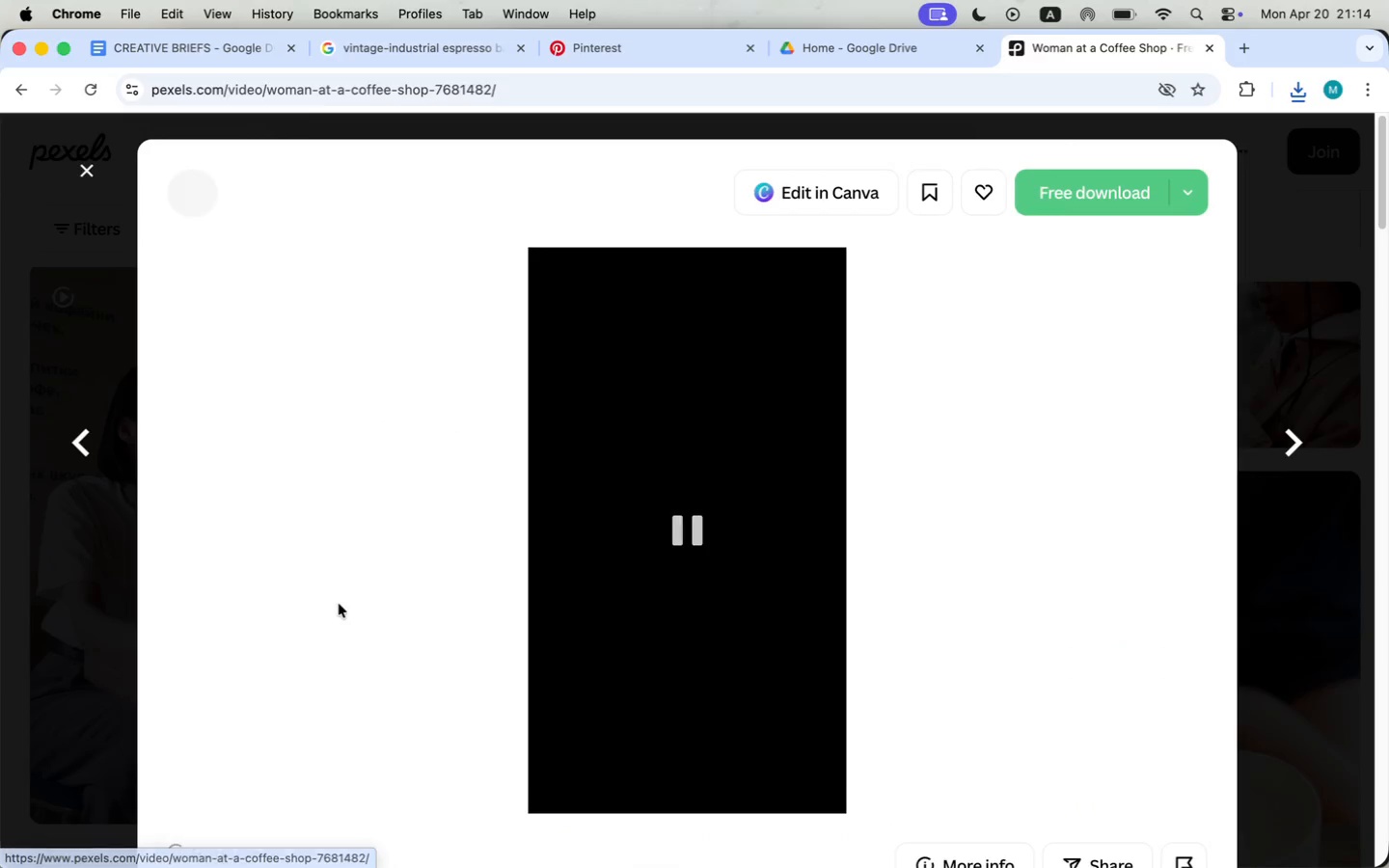 
scroll: coordinate [572, 615], scroll_direction: down, amount: 47.0
 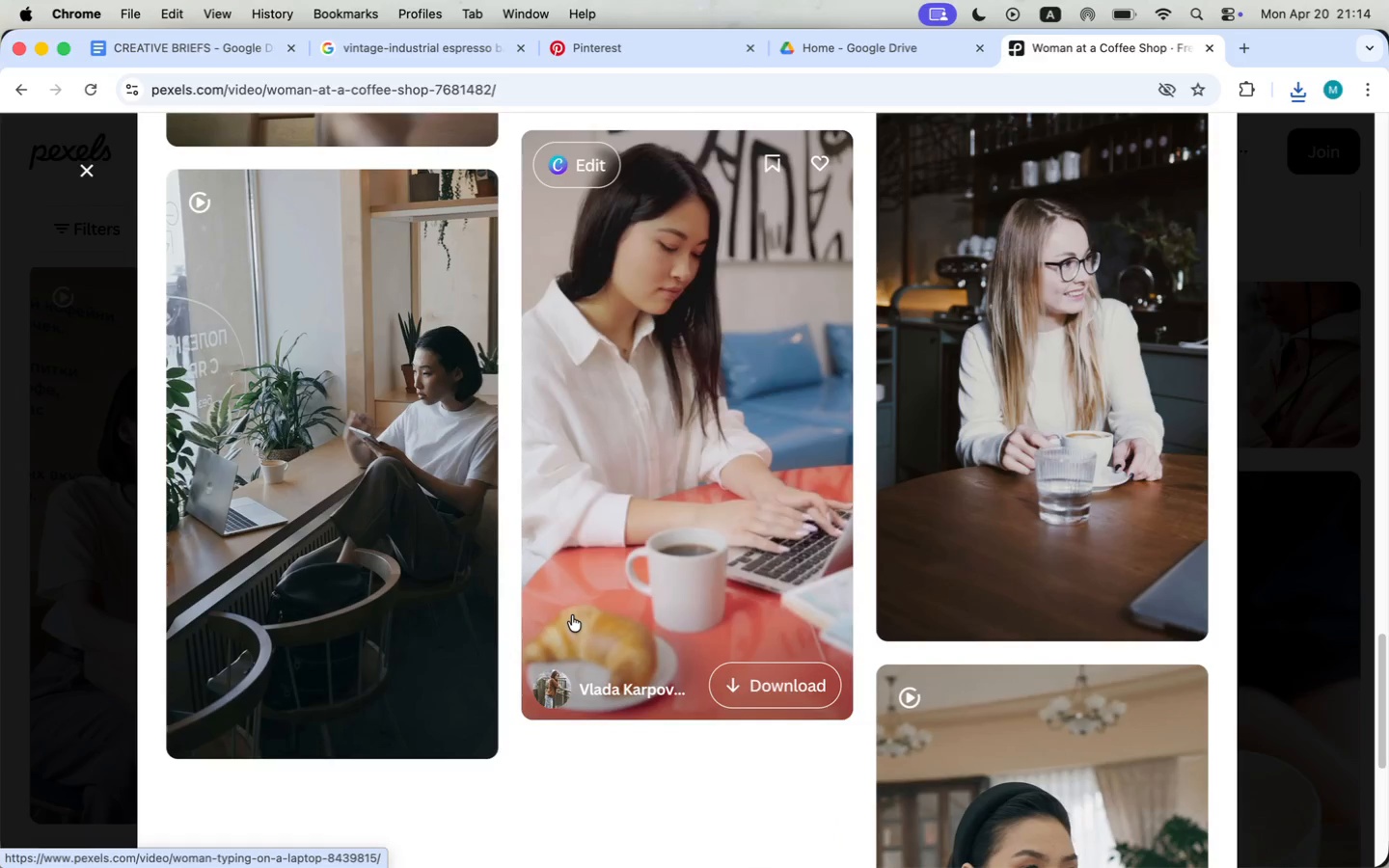 
scroll: coordinate [572, 616], scroll_direction: down, amount: 69.0
 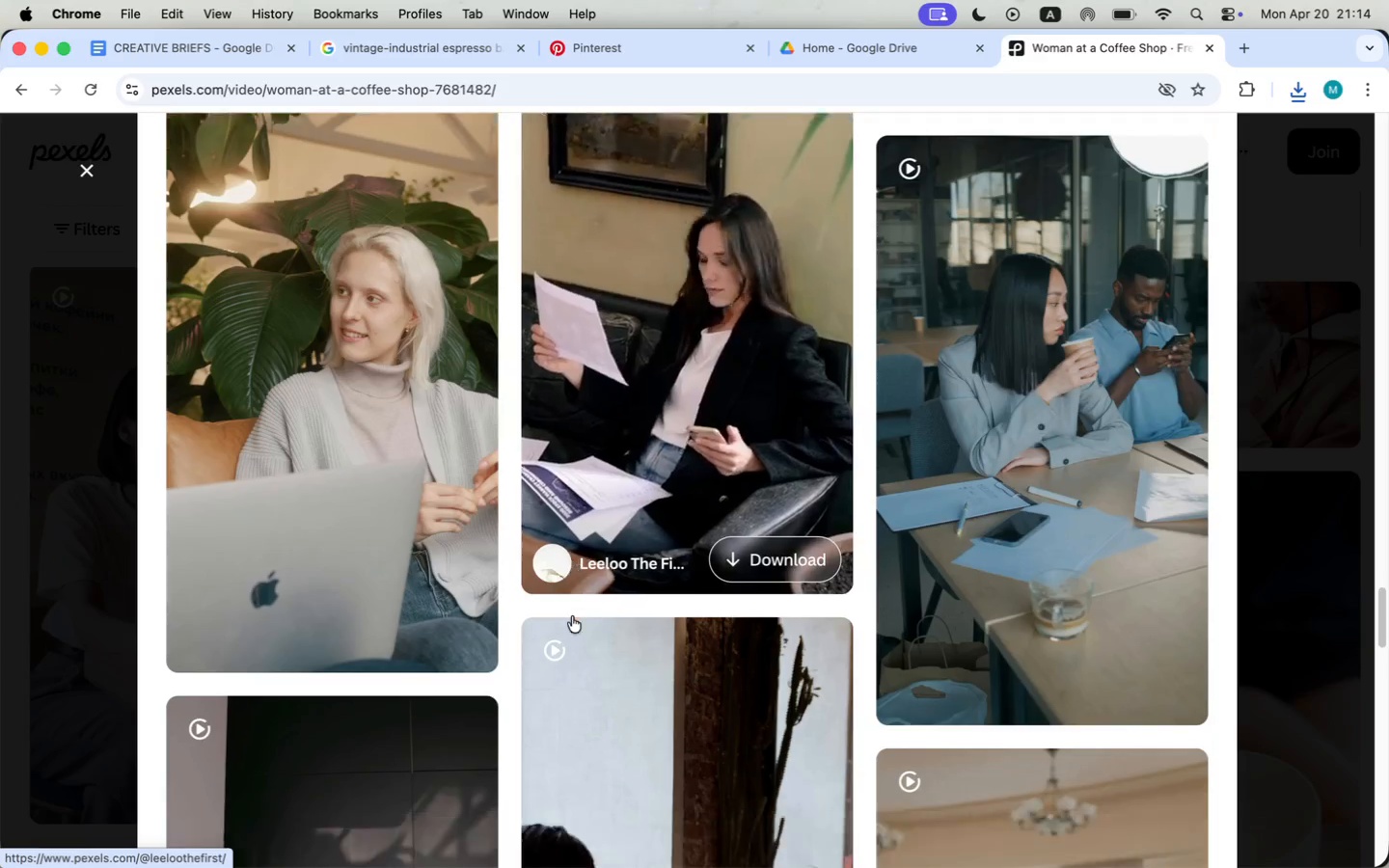 
scroll: coordinate [572, 618], scroll_direction: up, amount: 3.0
 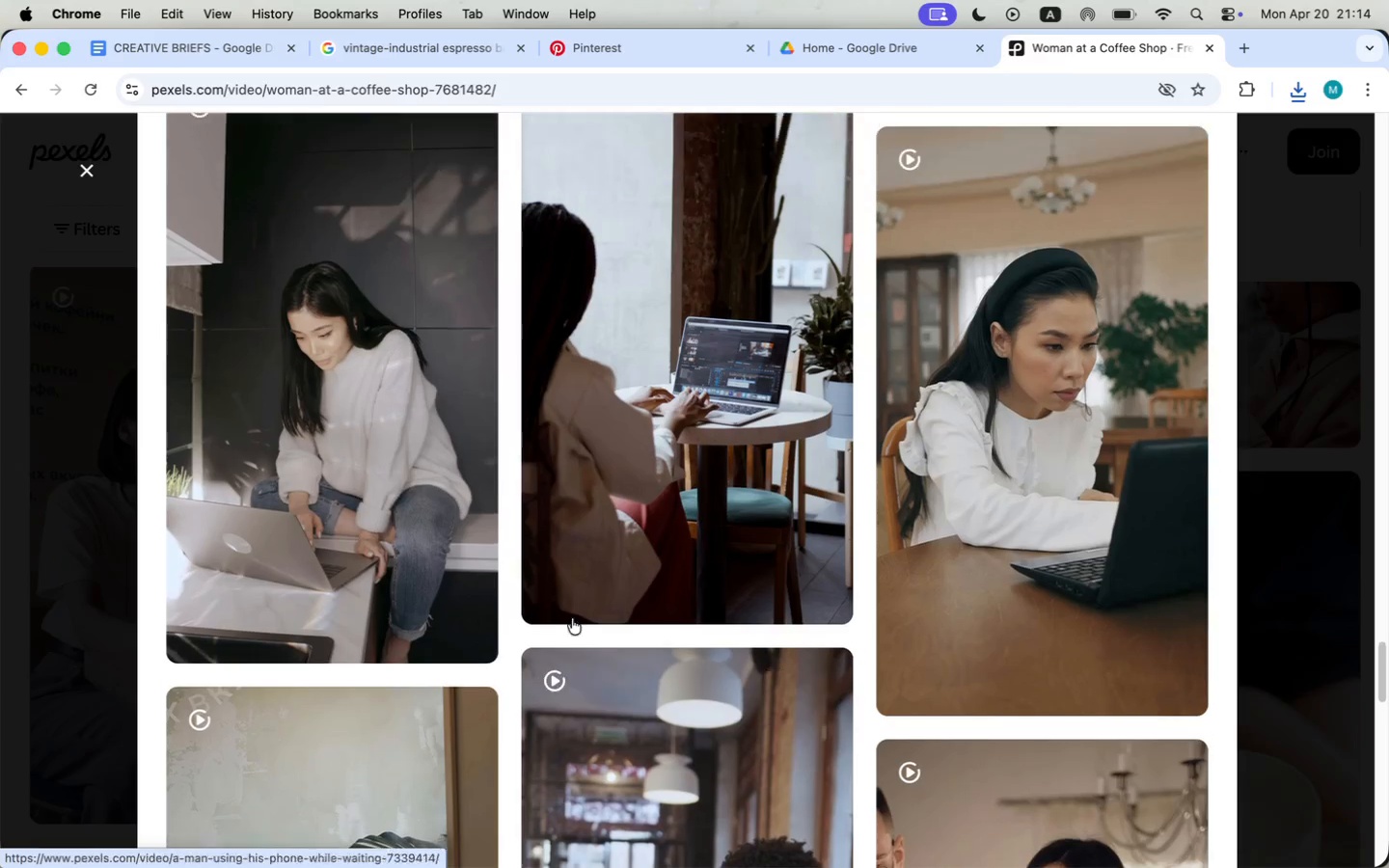 
left_click([632, 449])
 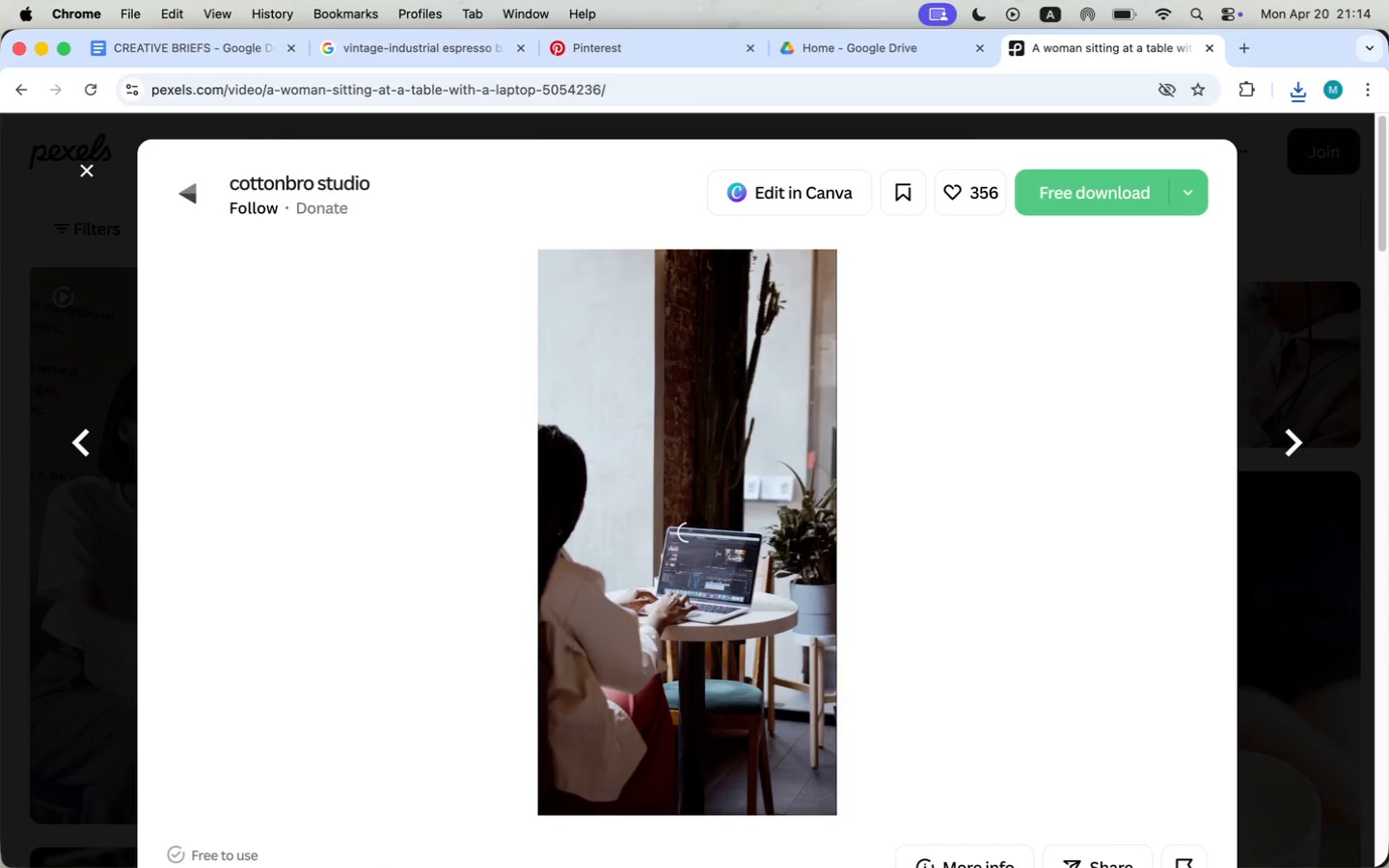 
scroll: coordinate [634, 477], scroll_direction: down, amount: 26.0
 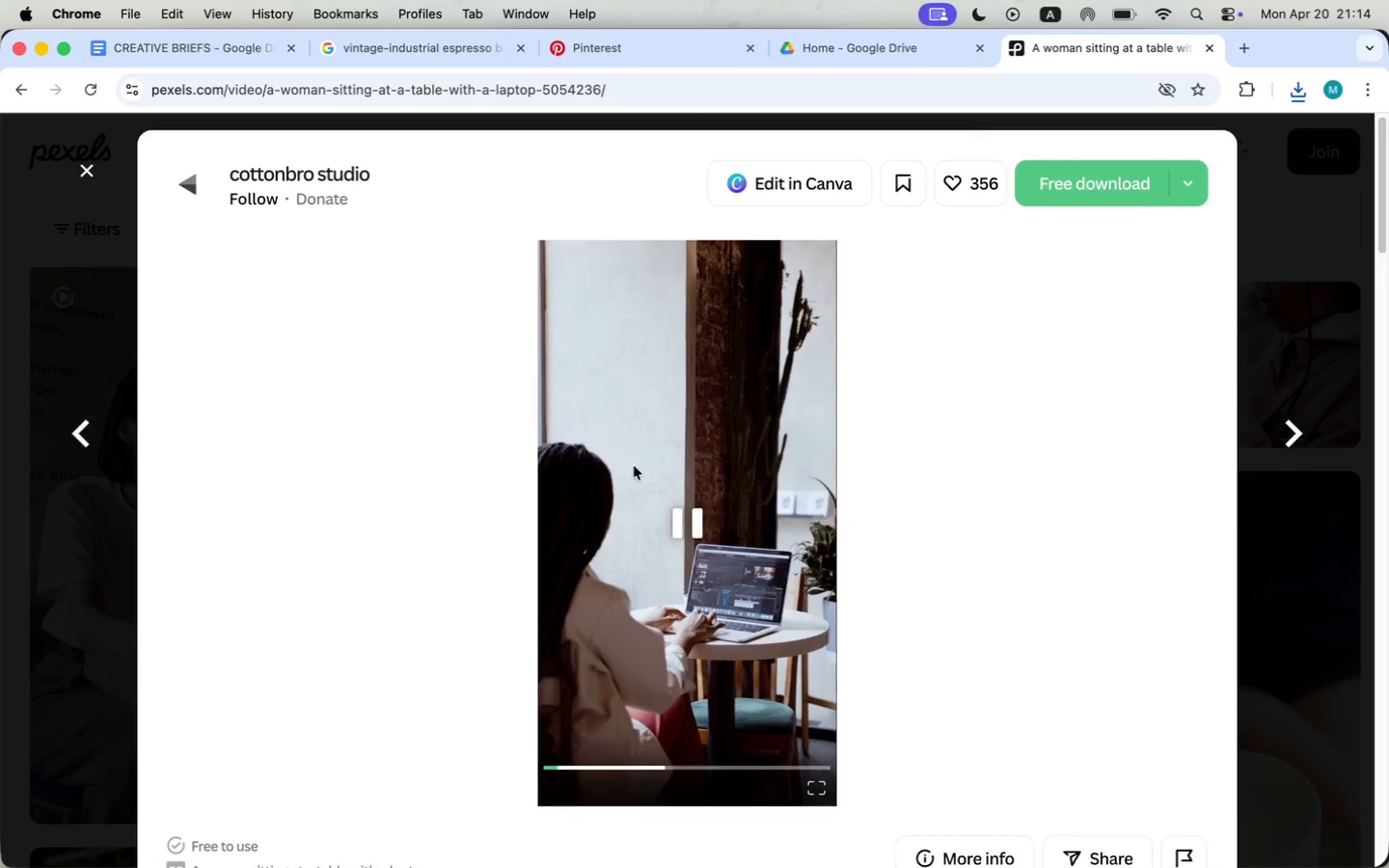 
scroll: coordinate [634, 486], scroll_direction: up, amount: 15.0
 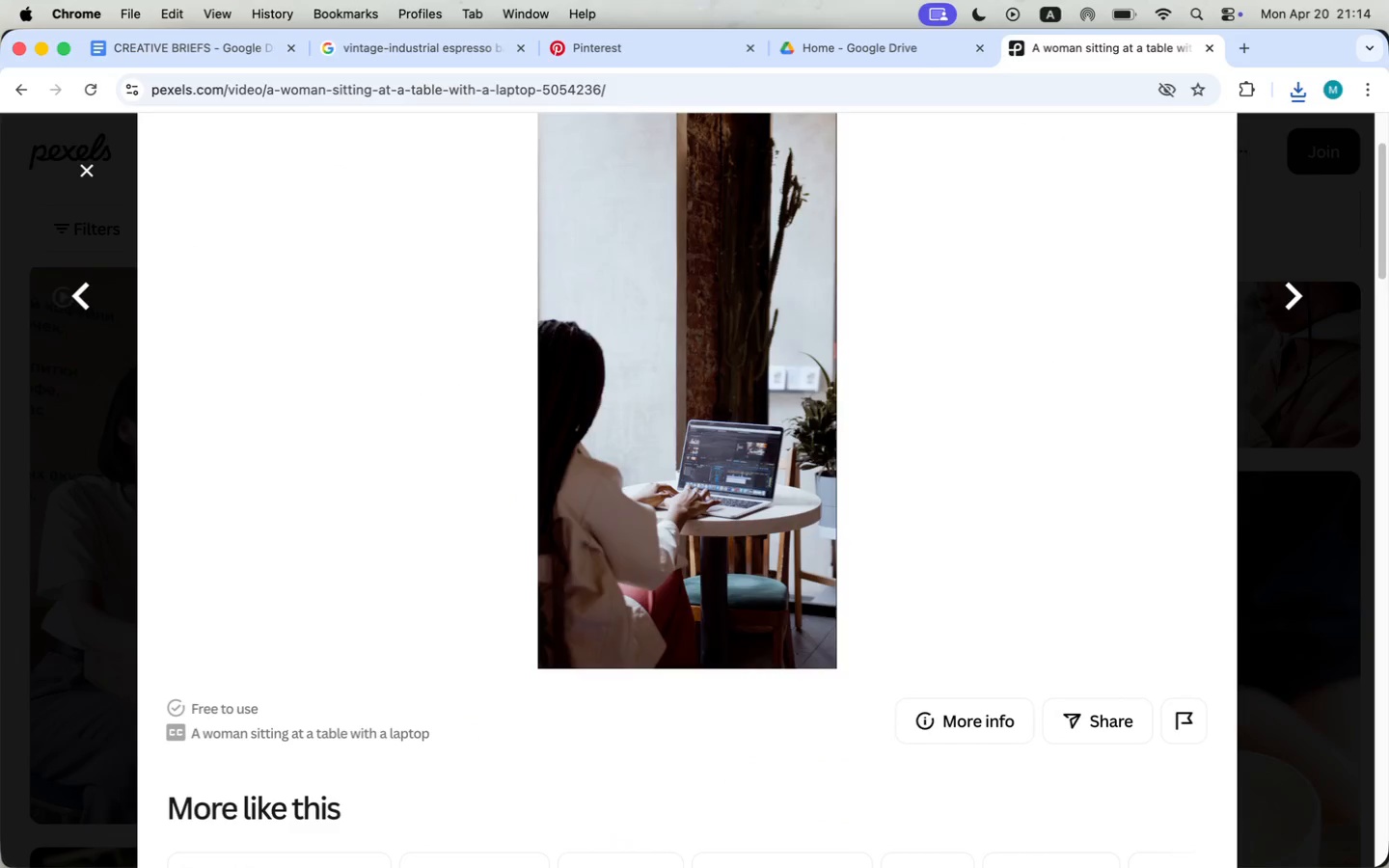 
scroll: coordinate [504, 530], scroll_direction: down, amount: 45.0
 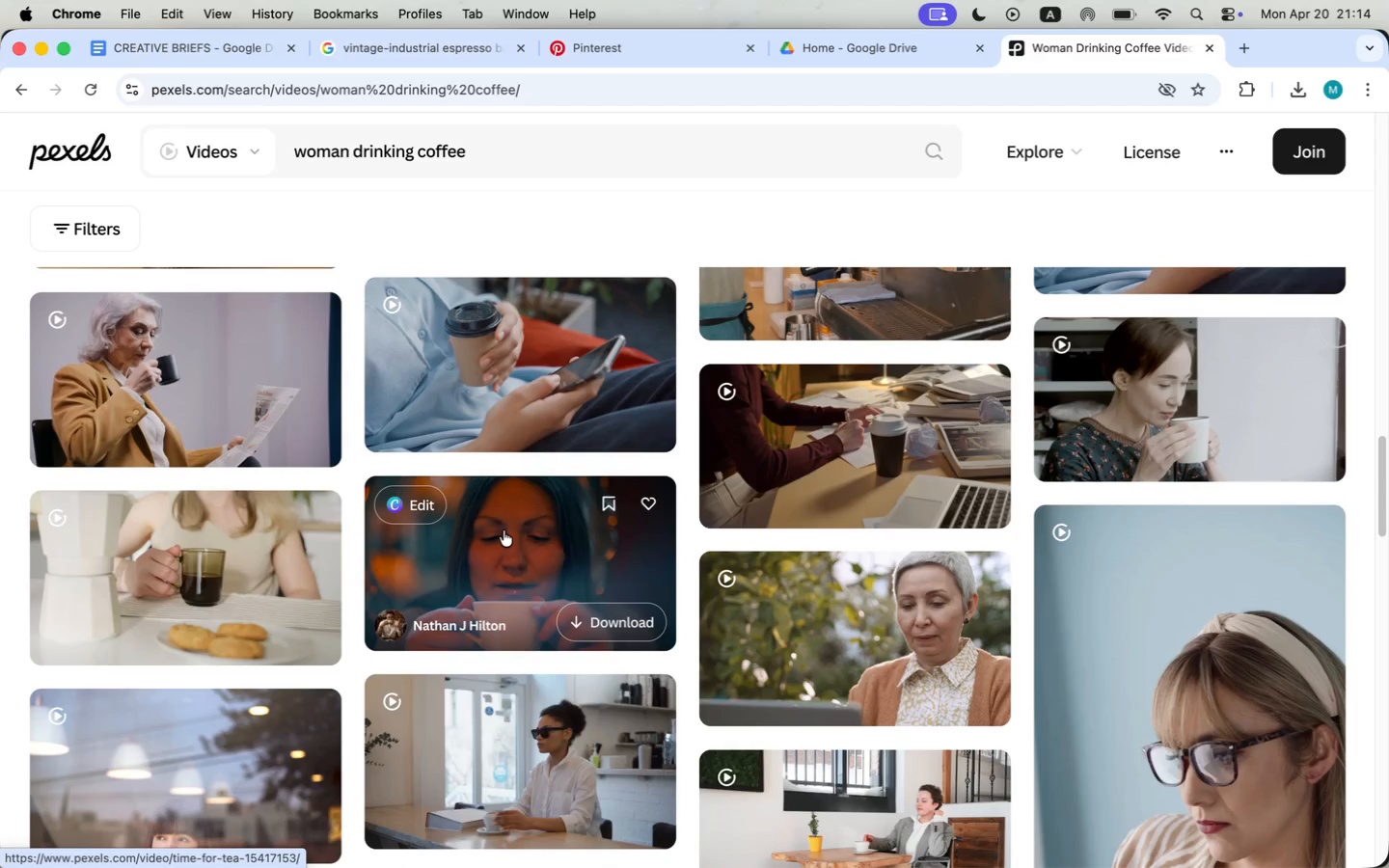 
scroll: coordinate [501, 531], scroll_direction: up, amount: 5.0
 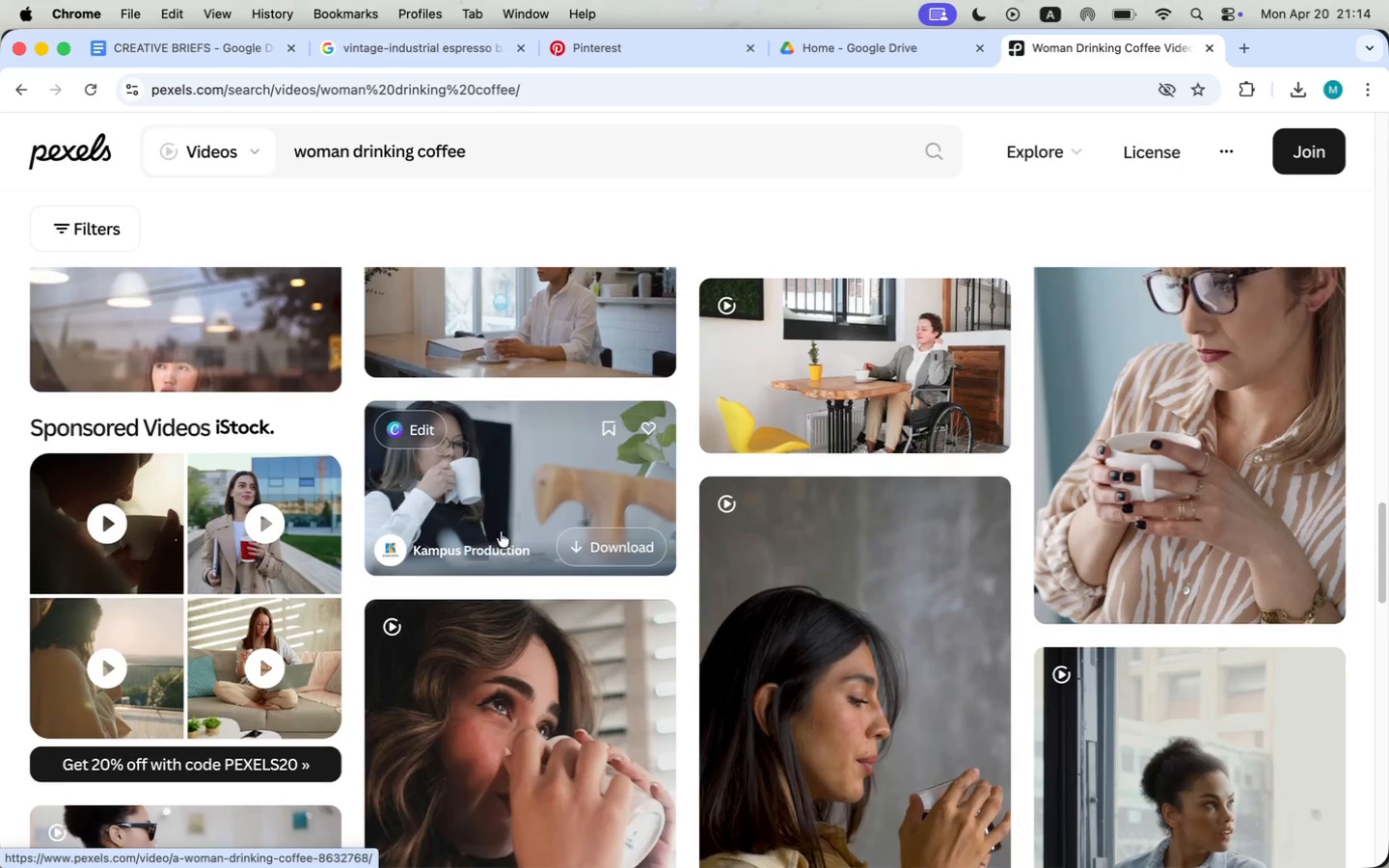 
left_click([177, 450])
 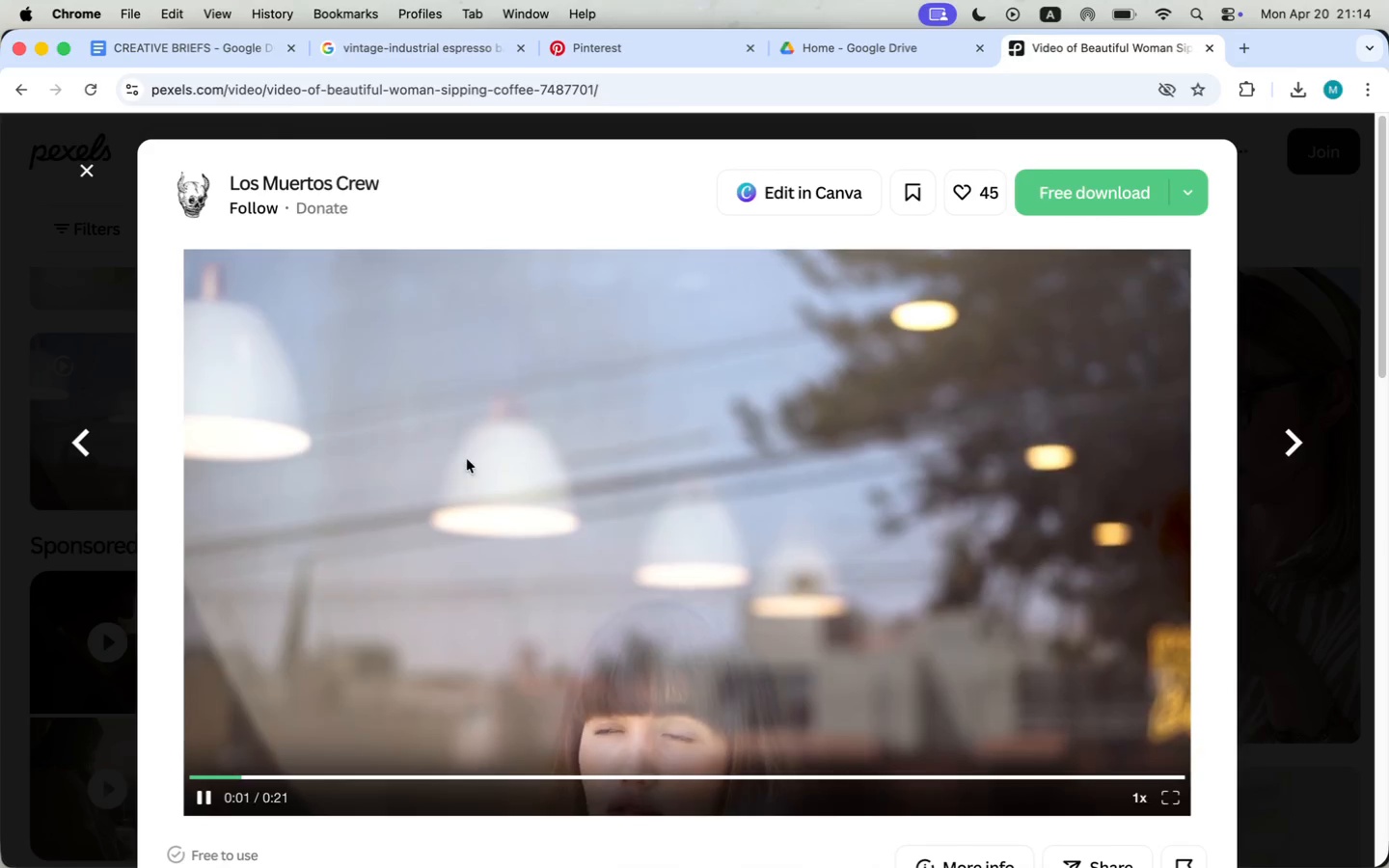 
wait(5.85)
 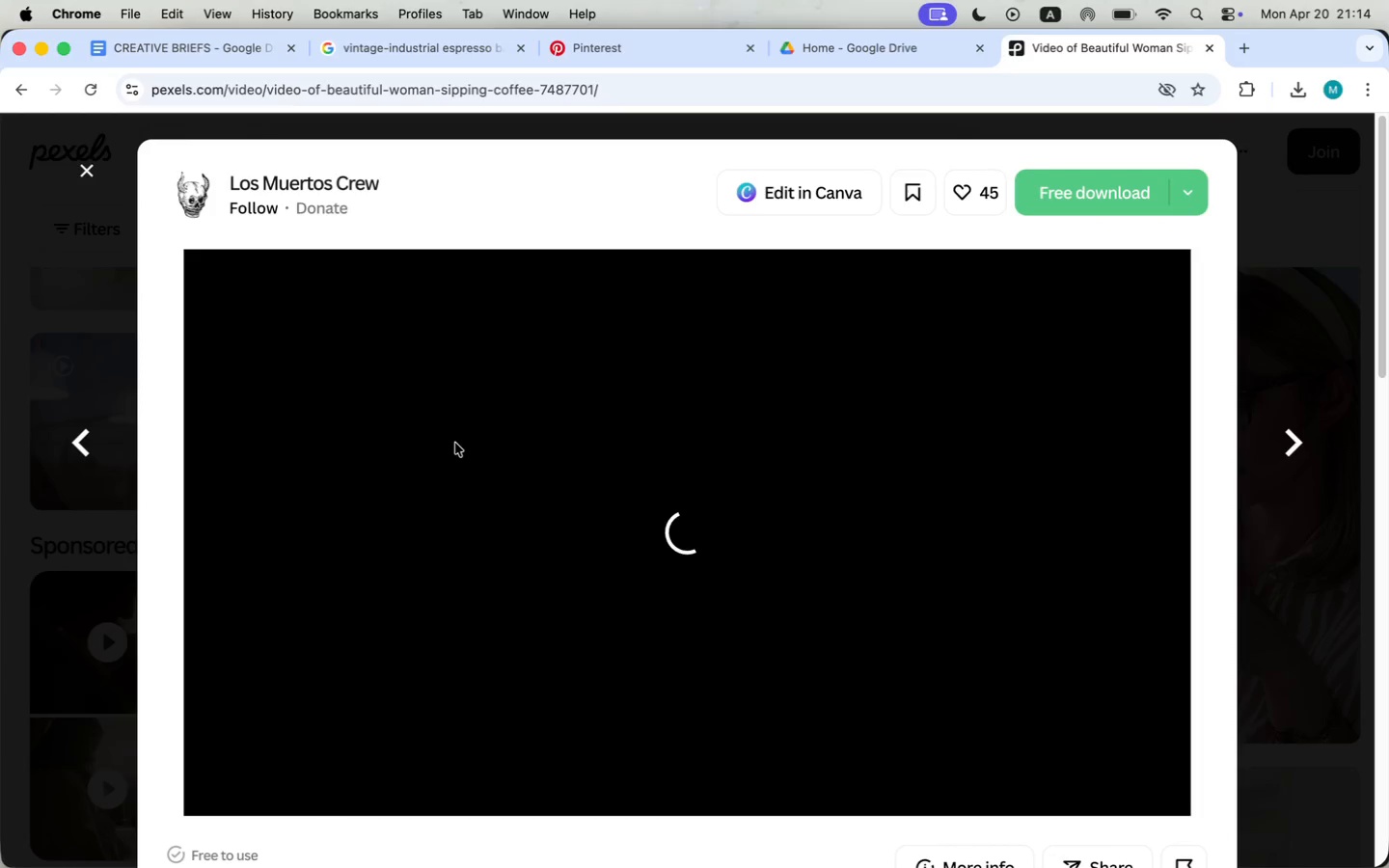 
scroll: coordinate [627, 573], scroll_direction: down, amount: 40.0
 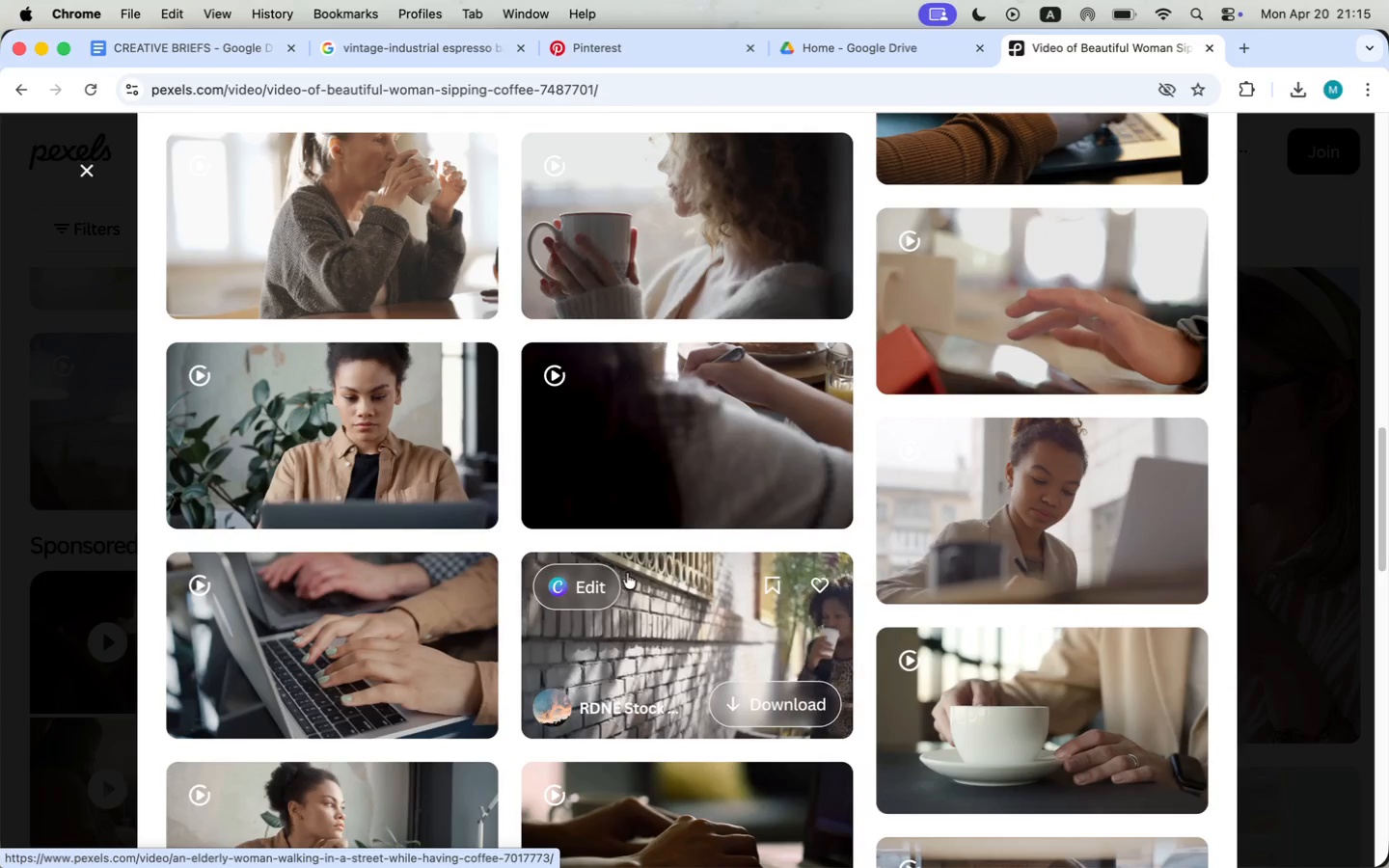 
wait(5.43)
 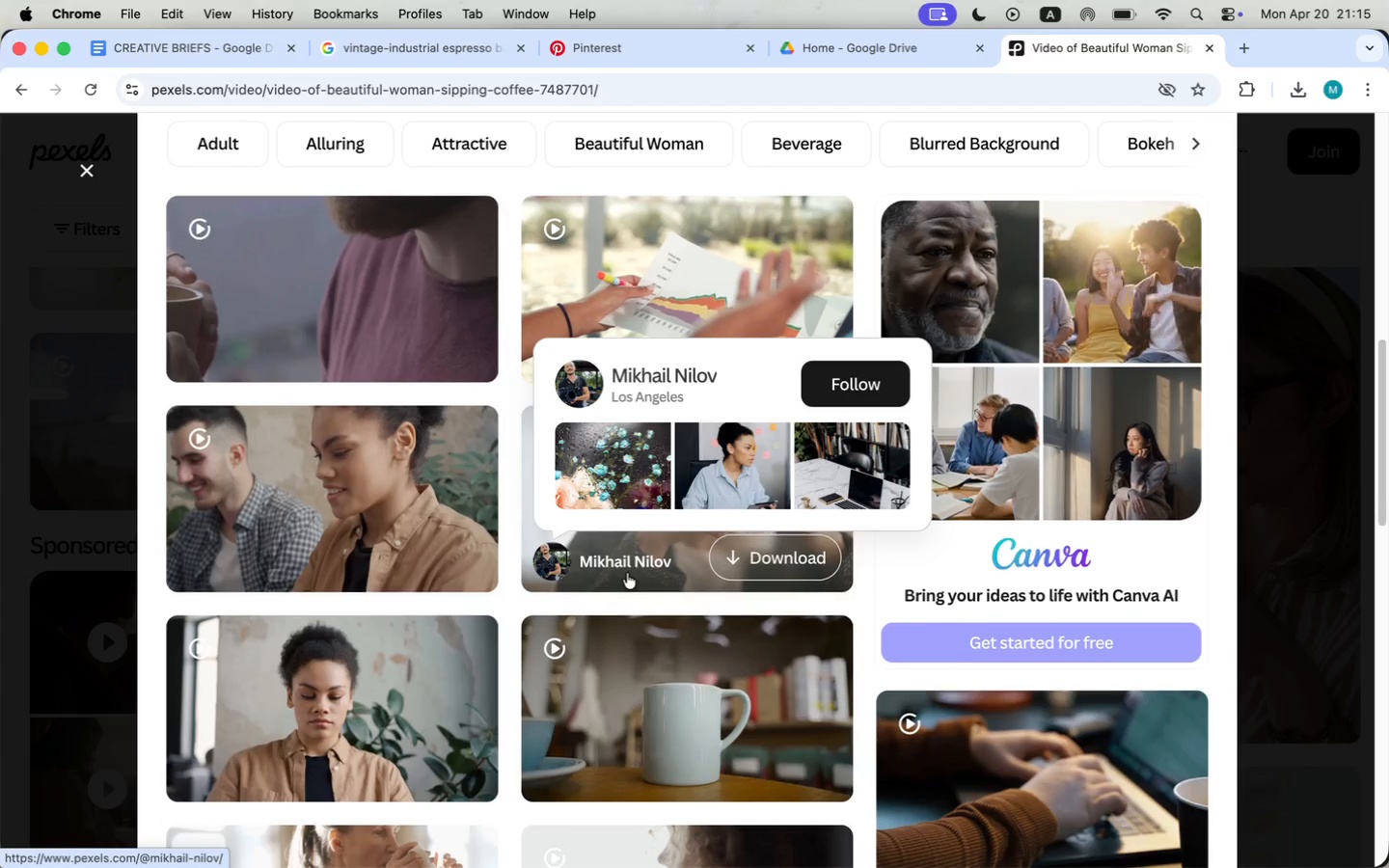 
scroll: coordinate [627, 573], scroll_direction: down, amount: 31.0
 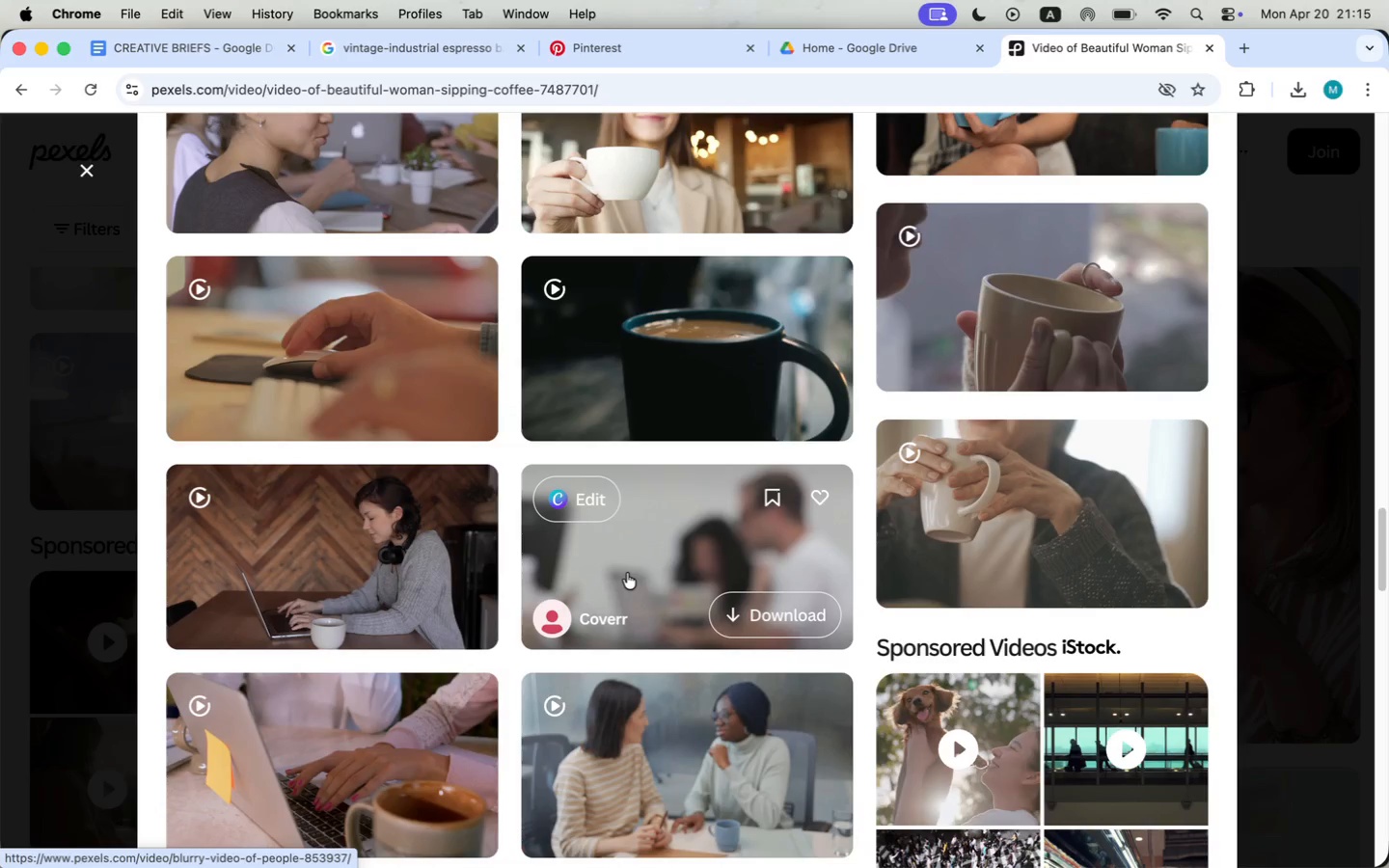 
mouse_move([697, 368])
 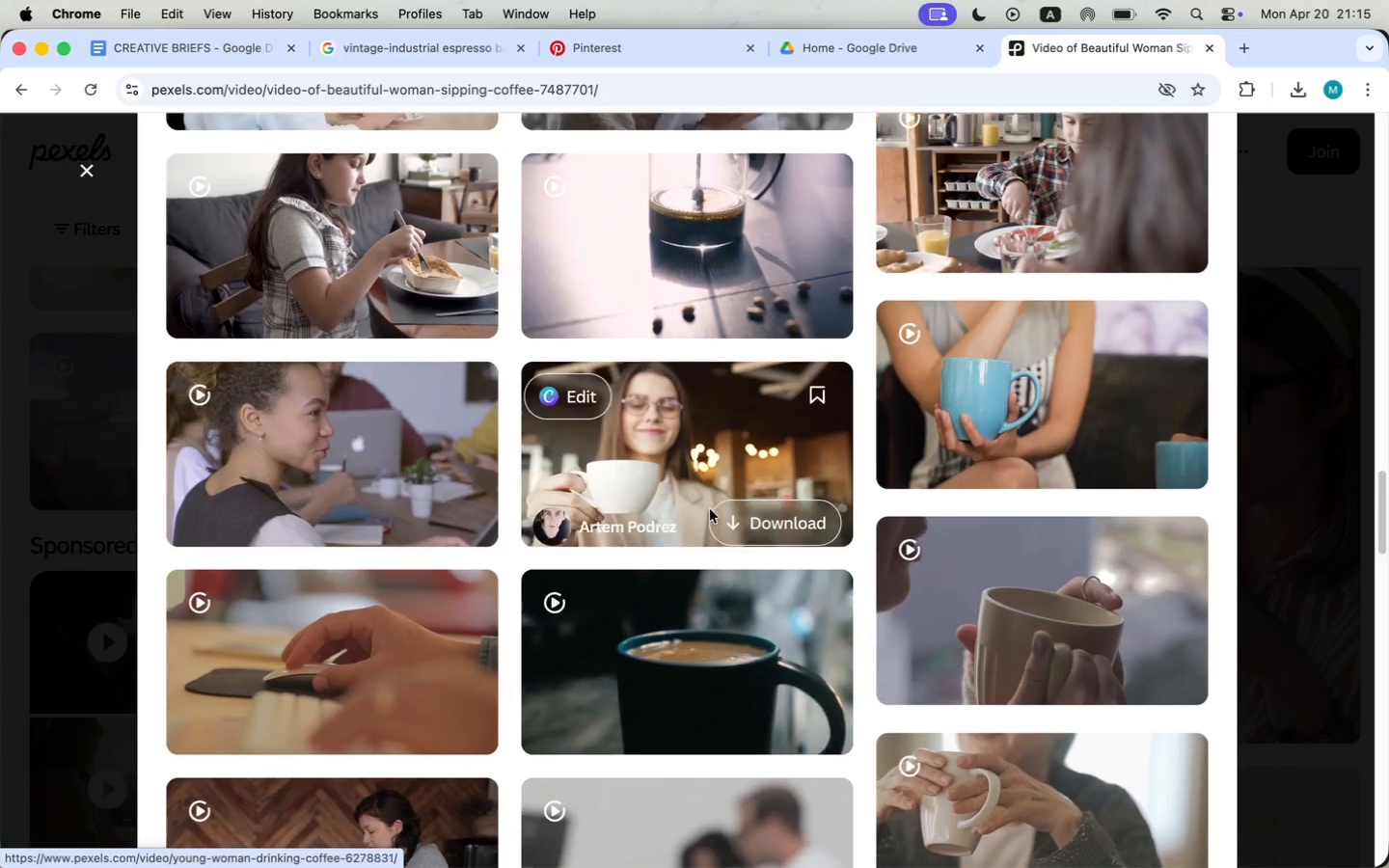 
scroll: coordinate [815, 437], scroll_direction: up, amount: 90.0
 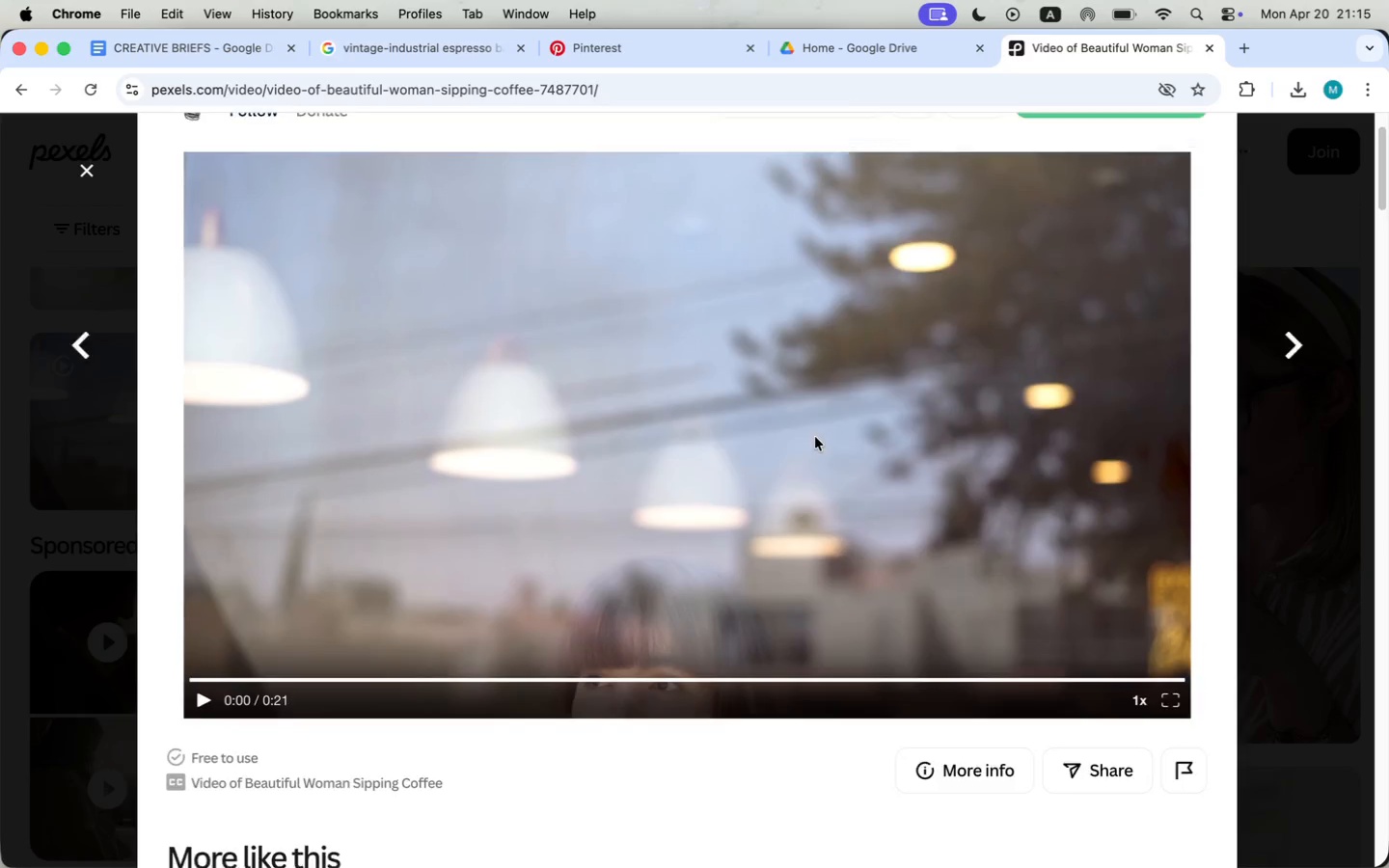 
left_click([1111, 164])
 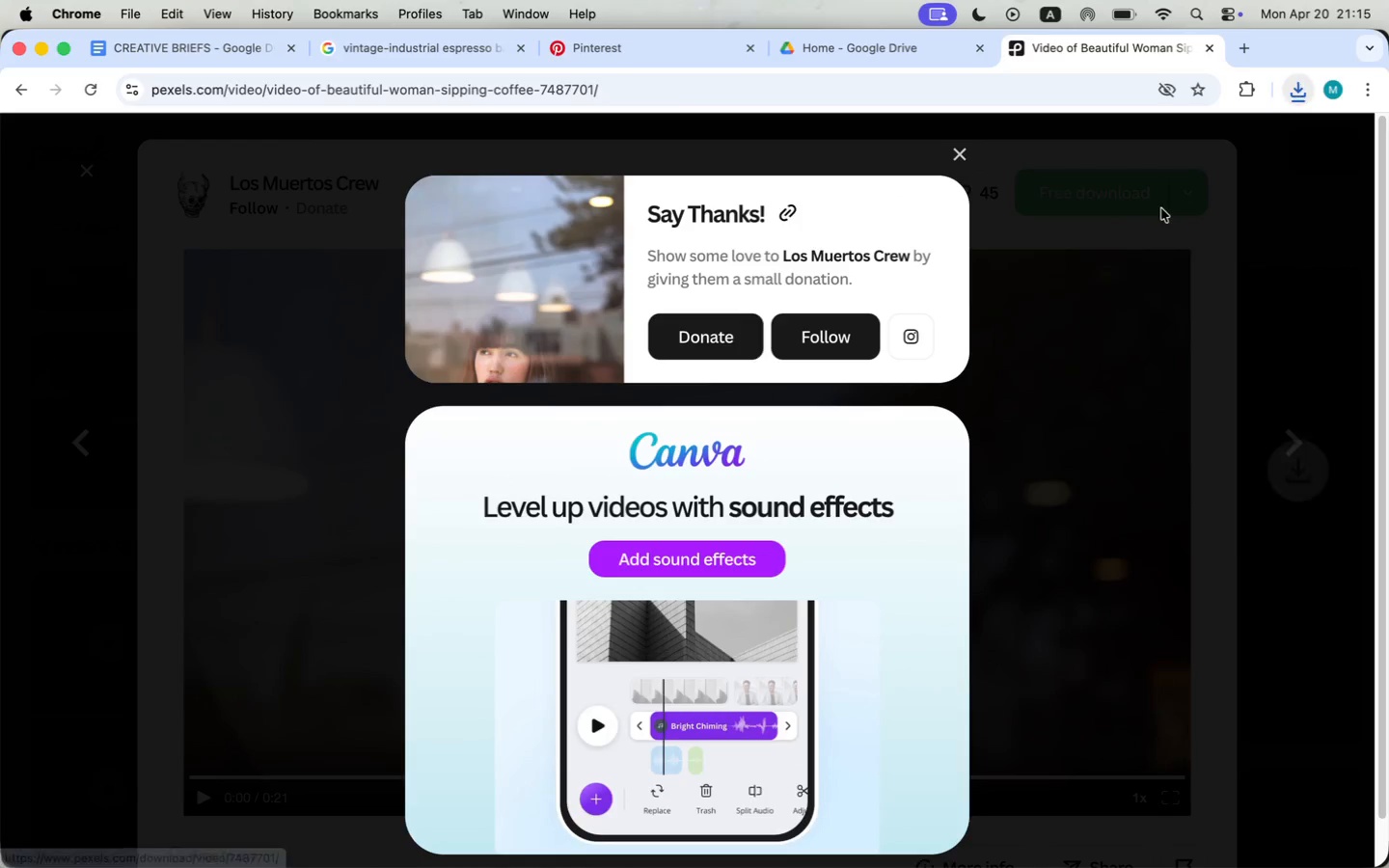 
scroll: coordinate [757, 568], scroll_direction: down, amount: 61.0
 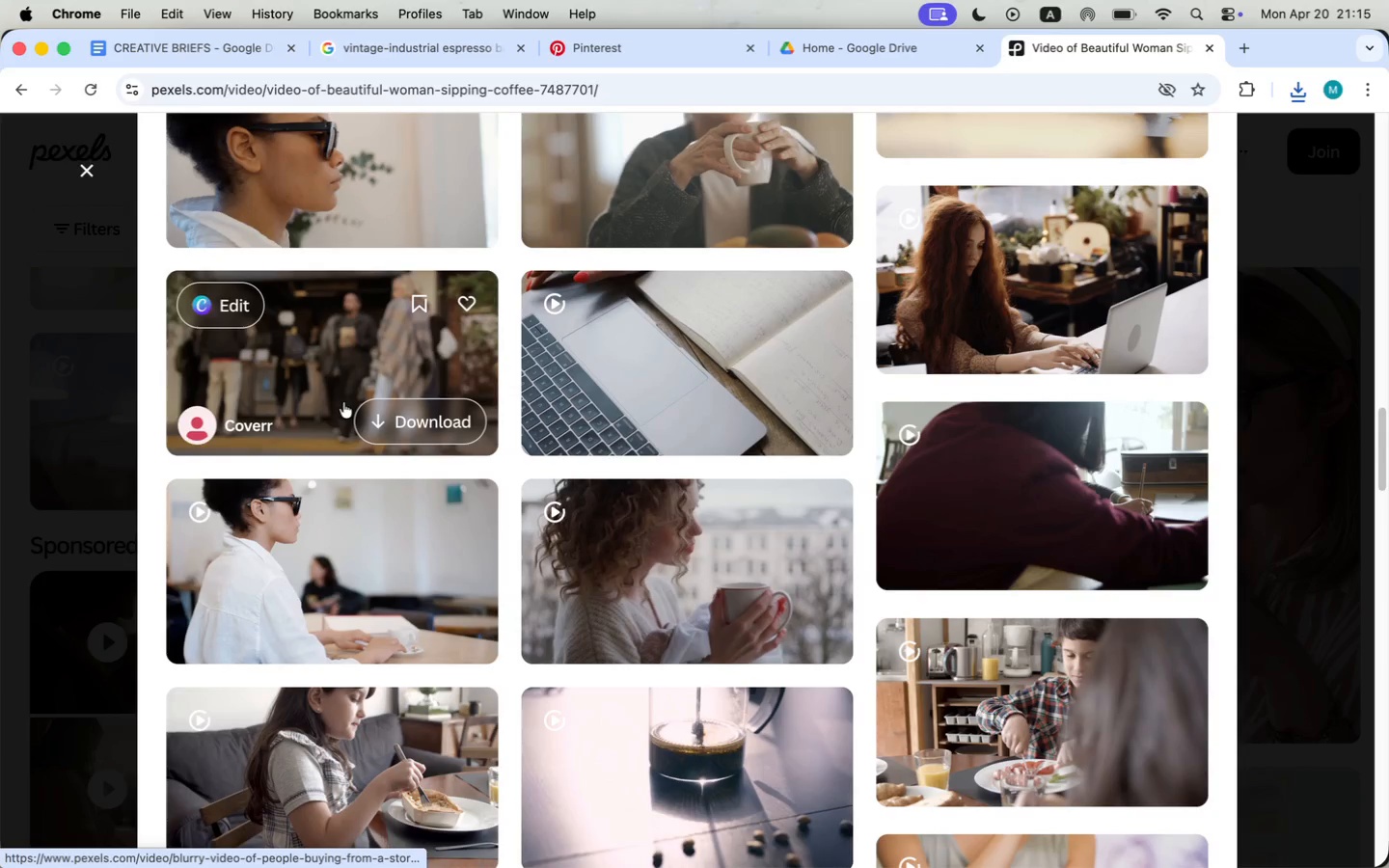 
wait(8.56)
 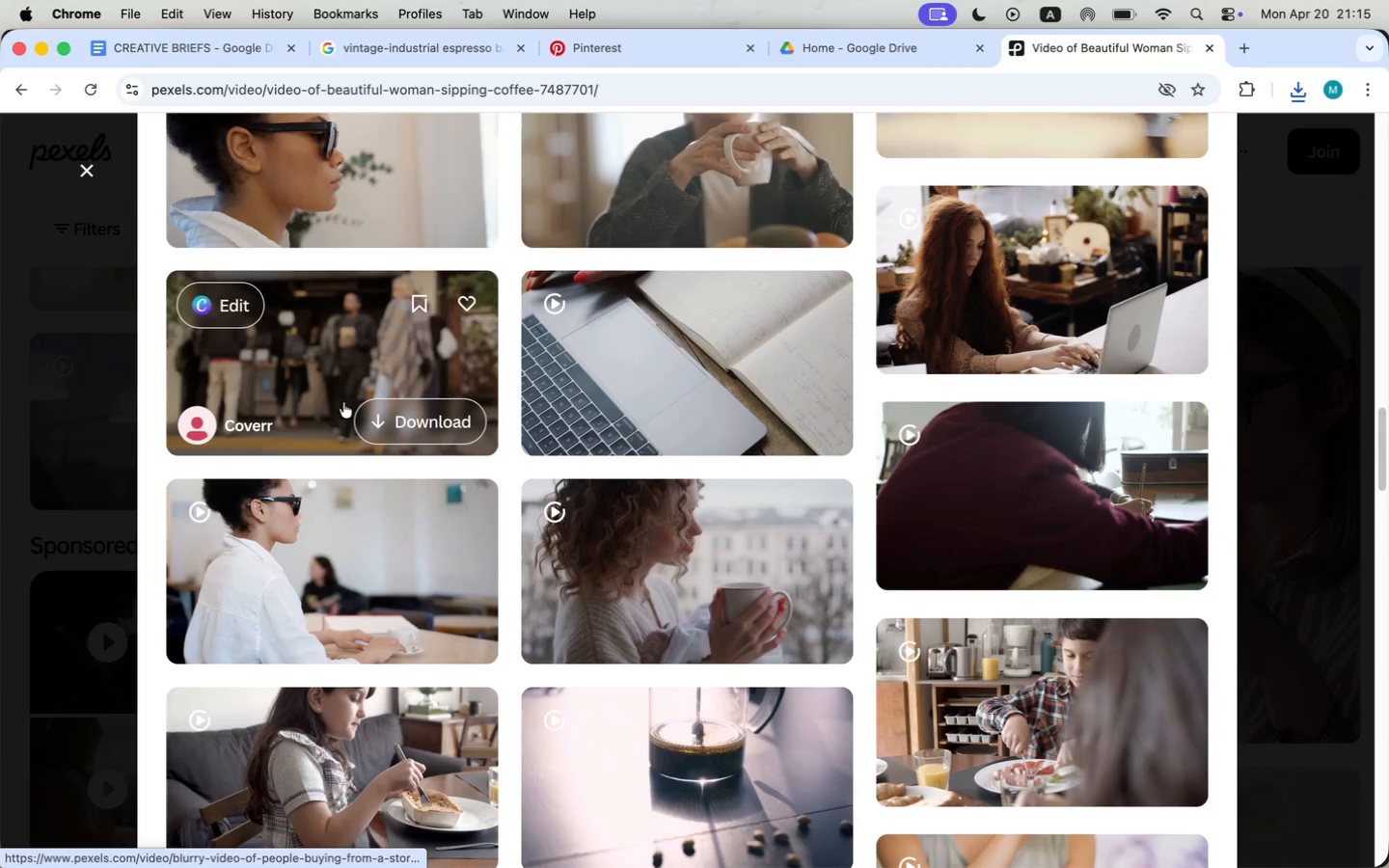 
scroll: coordinate [342, 378], scroll_direction: down, amount: 44.0
 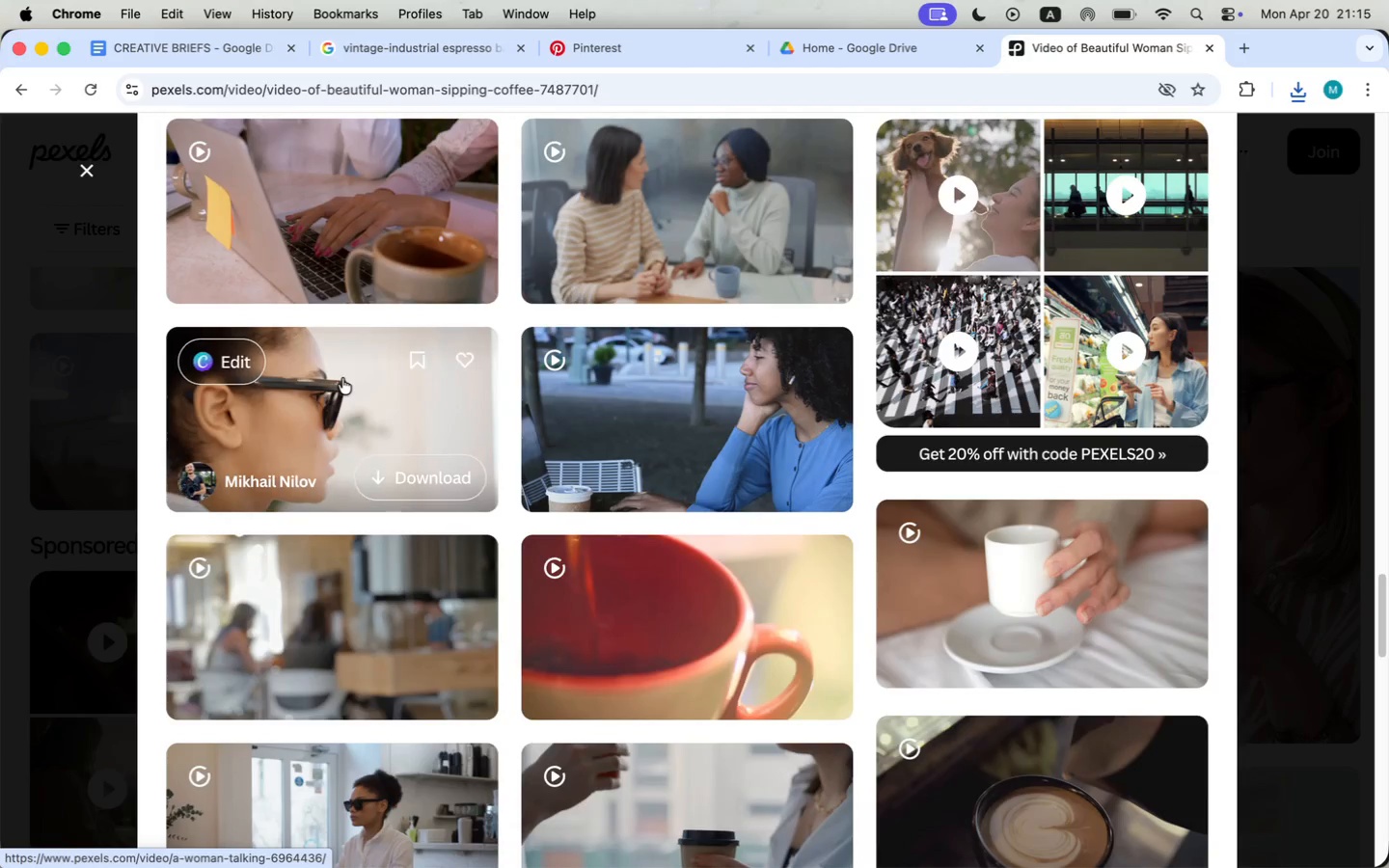 
scroll: coordinate [1057, 327], scroll_direction: down, amount: 52.0
 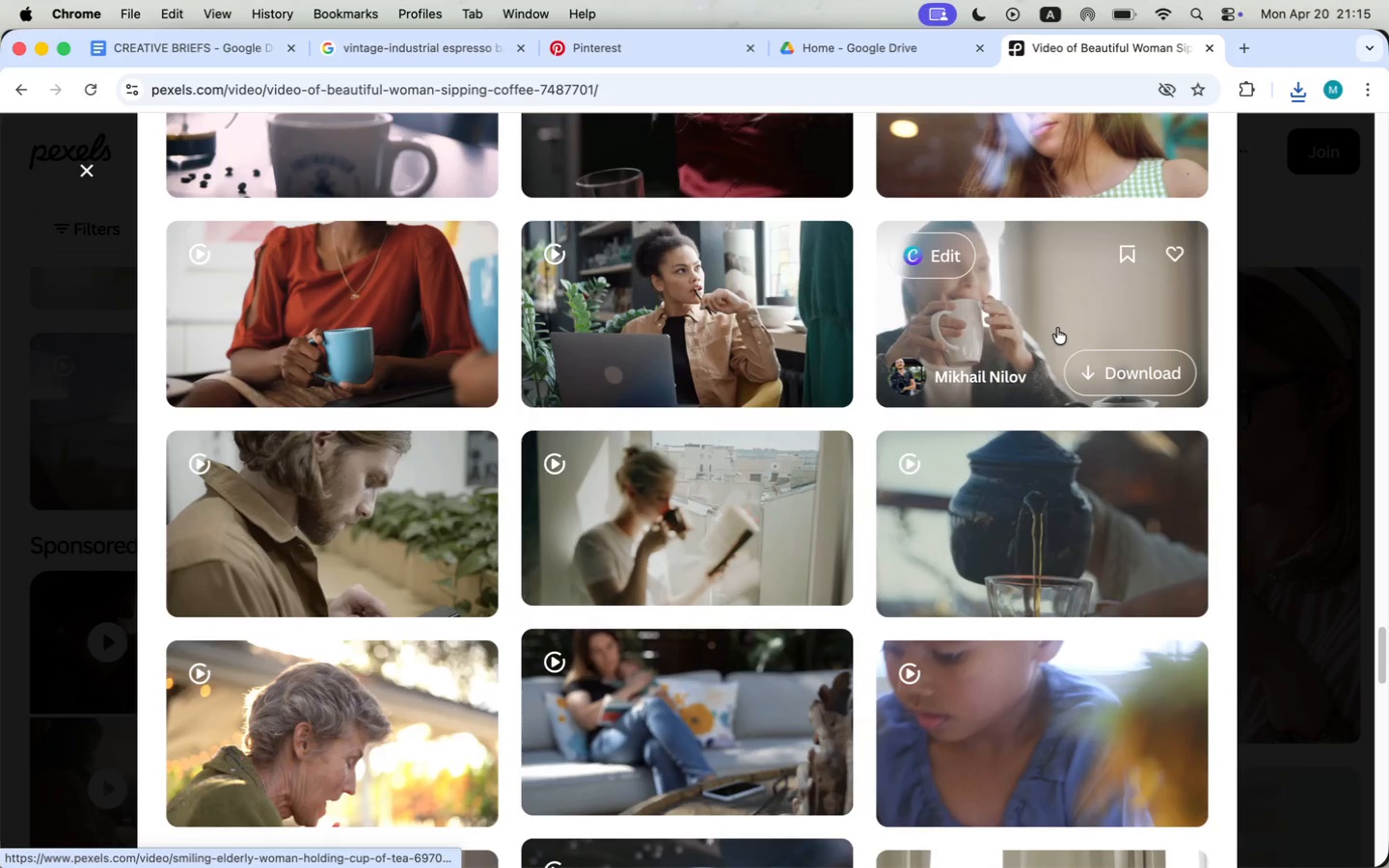 
left_click_drag(start_coordinate=[1386, 665], to_coordinate=[1388, 368])
 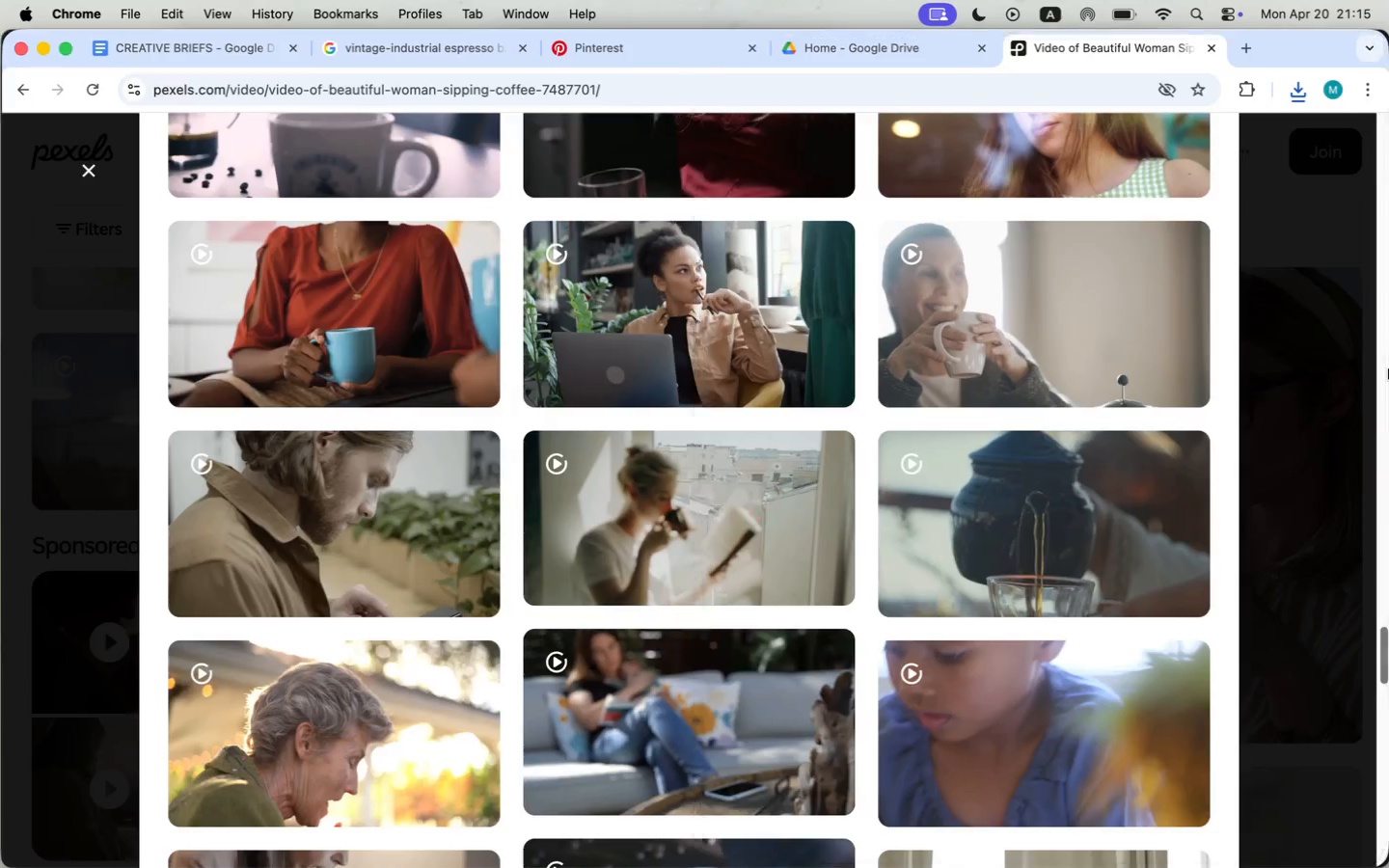 
left_click_drag(start_coordinate=[693, 112], to_coordinate=[0, 179])
 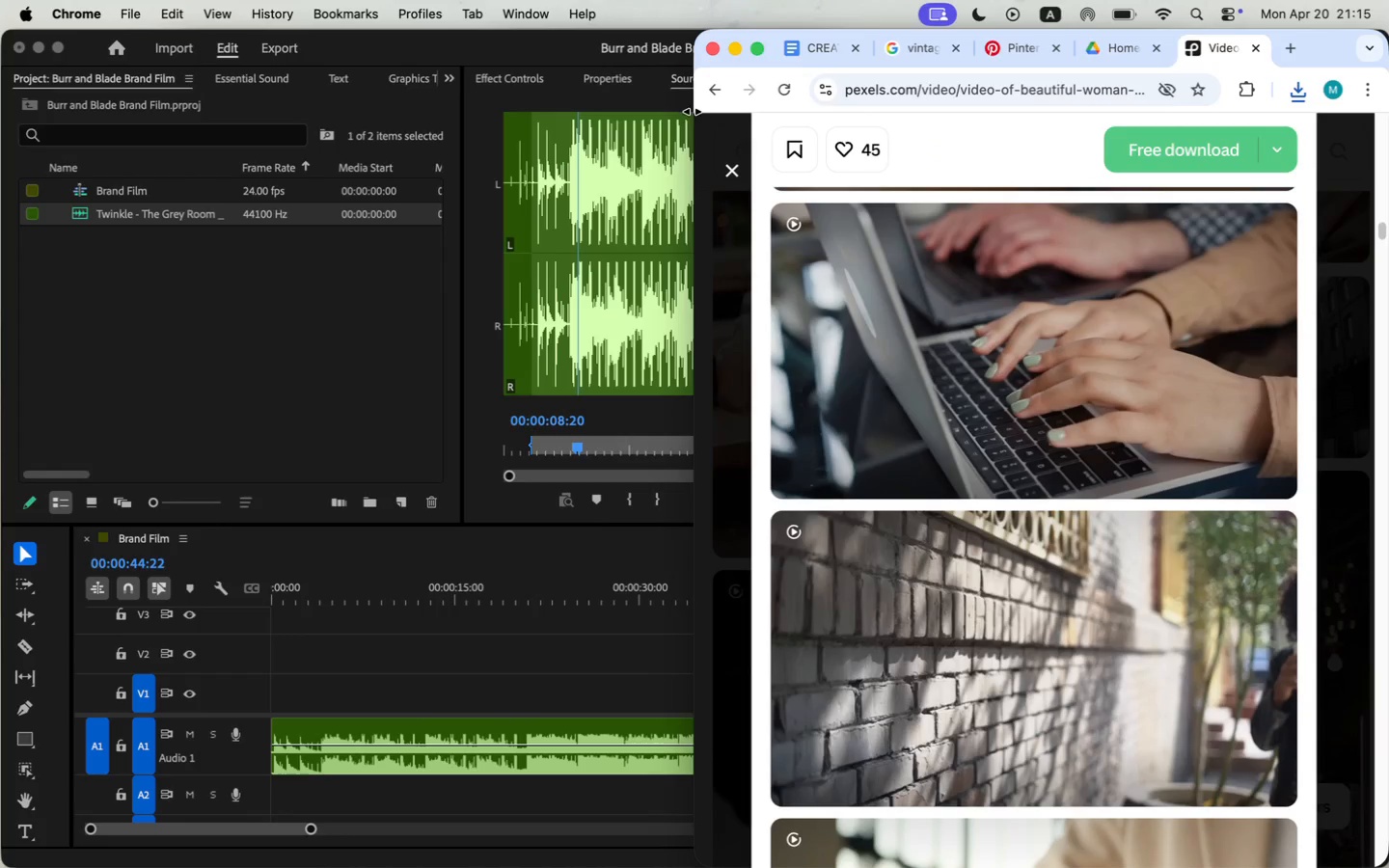 
scroll: coordinate [1319, 603], scroll_direction: up, amount: 35.0
 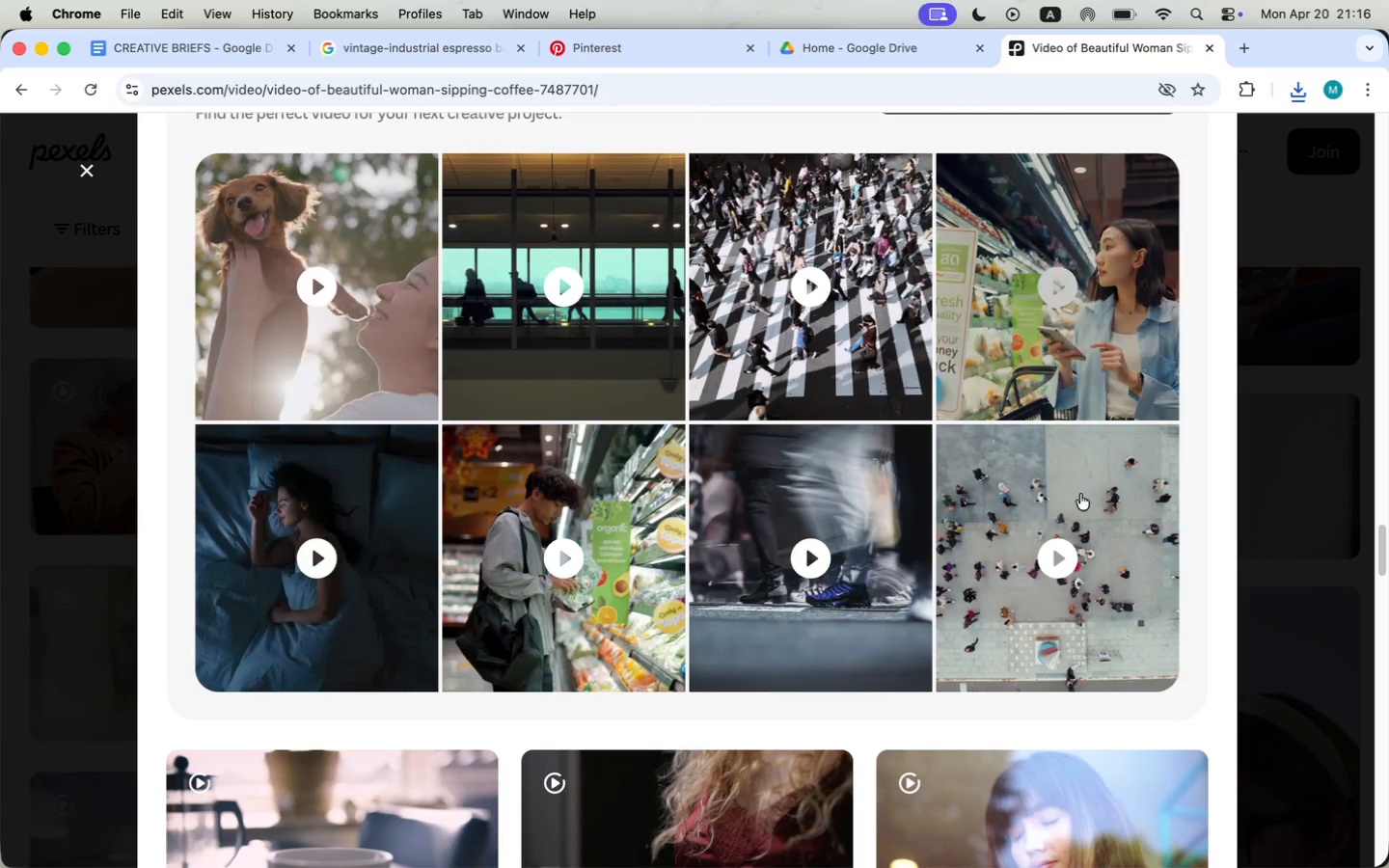 
left_click_drag(start_coordinate=[1382, 441], to_coordinate=[1388, 105])
 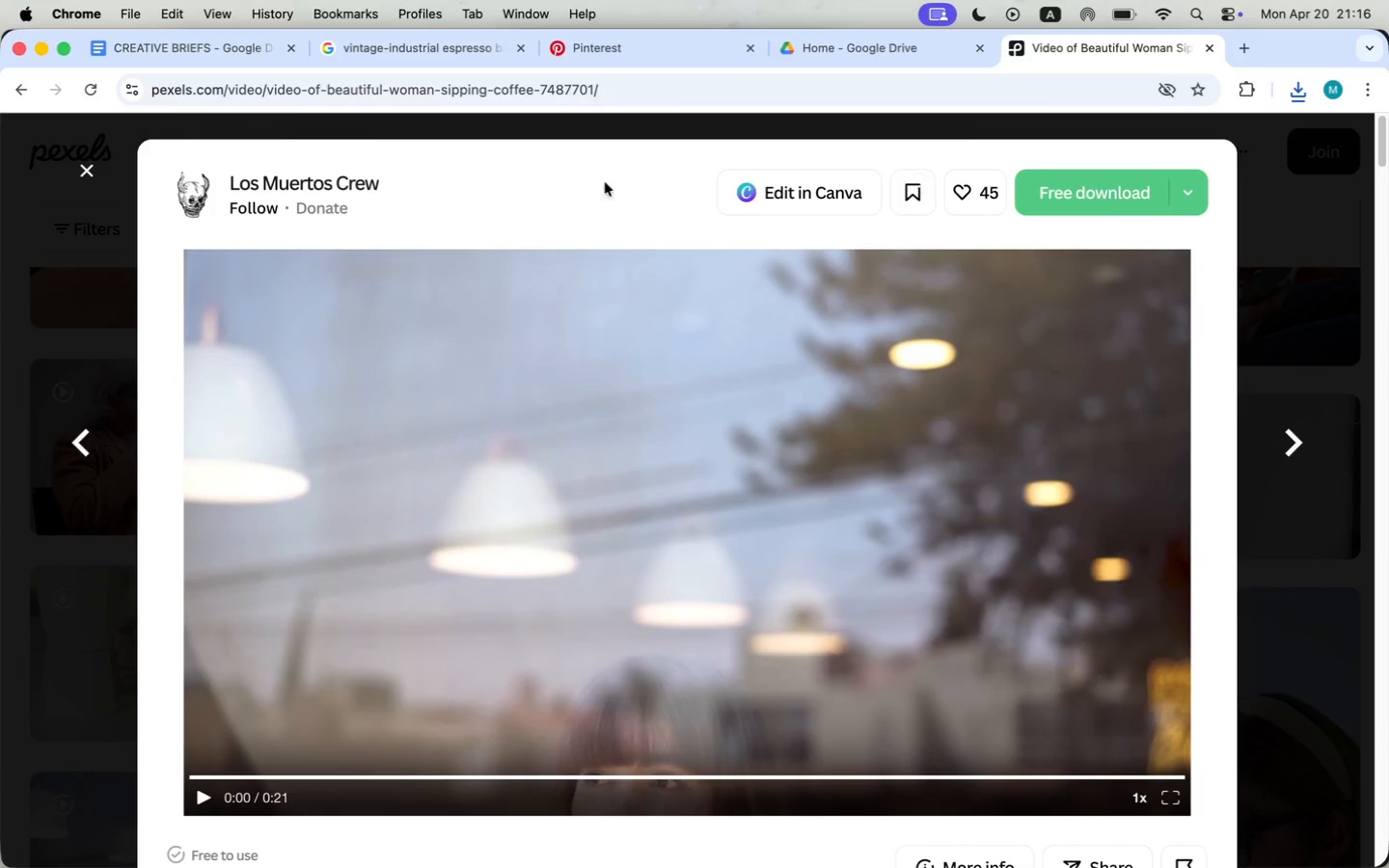 
left_click([74, 168])
 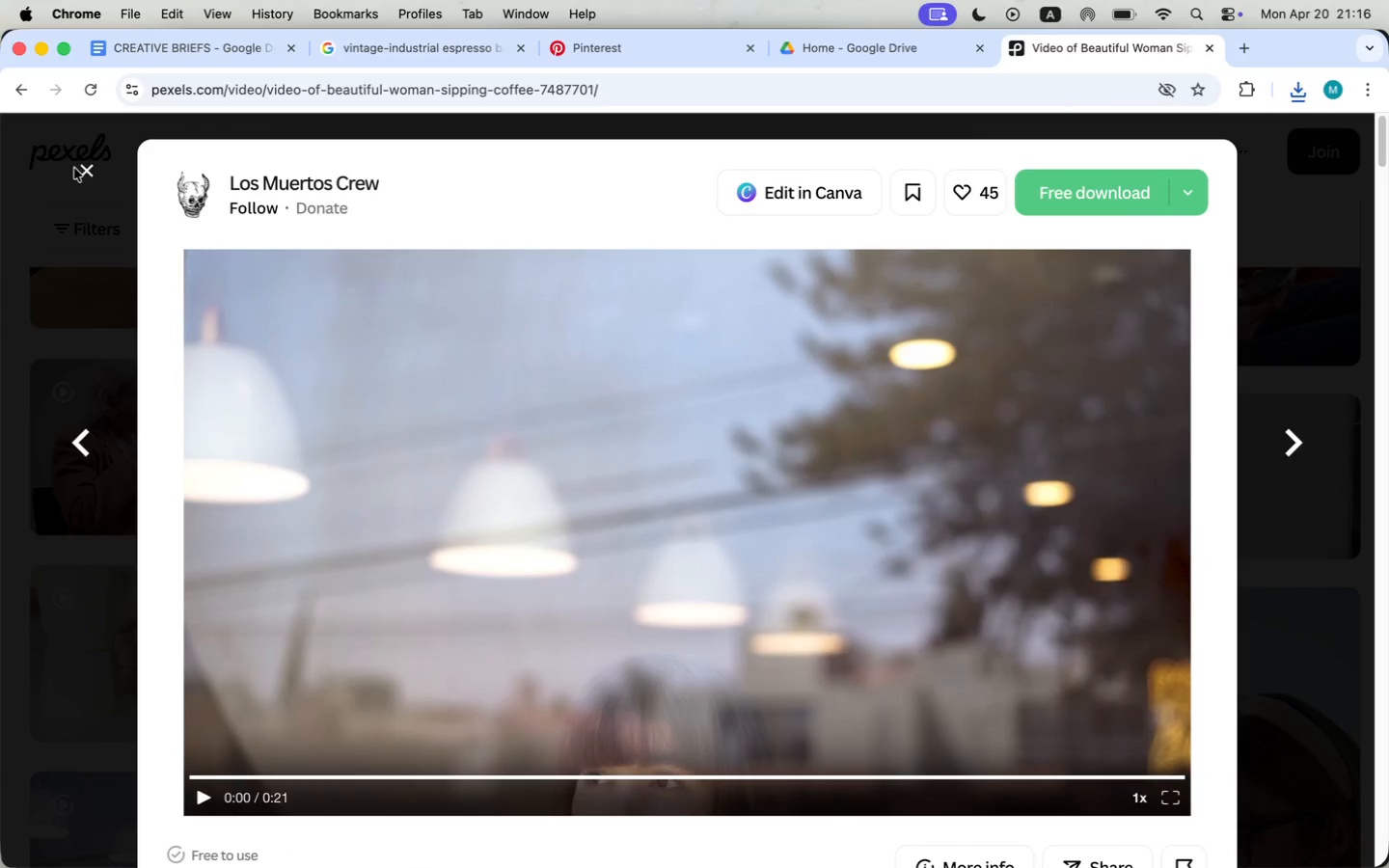 
double_click([680, 146])
 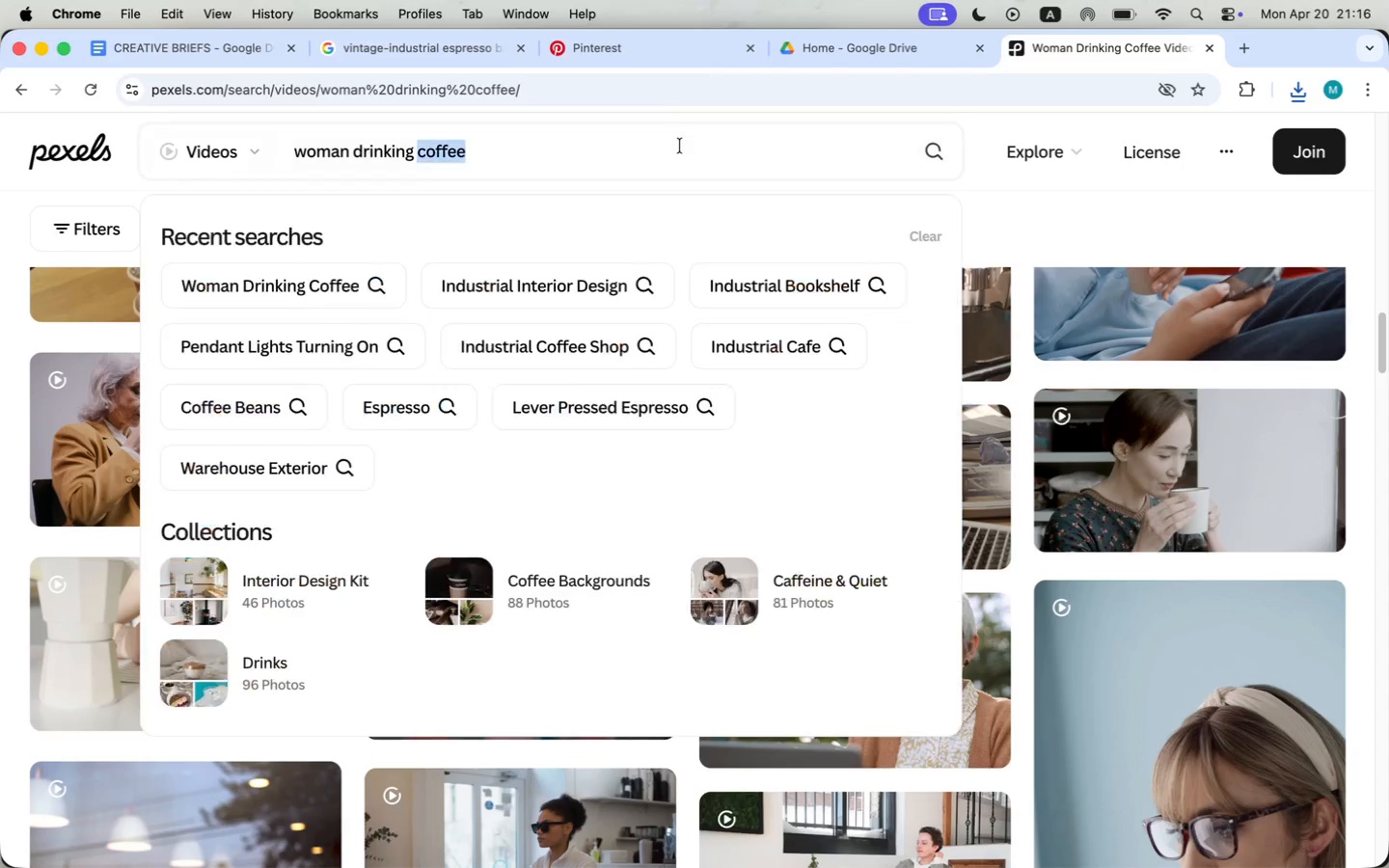 
triple_click([680, 146])
 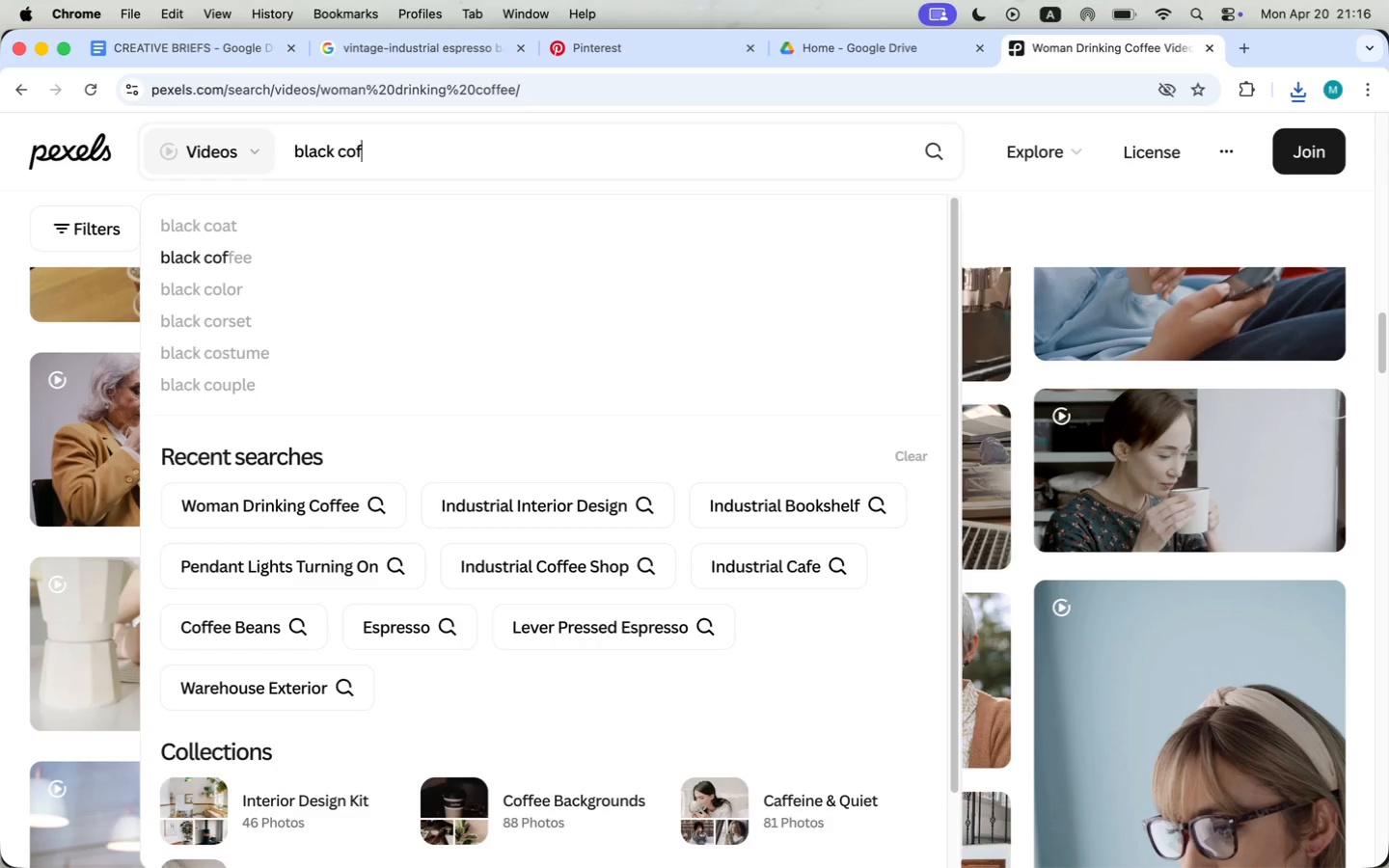 
type(black coffee)
 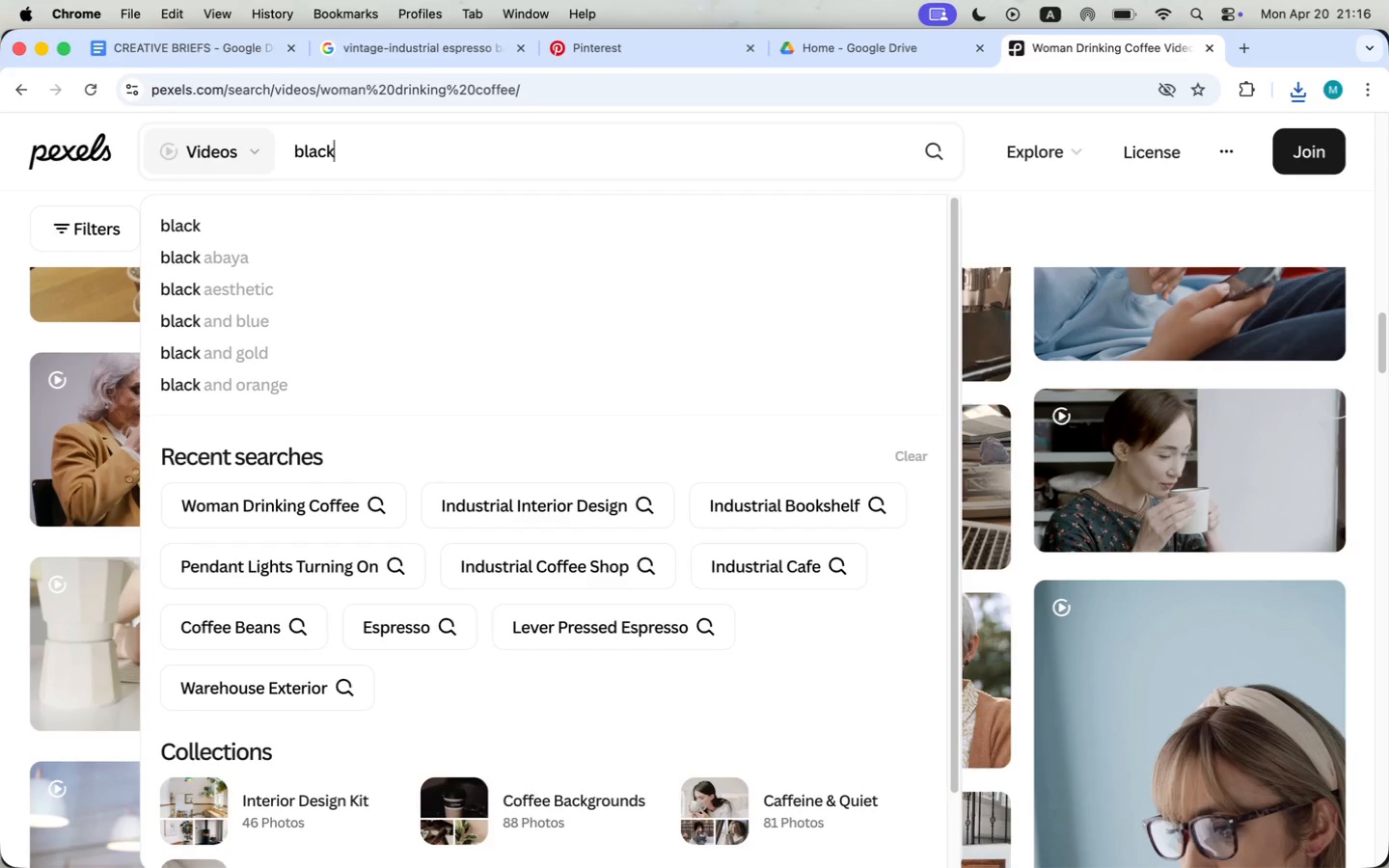 
key(Enter)
 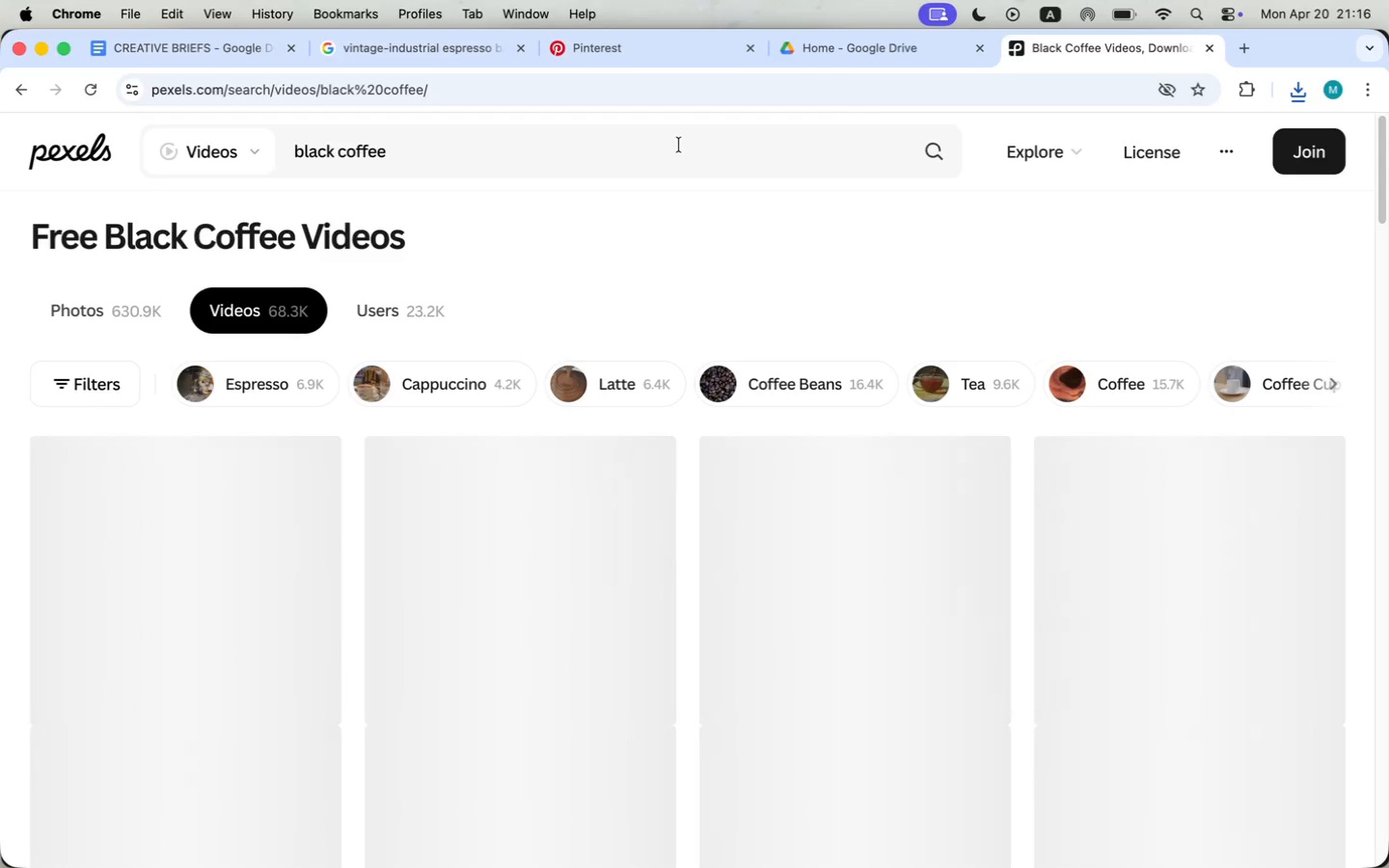 
scroll: coordinate [285, 535], scroll_direction: down, amount: 55.0
 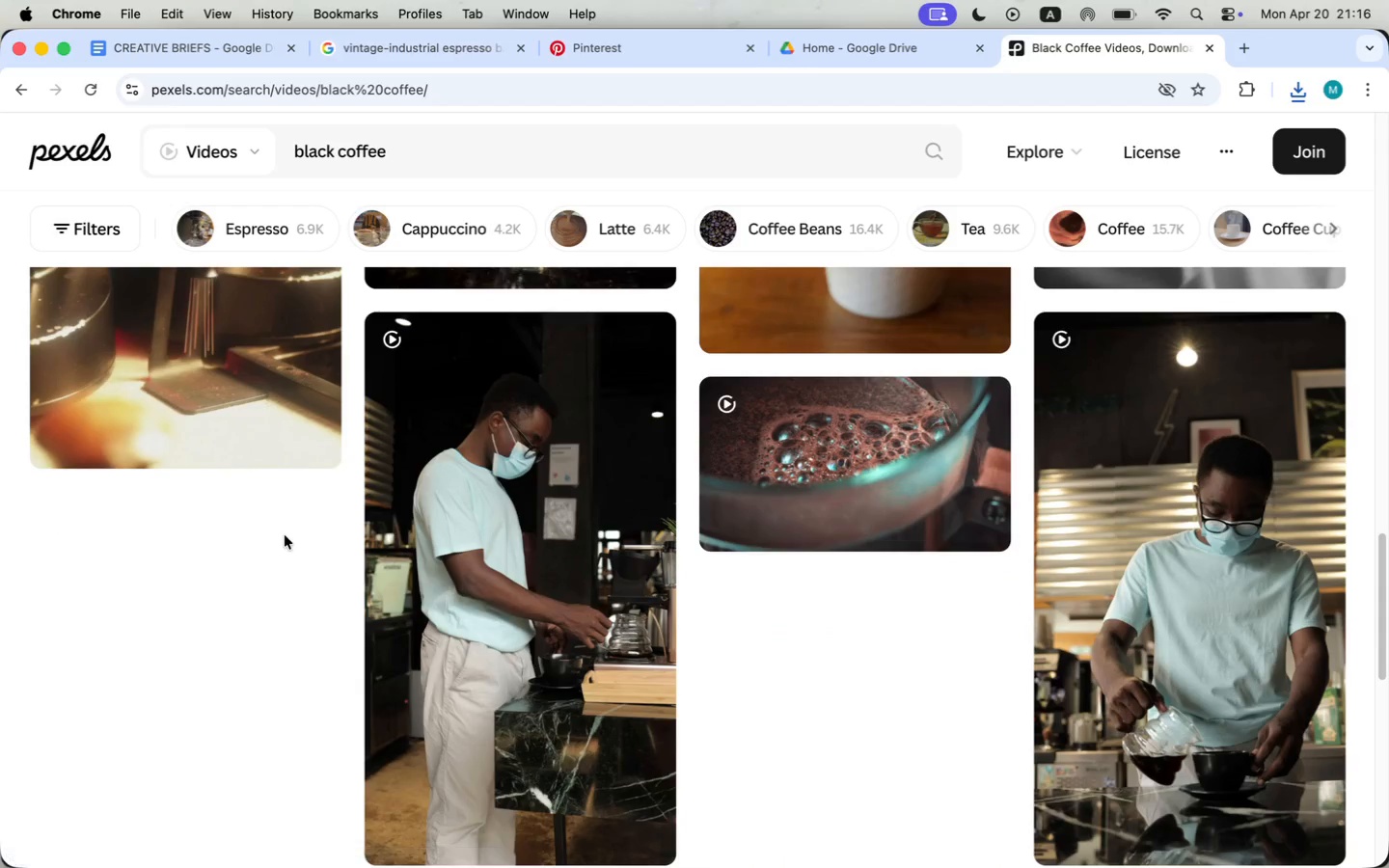 
scroll: coordinate [308, 480], scroll_direction: down, amount: 60.0
 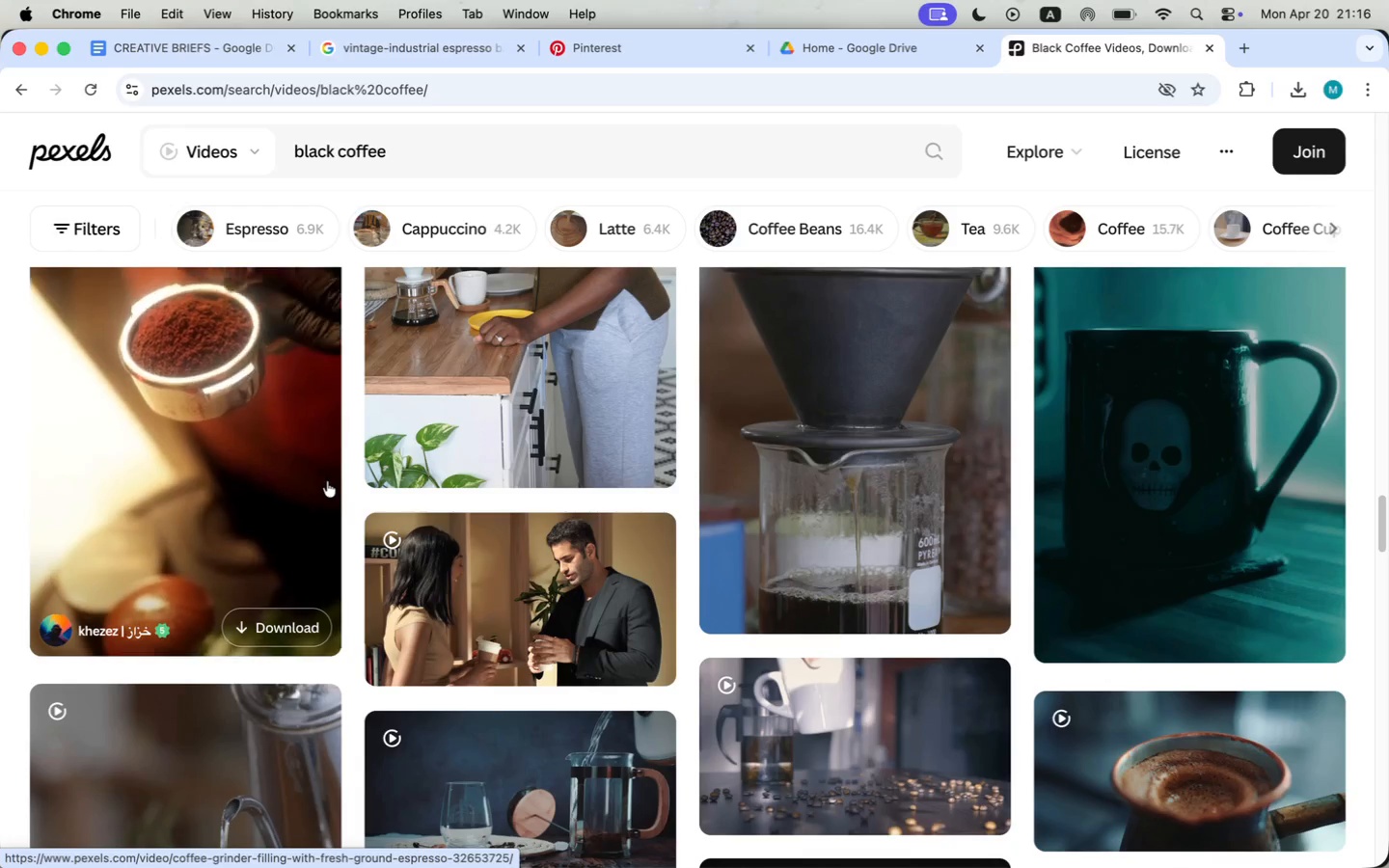 
scroll: coordinate [304, 497], scroll_direction: up, amount: 107.0
 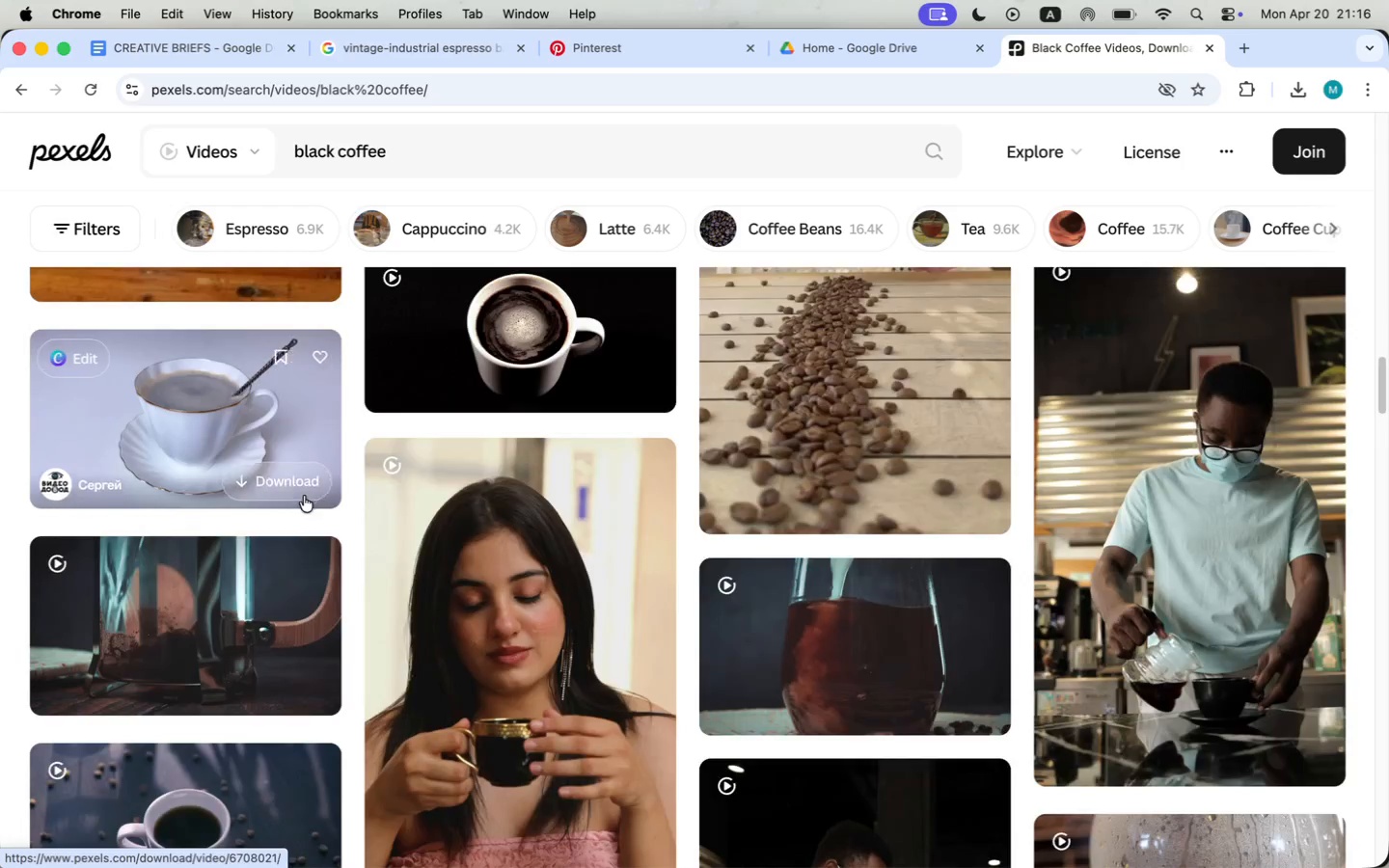 
scroll: coordinate [304, 497], scroll_direction: down, amount: 3.0
 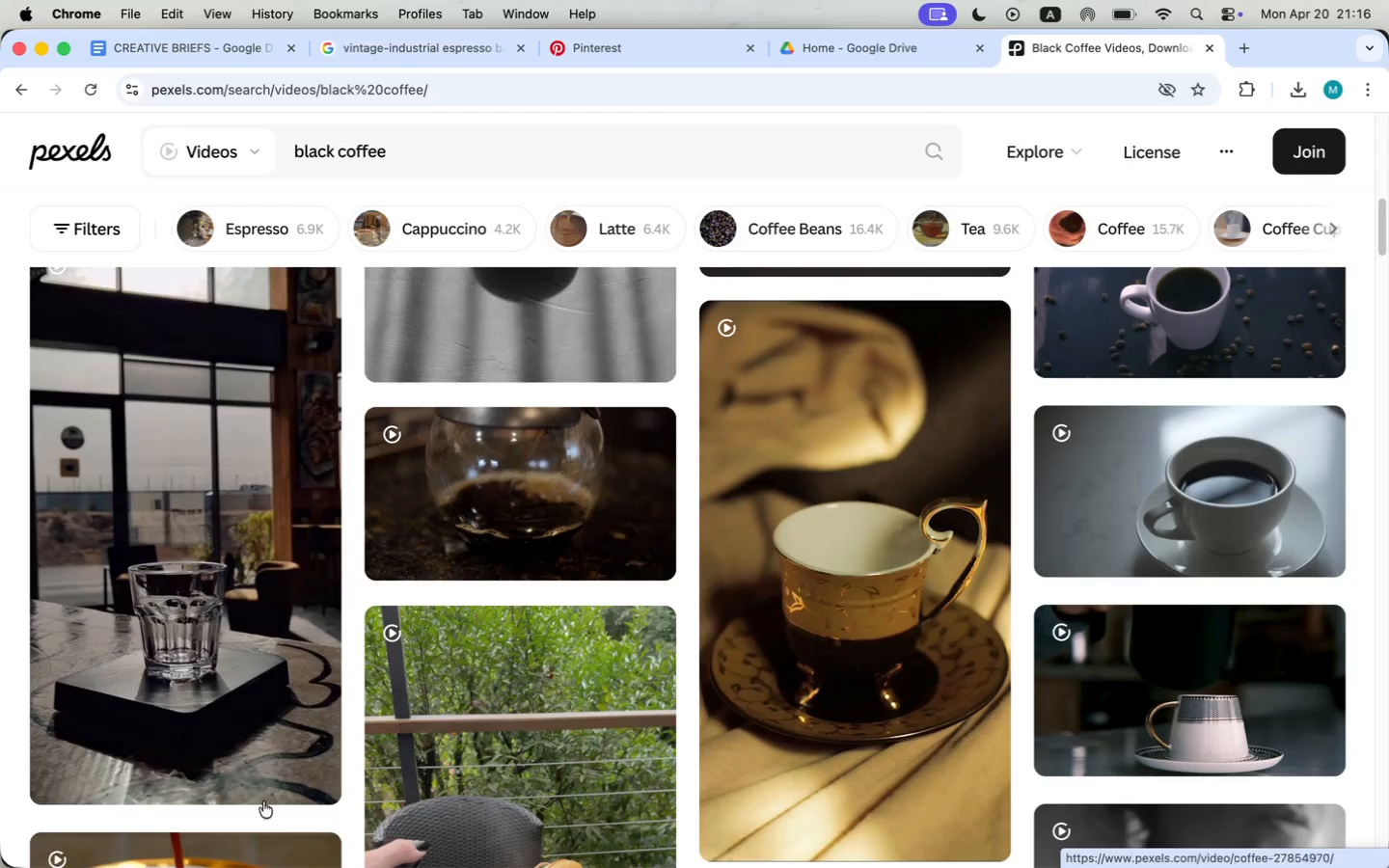 
left_click([268, 786])
 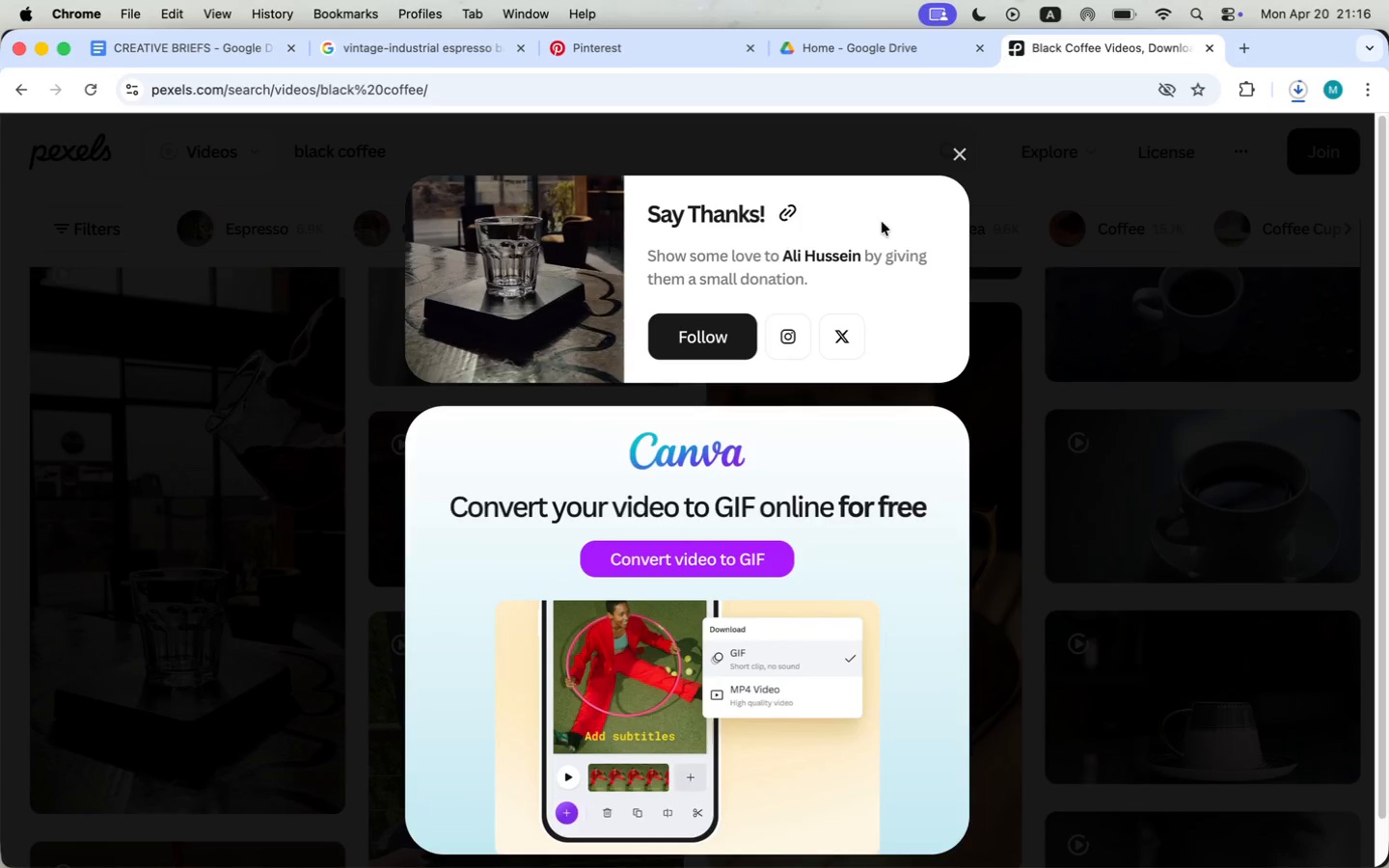 
left_click([963, 157])
 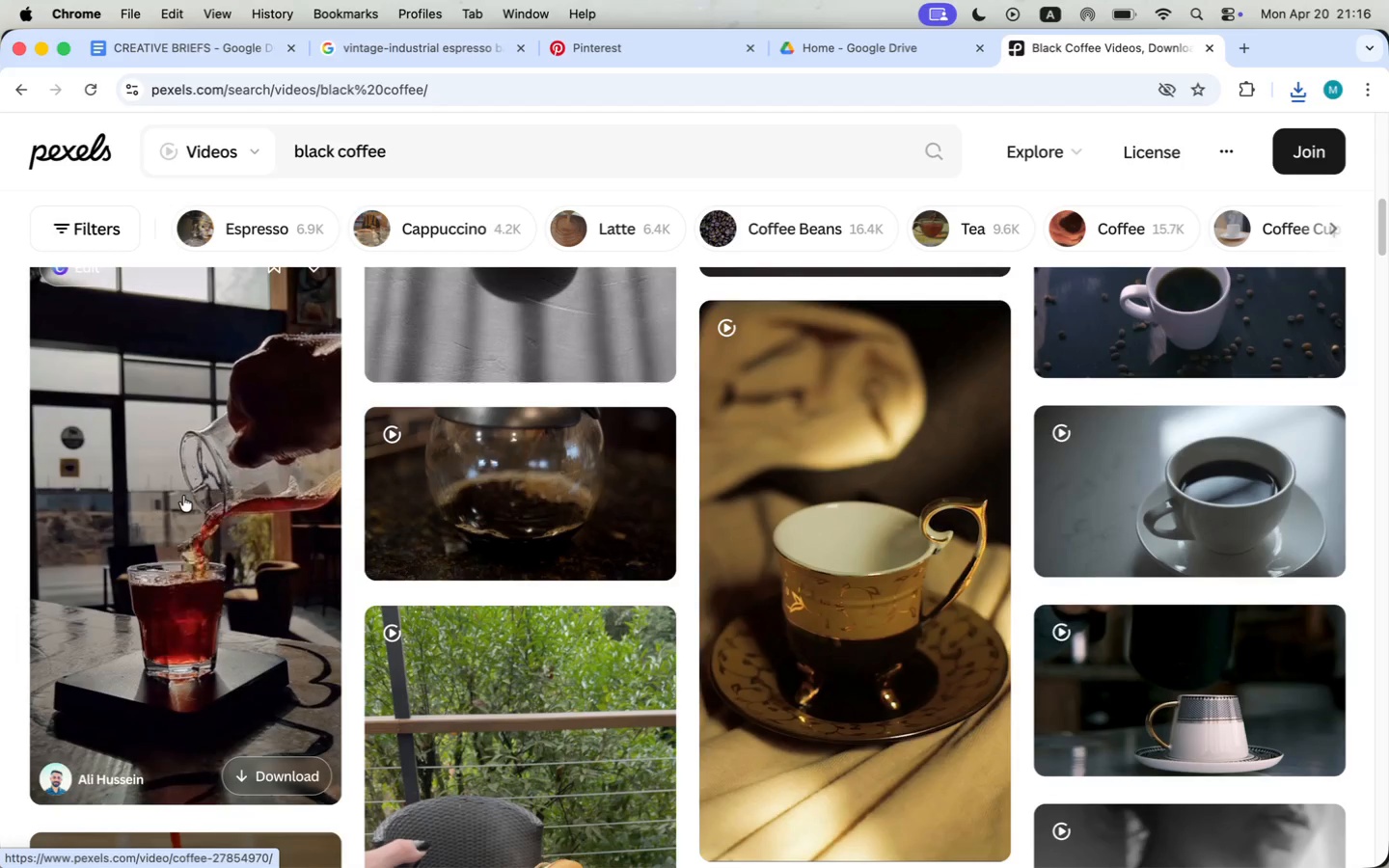 
wait(5.23)
 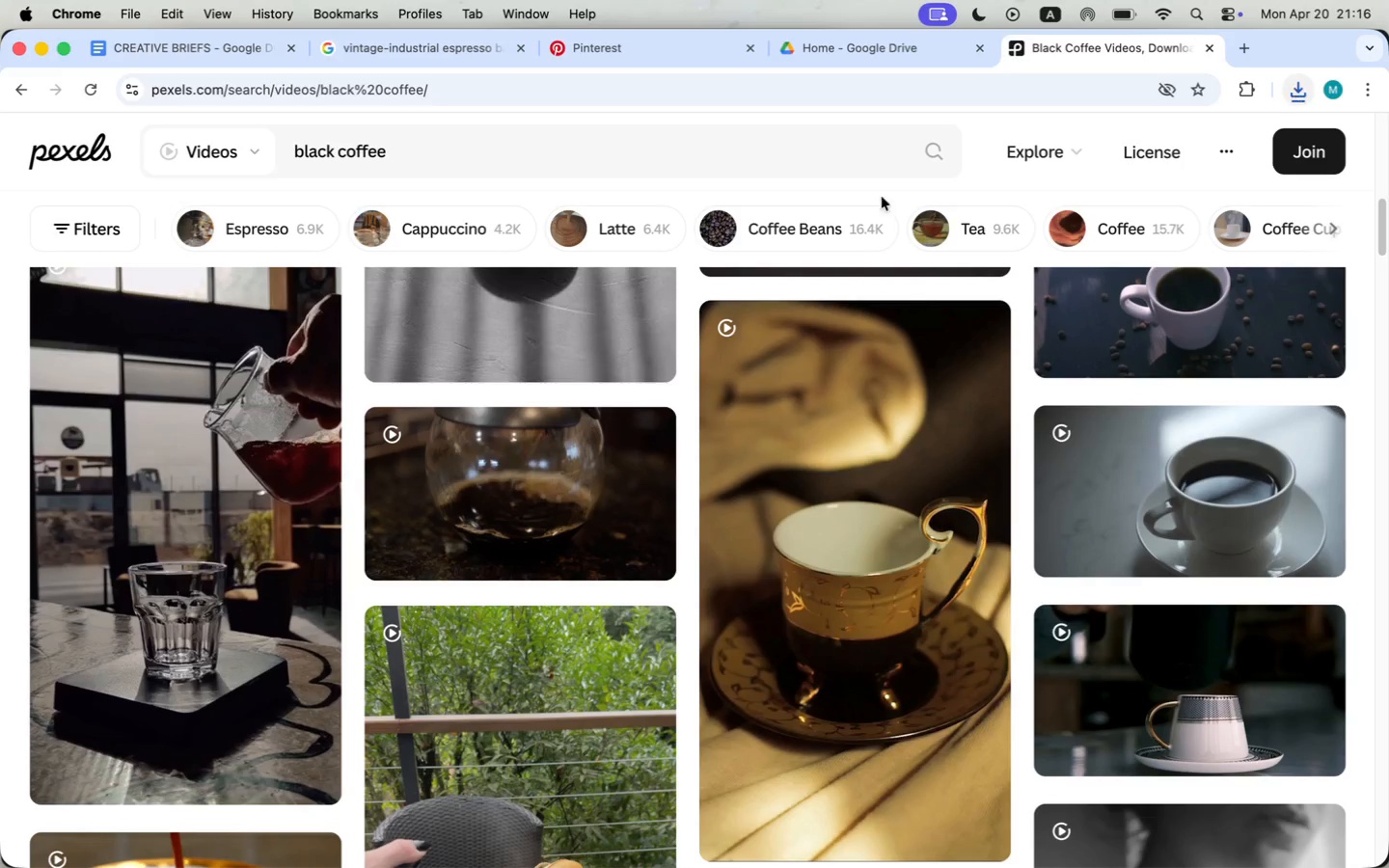 
left_click([1296, 94])
 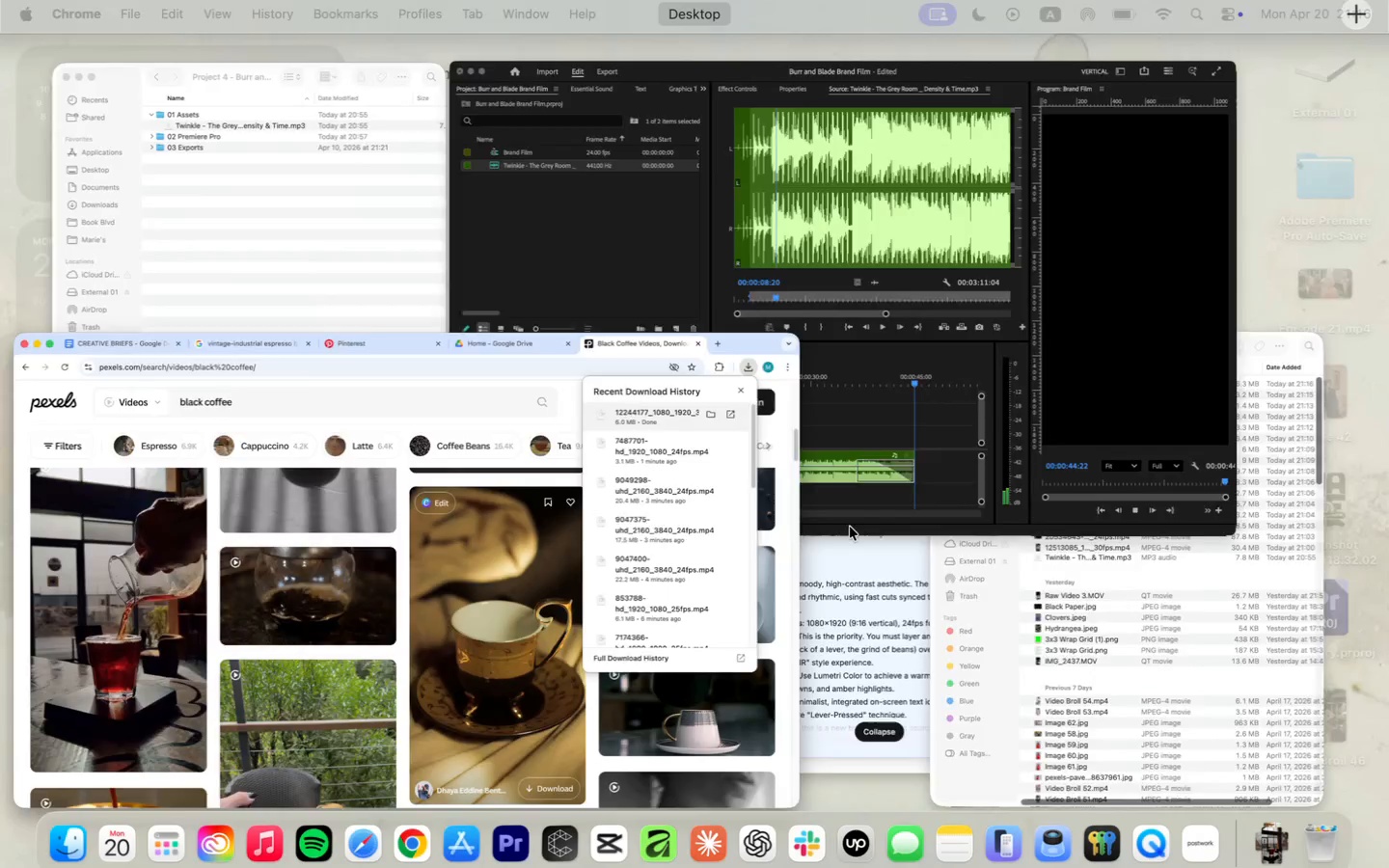 
left_click([1186, 542])
 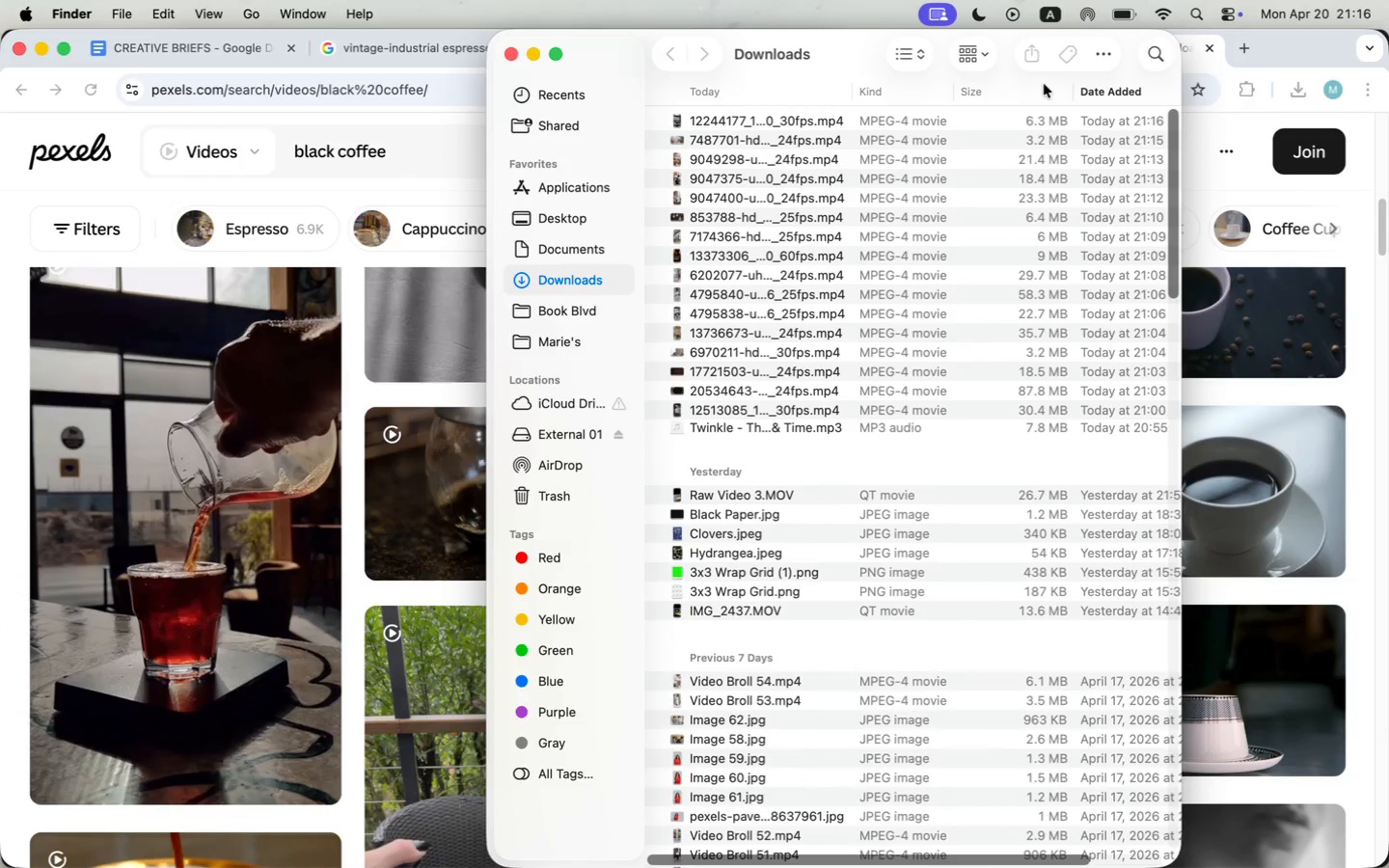 
left_click_drag(start_coordinate=[1181, 93], to_coordinate=[1375, 99])
 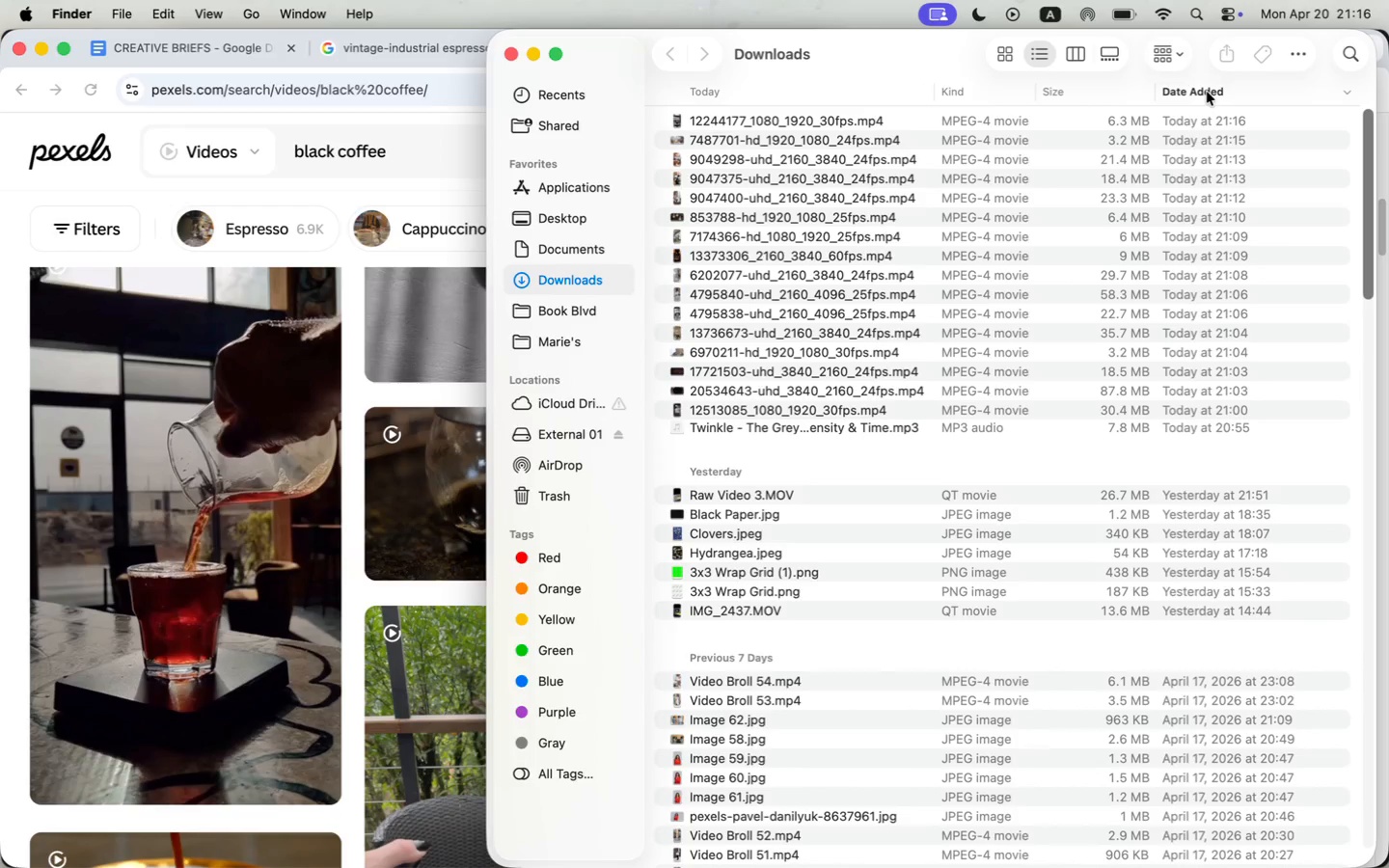 
right_click([1216, 122])
 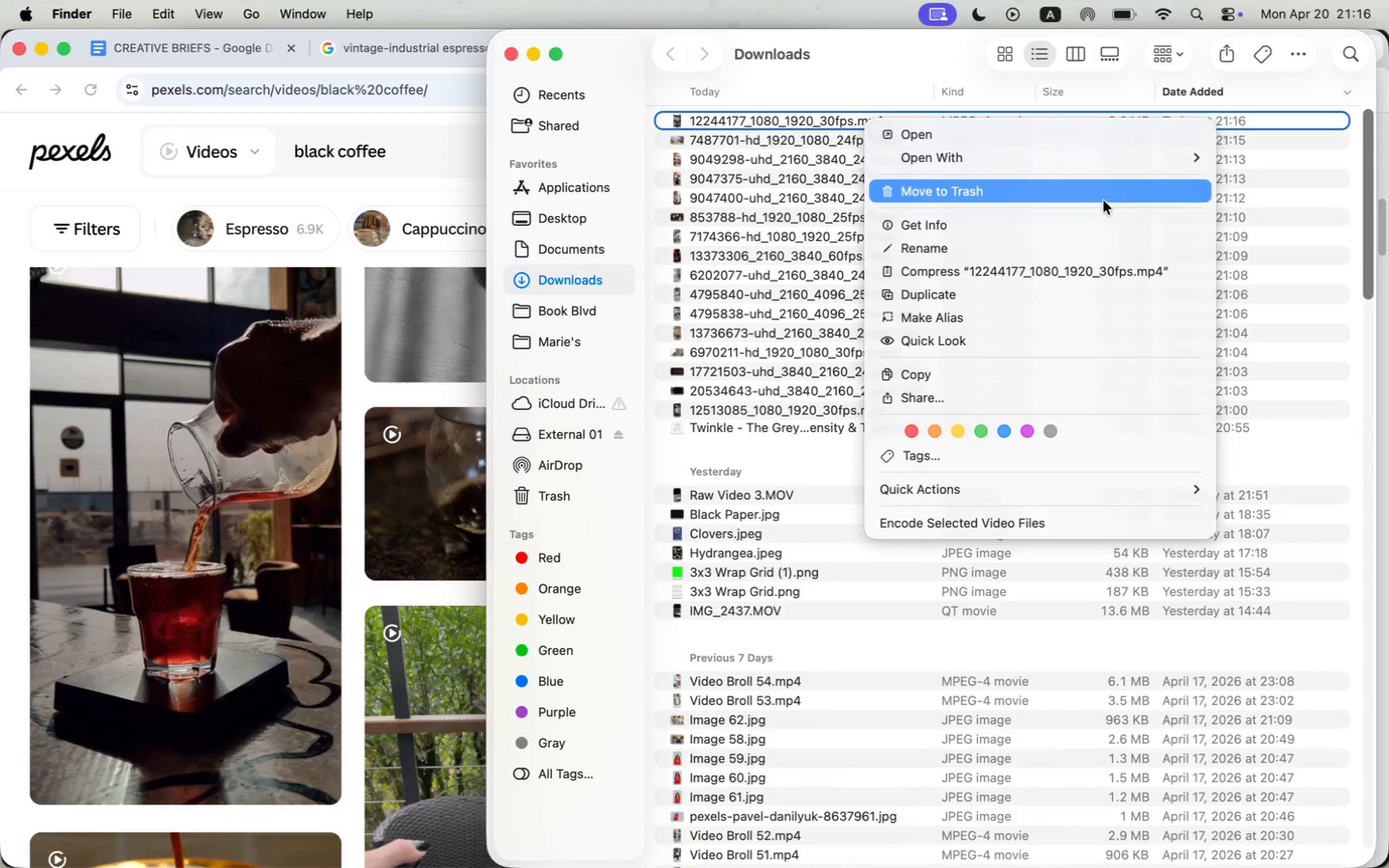 
scroll: coordinate [281, 353], scroll_direction: down, amount: 62.0
 